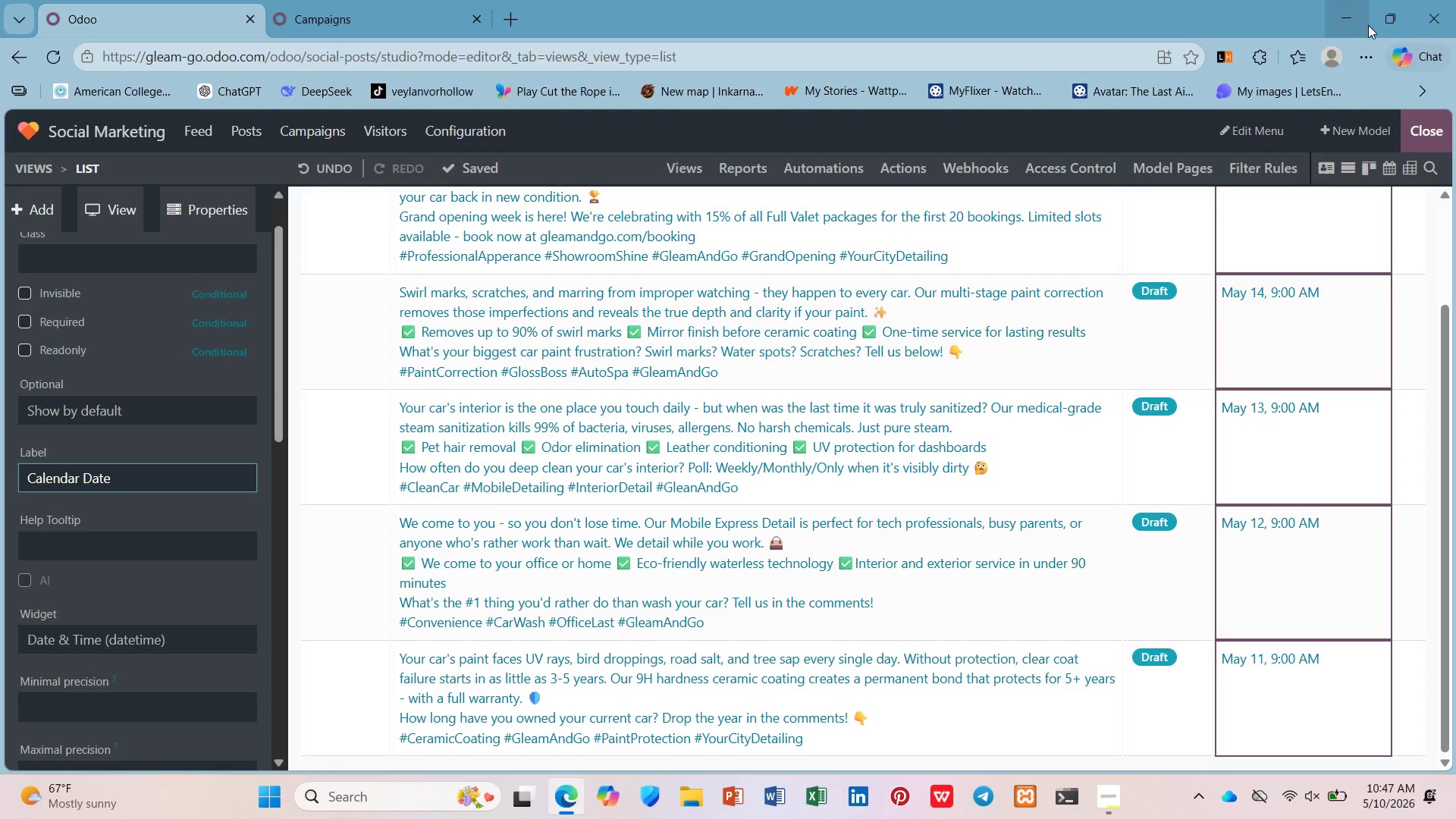 
left_click([1413, 140])
 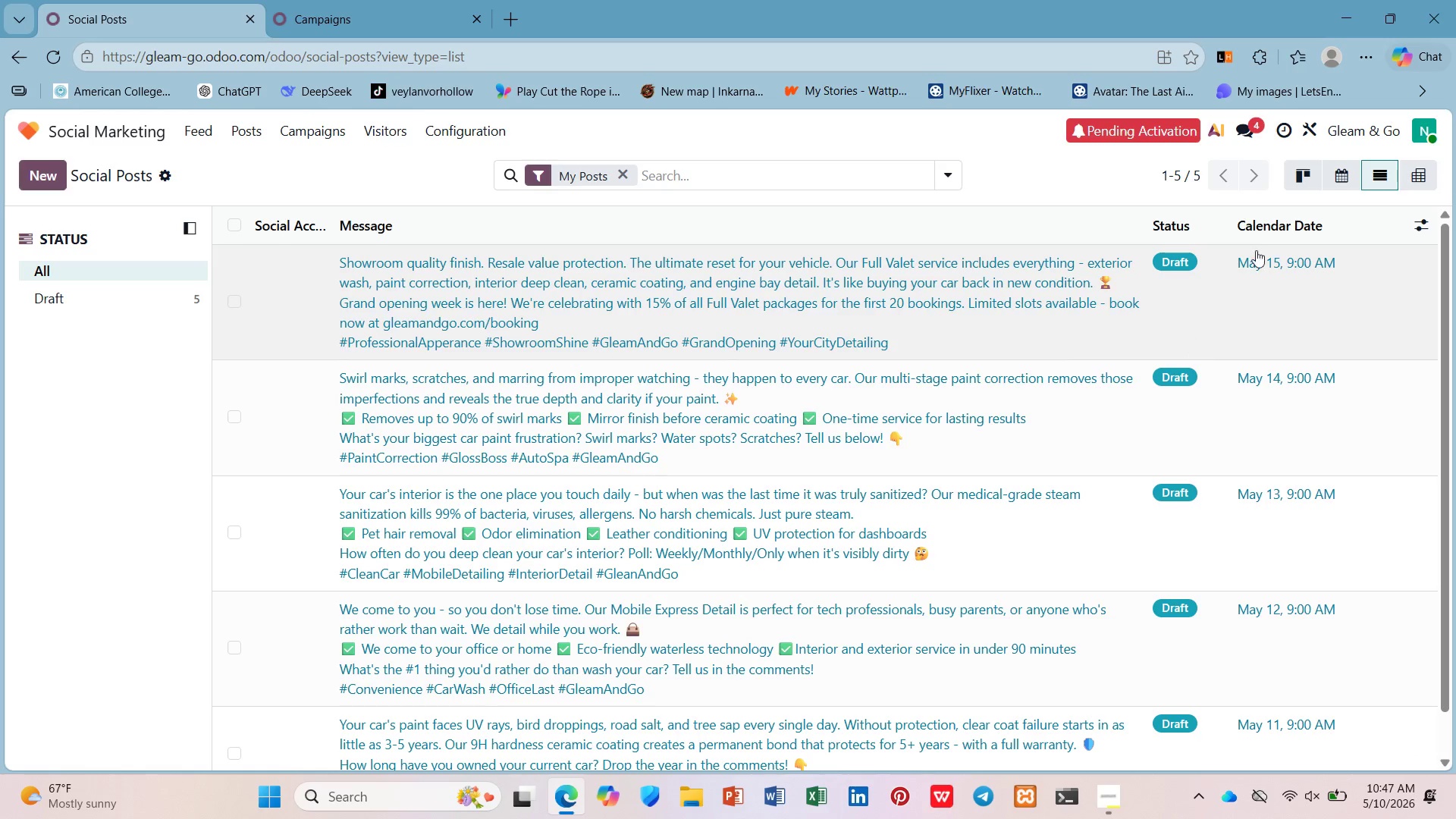 
left_click([1310, 231])
 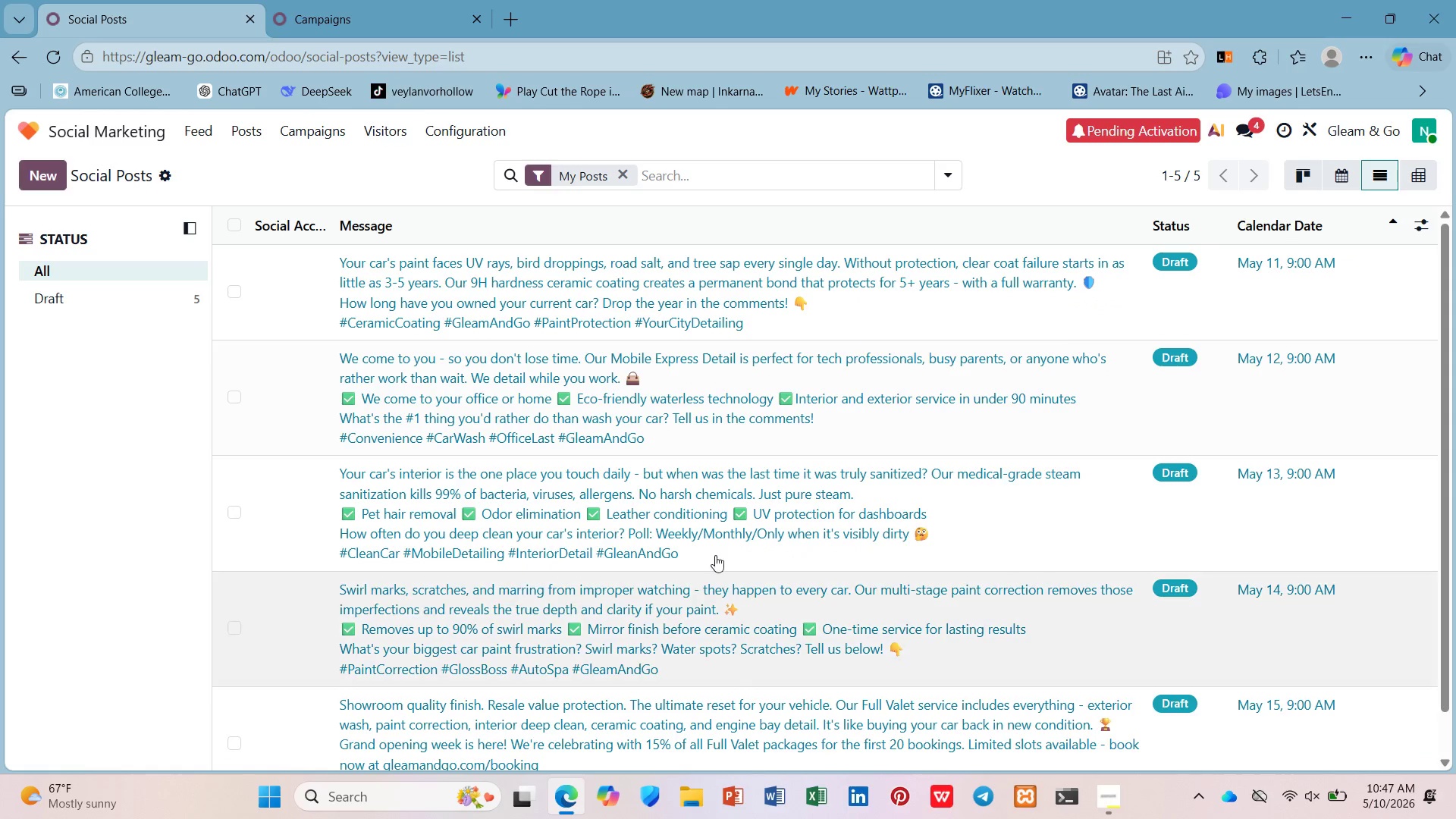 
hold_key(key=ControlLeft, duration=1.25)
scroll: coordinate [766, 543], scroll_direction: down, amount: 1.0
 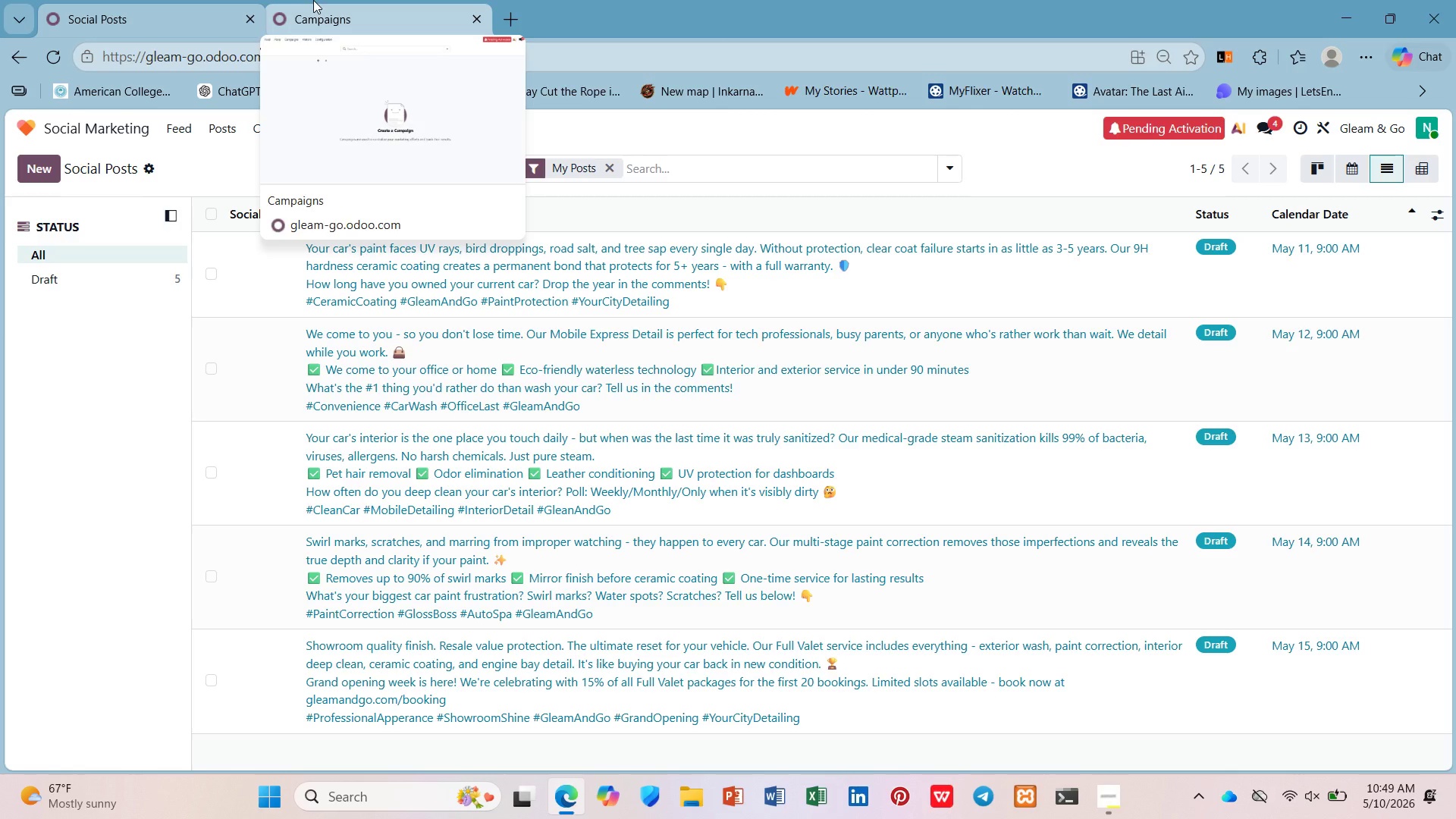 
wait(78.96)
 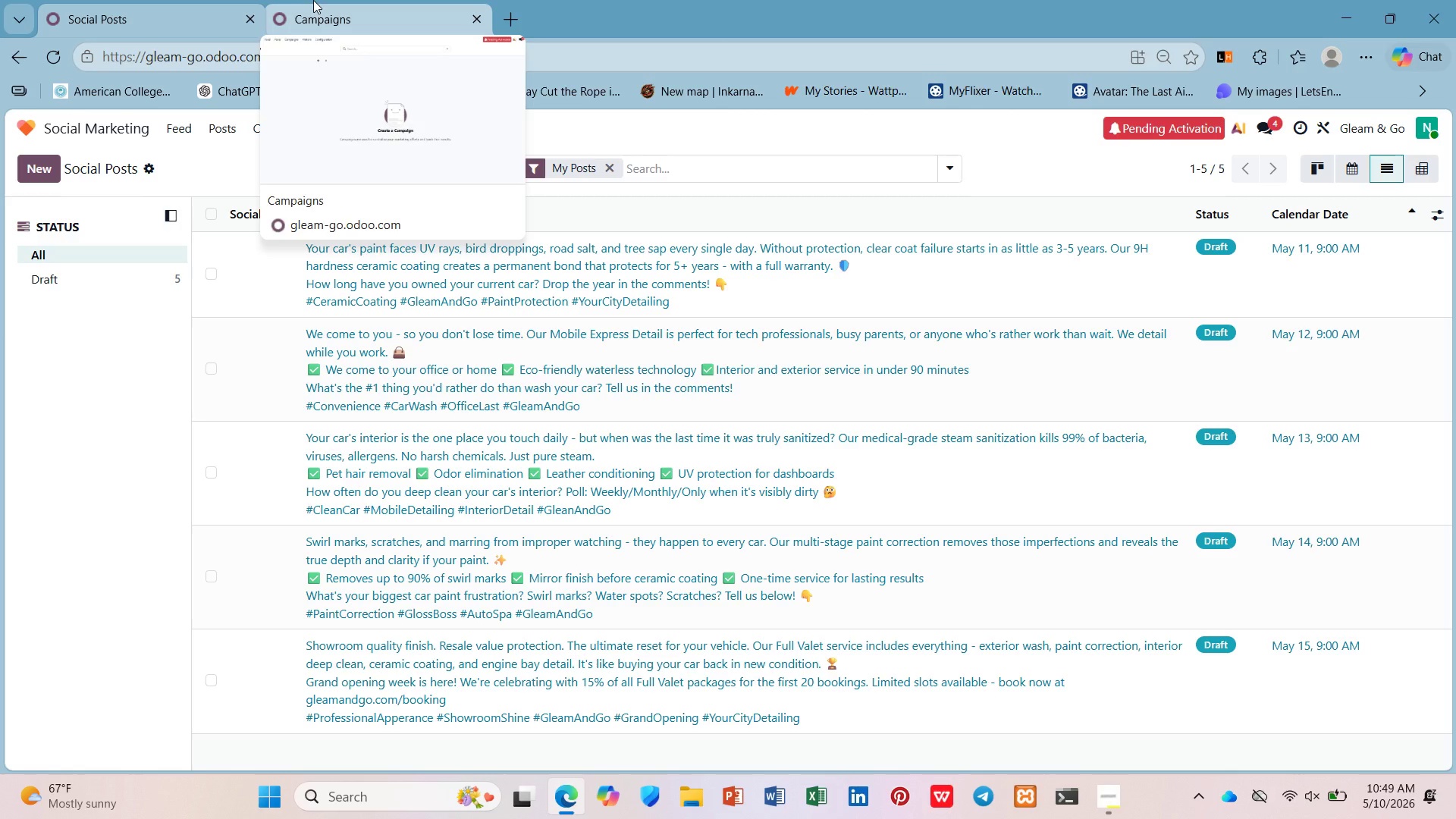 
left_click([318, 0])
 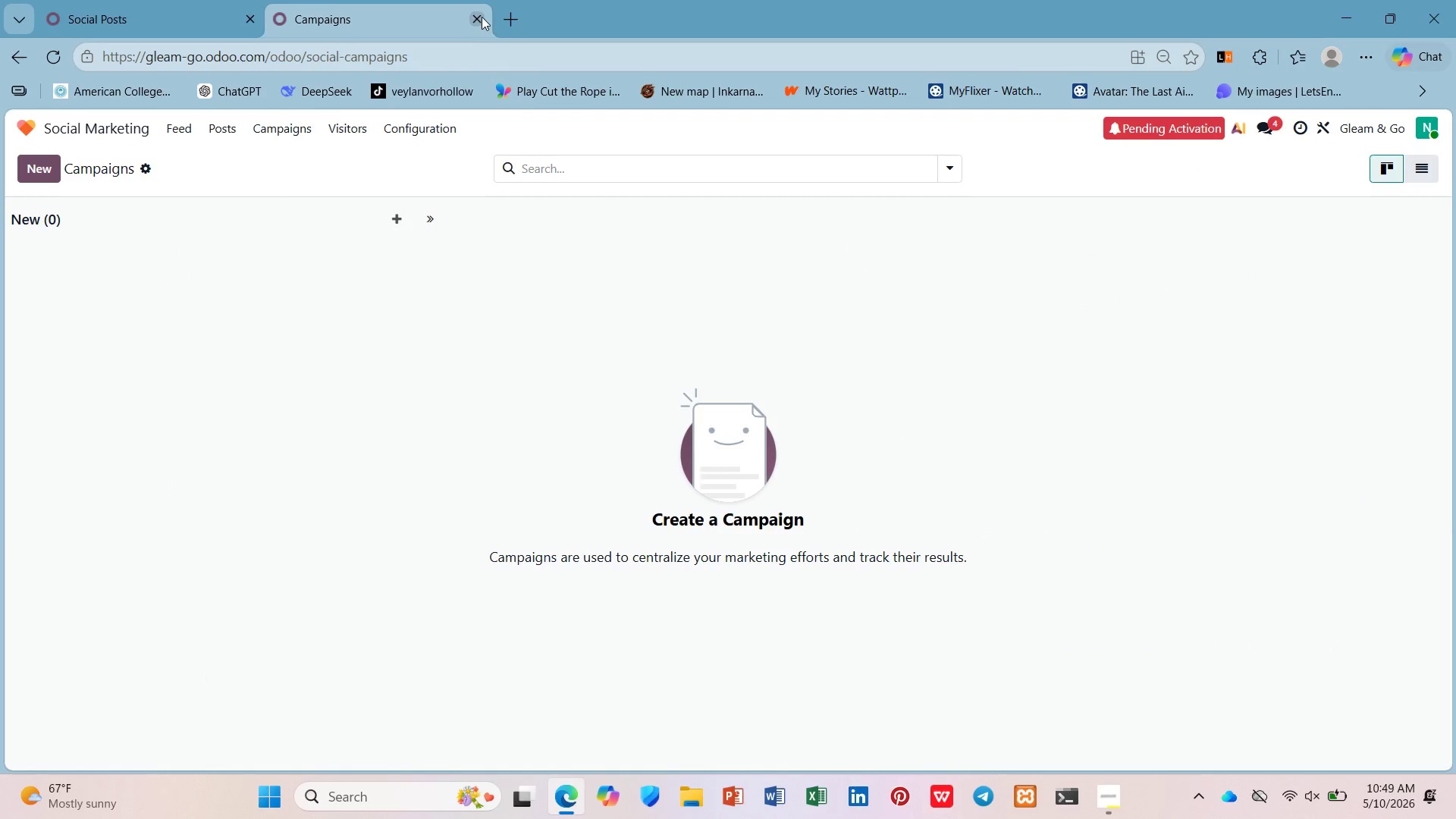 
left_click([482, 15])
 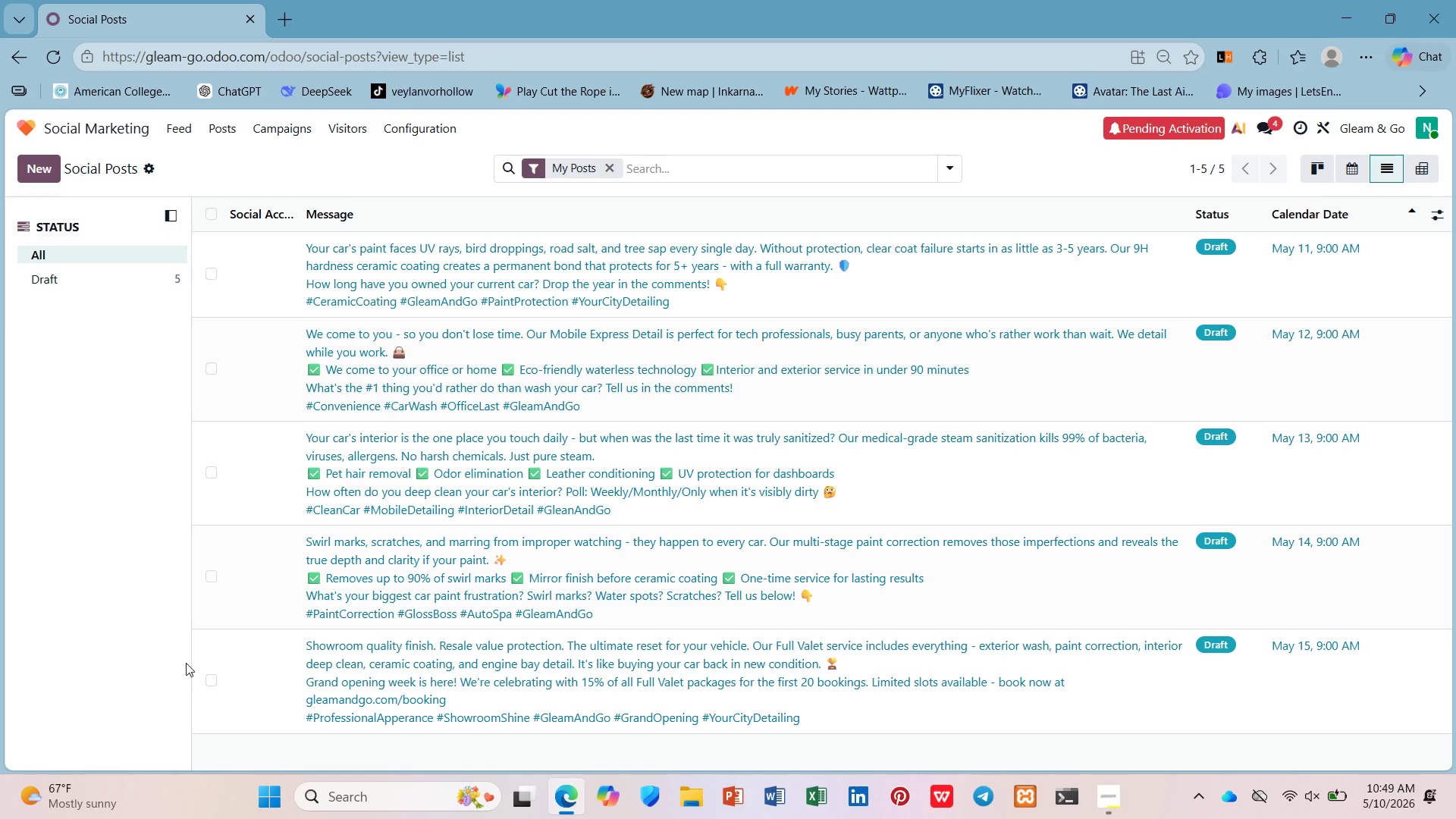 
wait(18.19)
 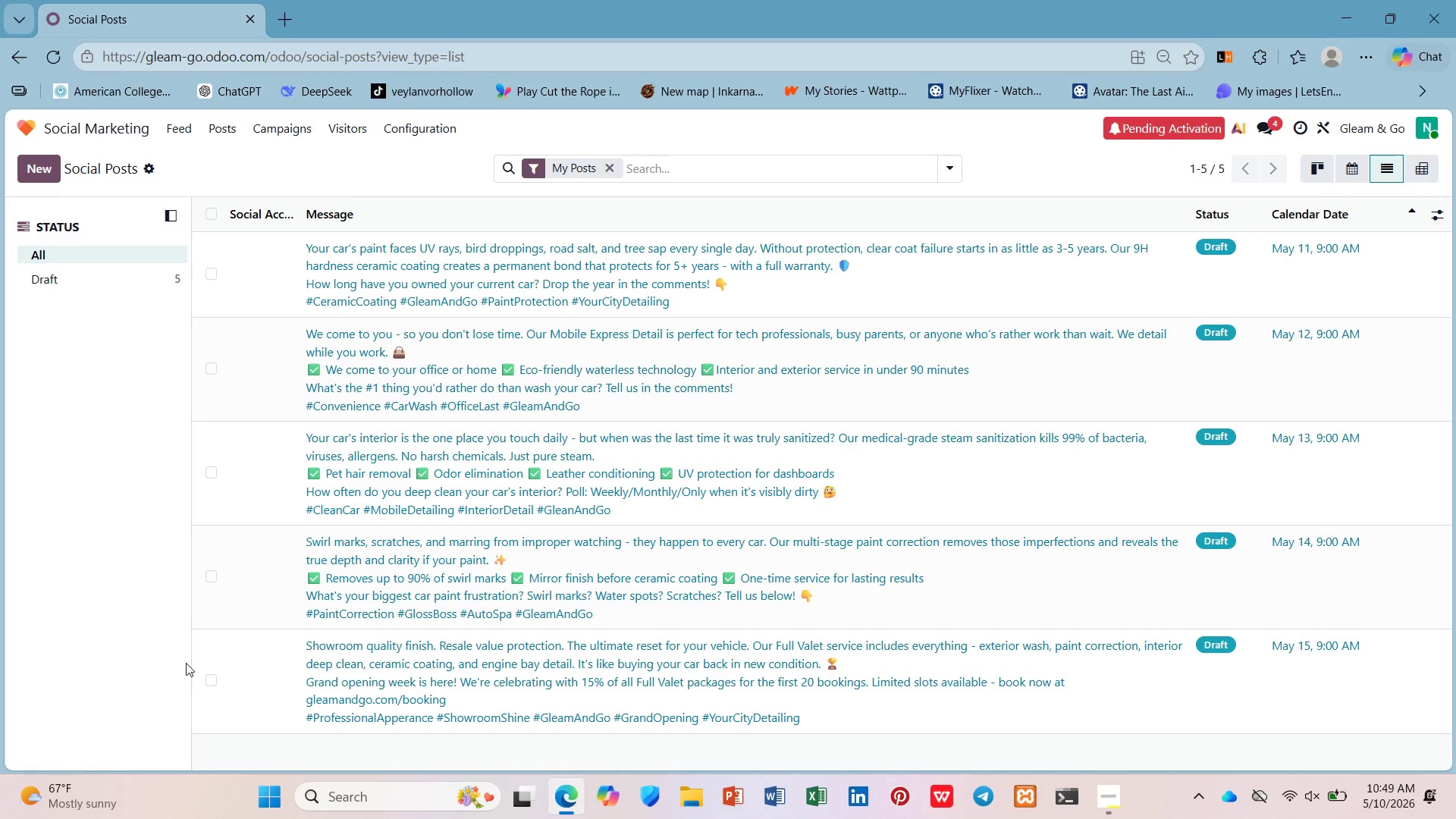 
key(PrintScreen)
 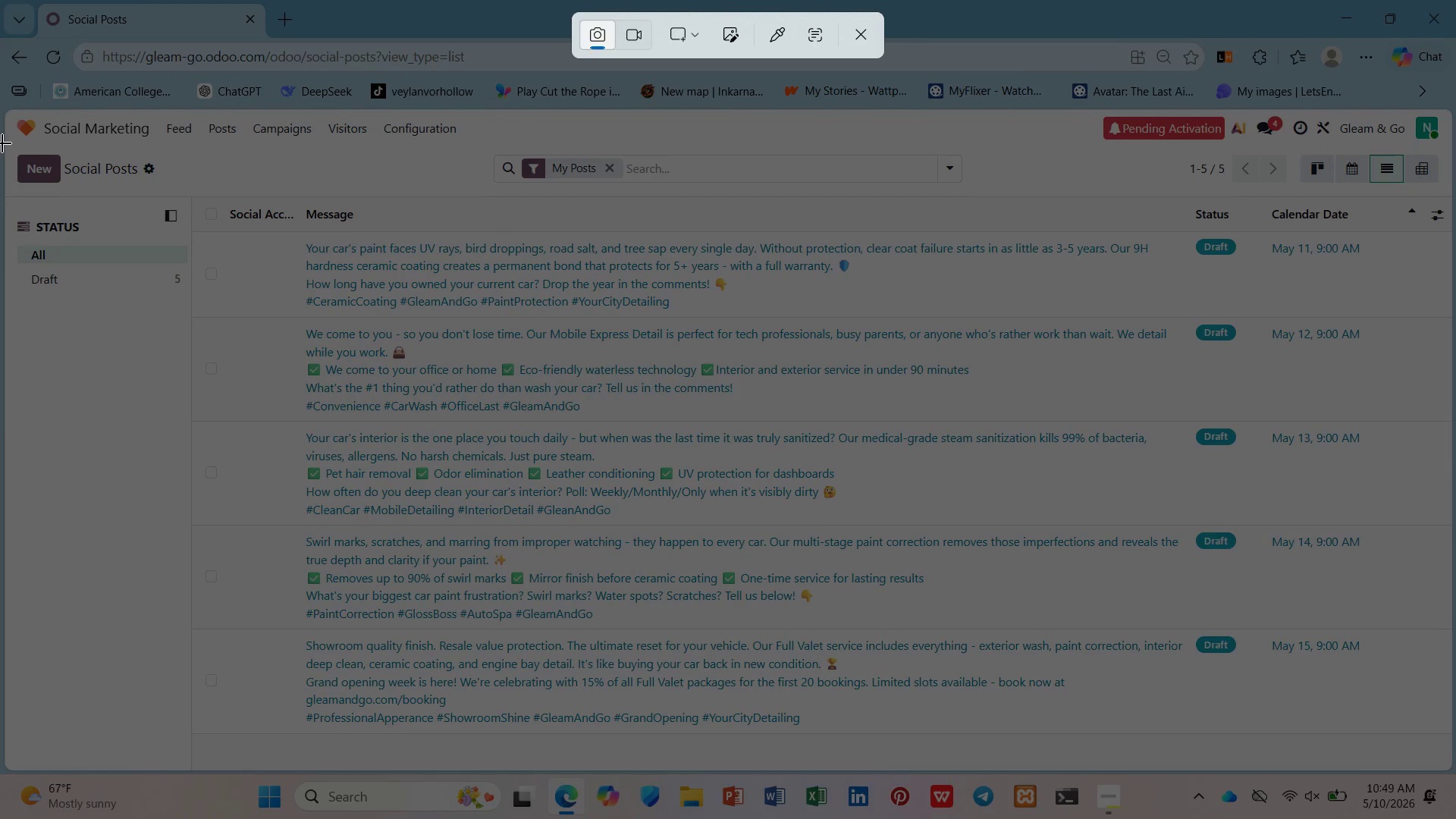 
left_click_drag(start_coordinate=[5, 143], to_coordinate=[1455, 770])
 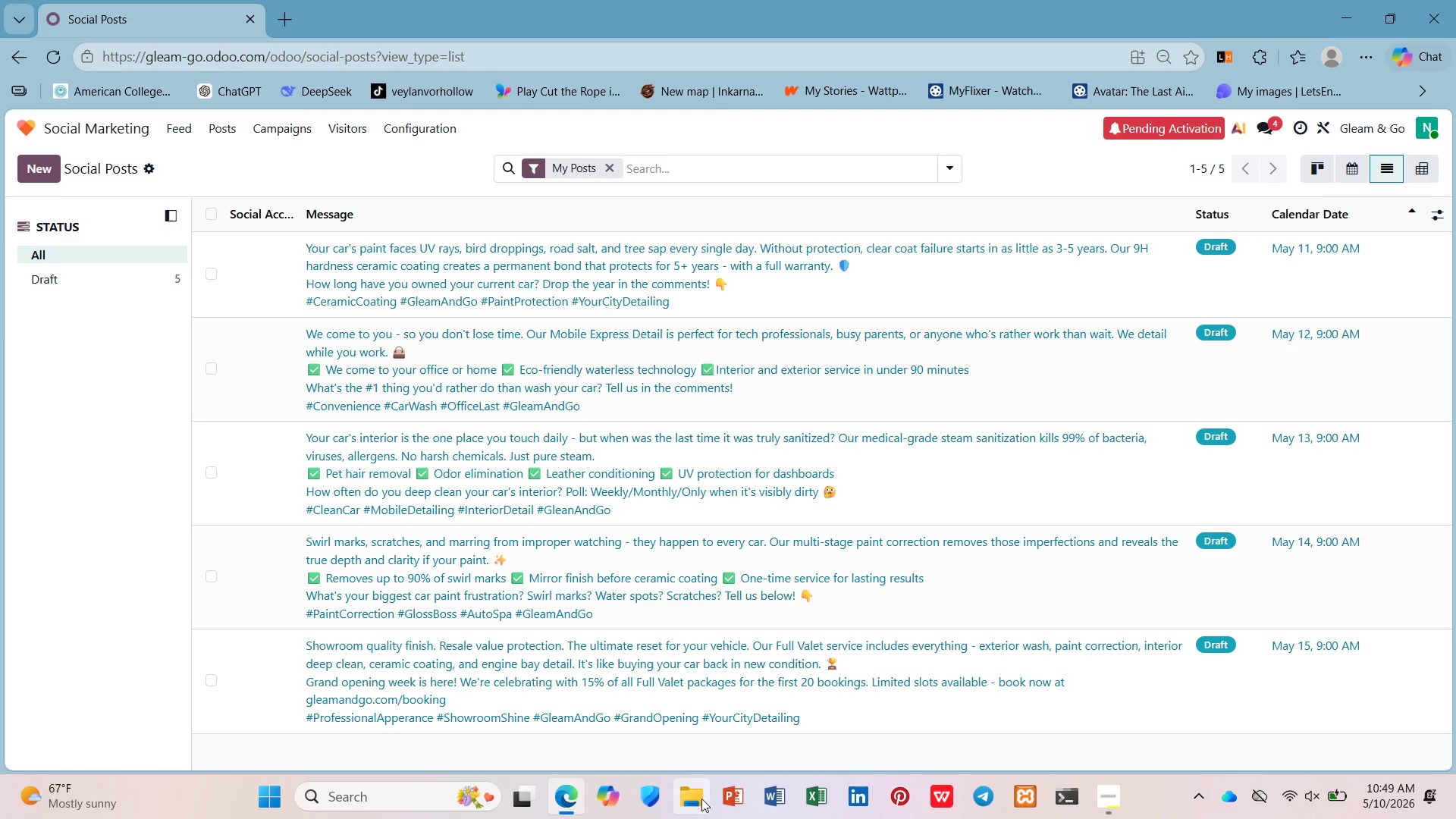 
left_click([688, 799])
 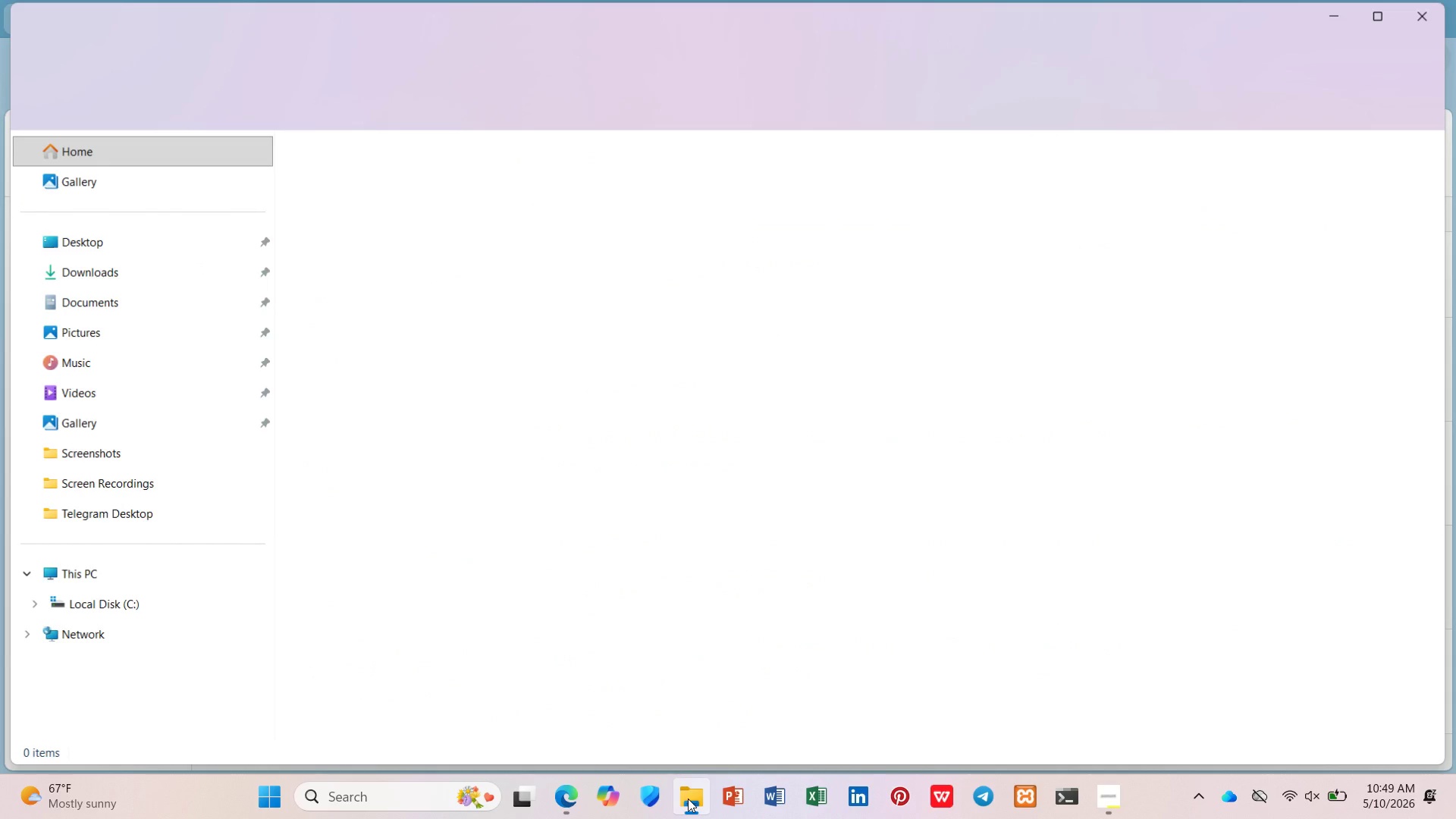 
mouse_move([582, 531])
 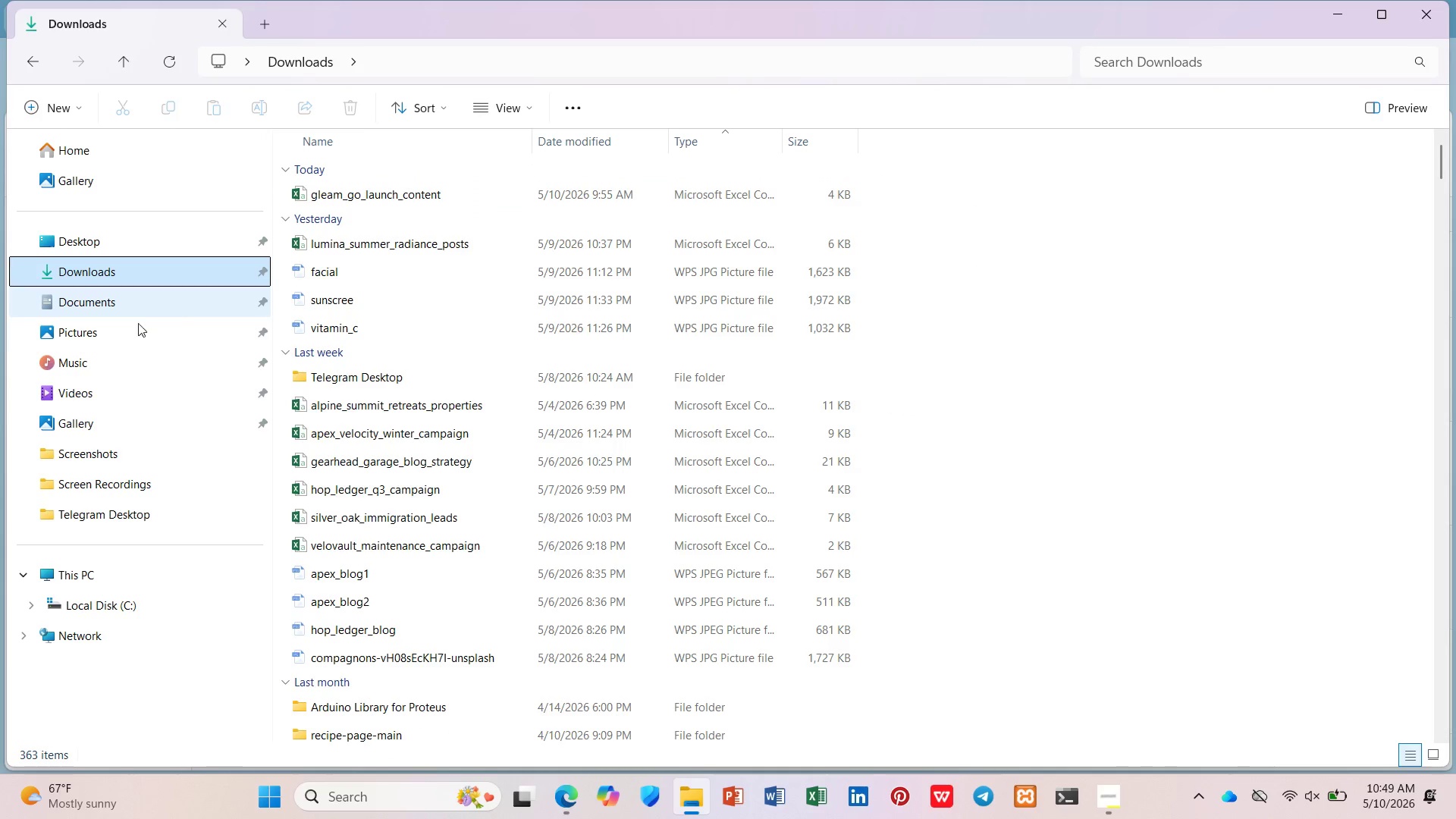 
left_click([90, 433])
 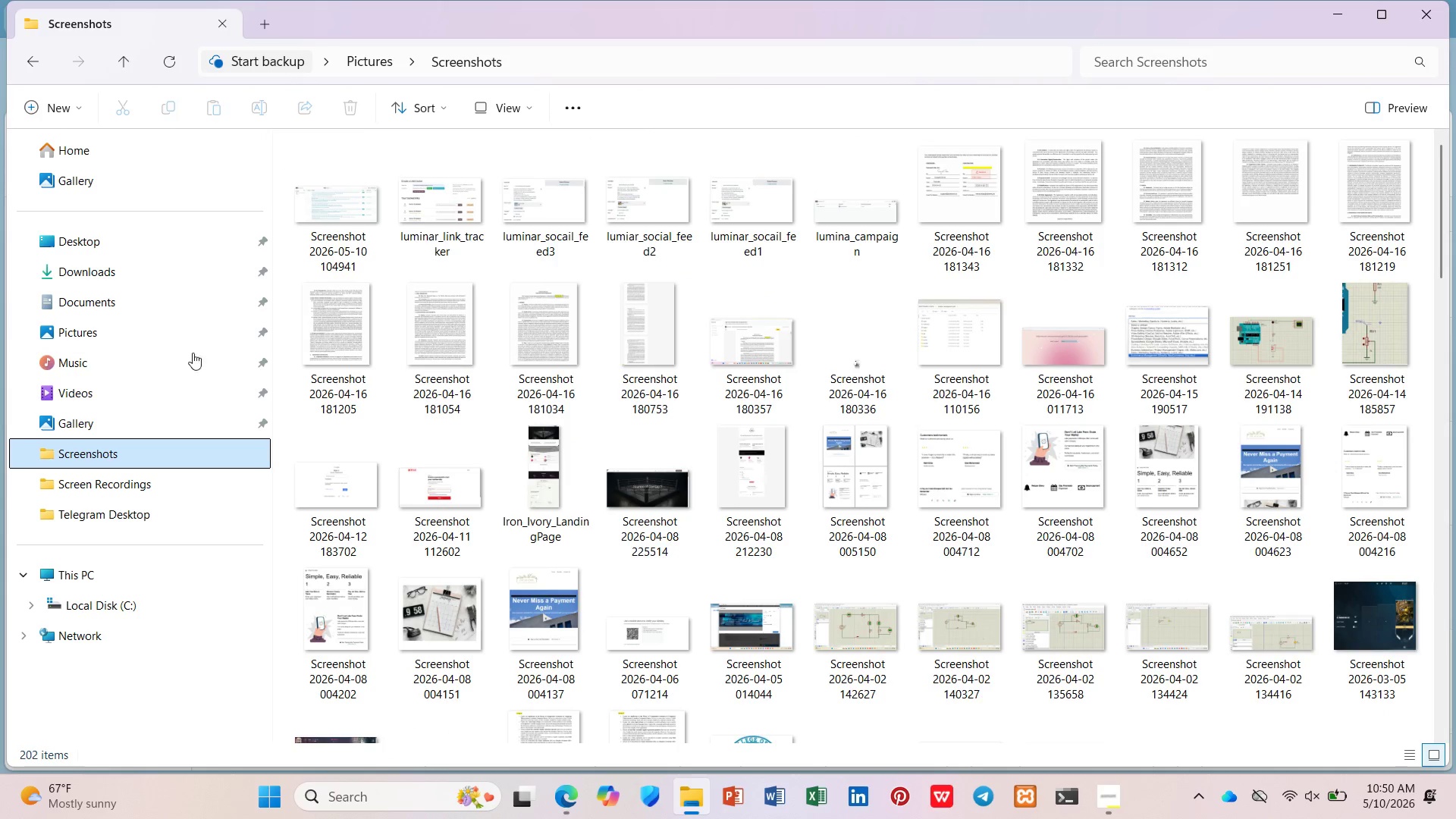 
left_click([473, 218])
 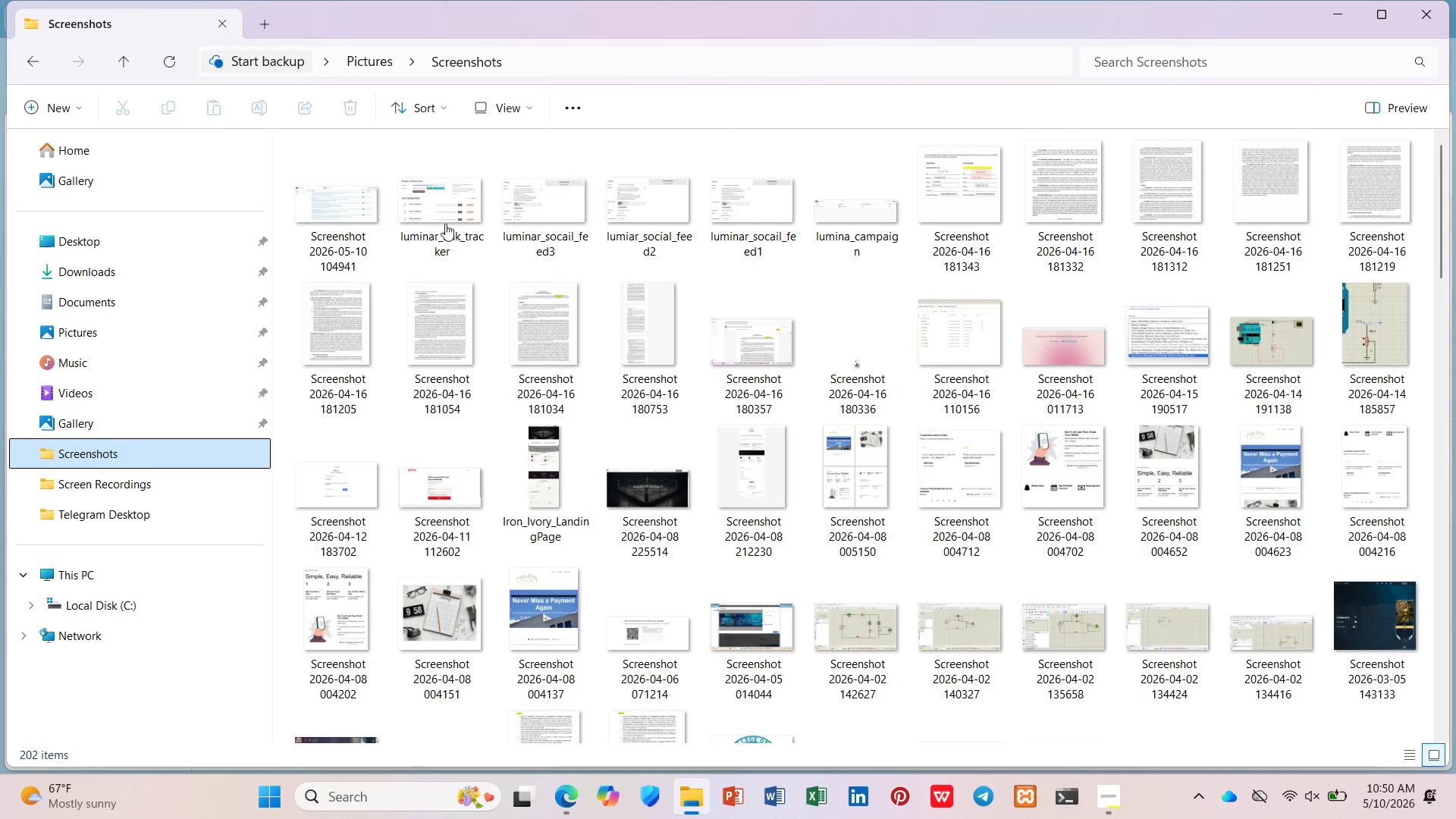 
left_click([435, 205])
 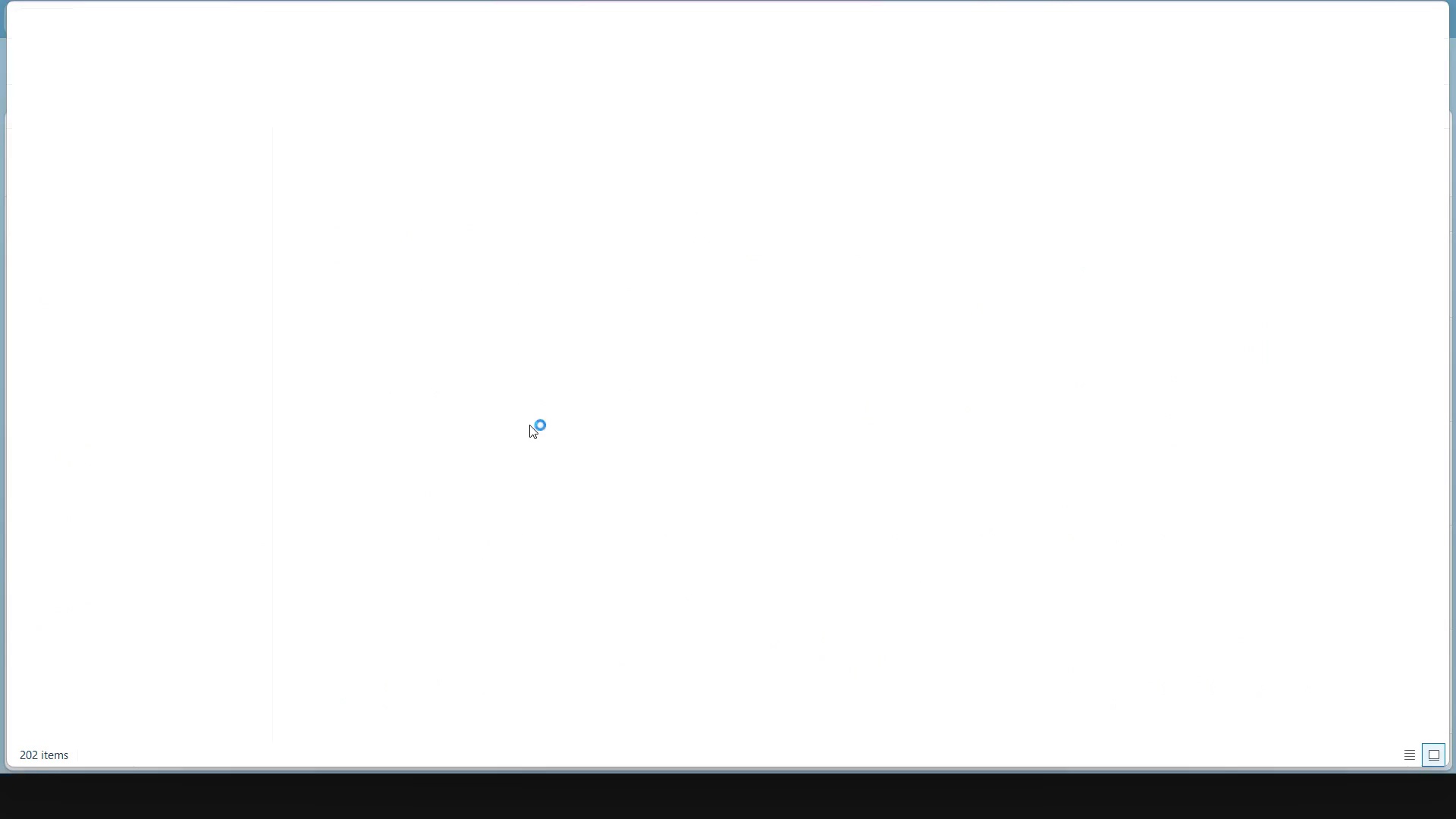 
wait(11.06)
 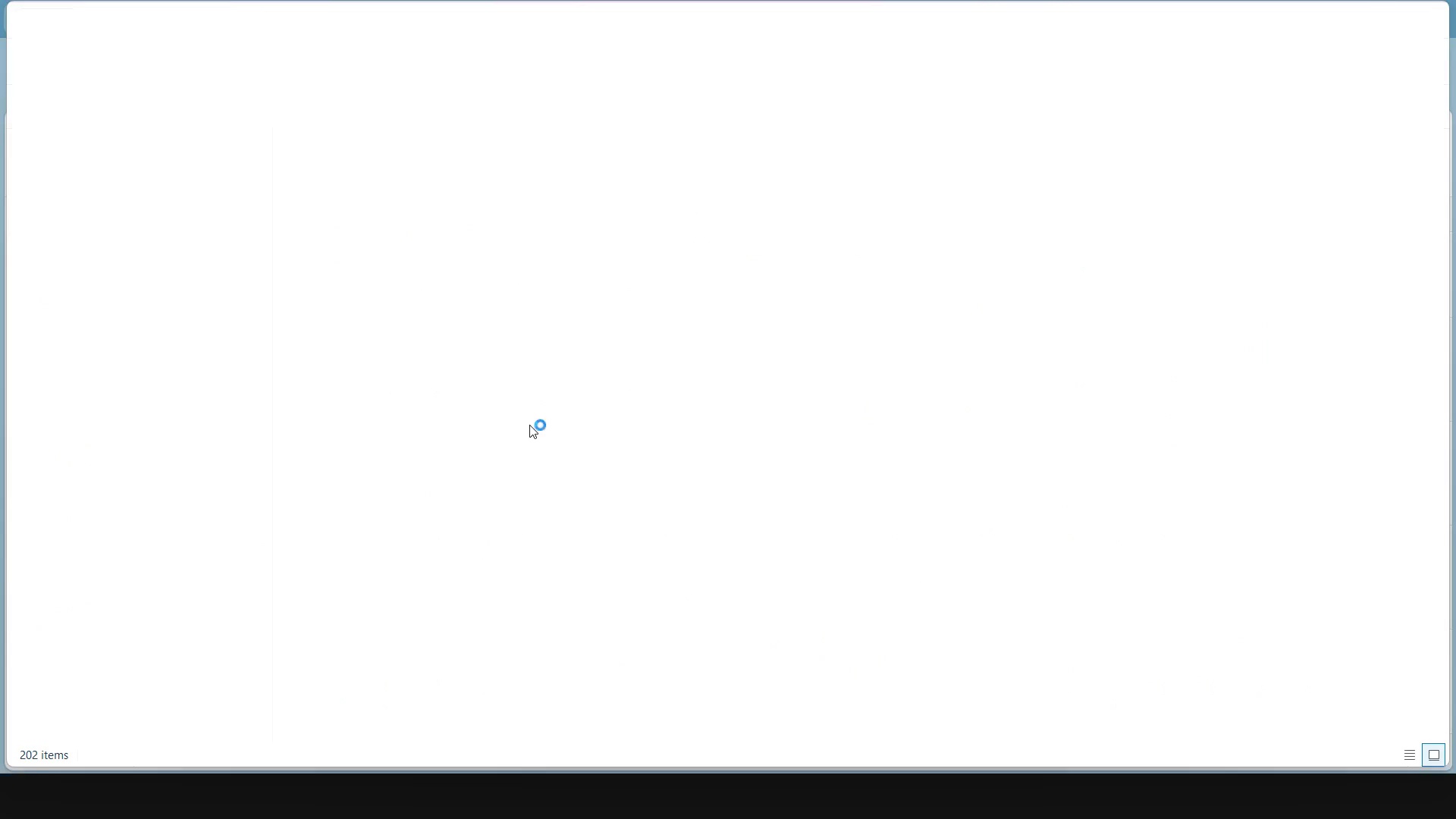 
left_click([566, 810])
 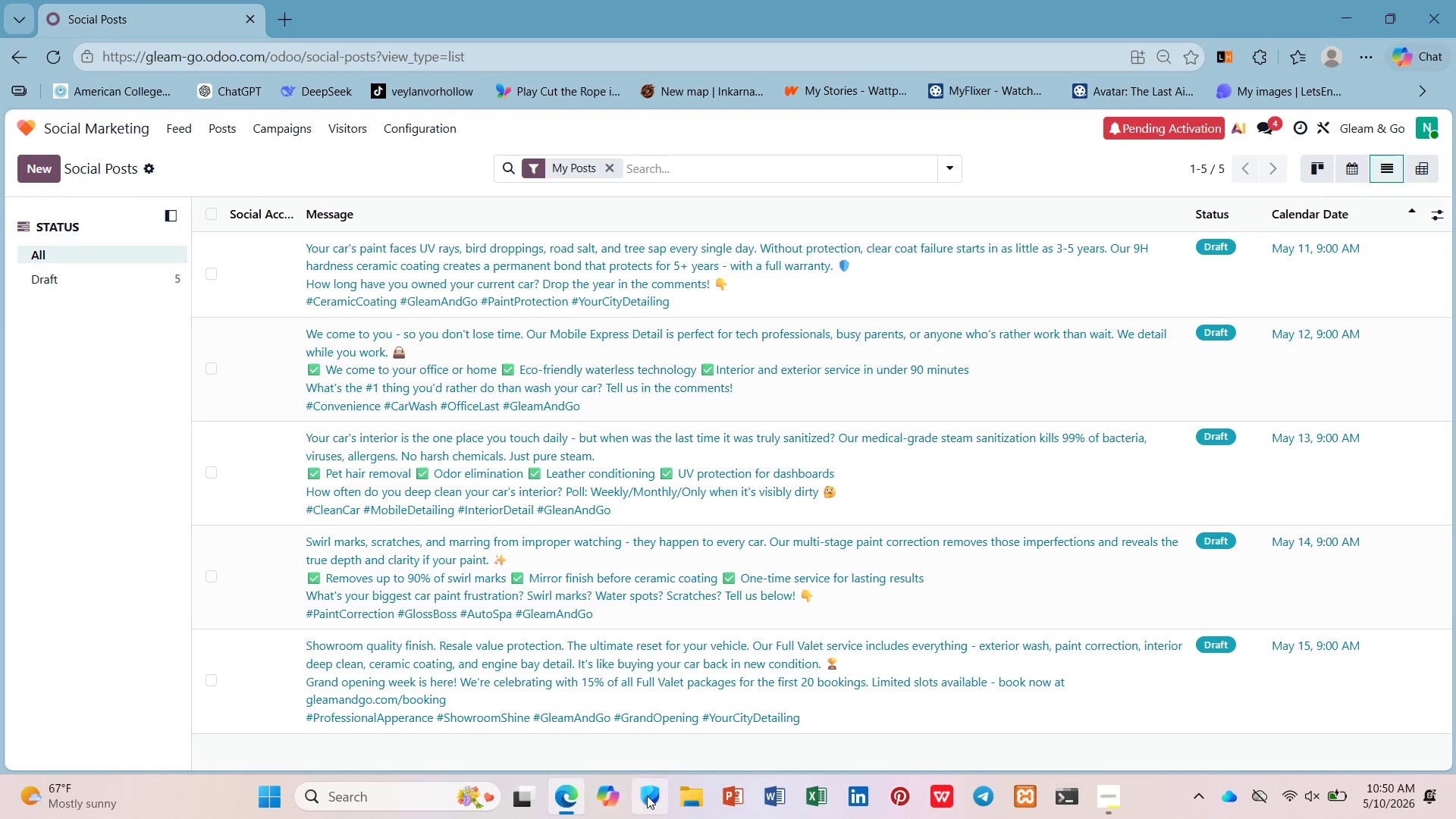 
left_click([690, 794])
 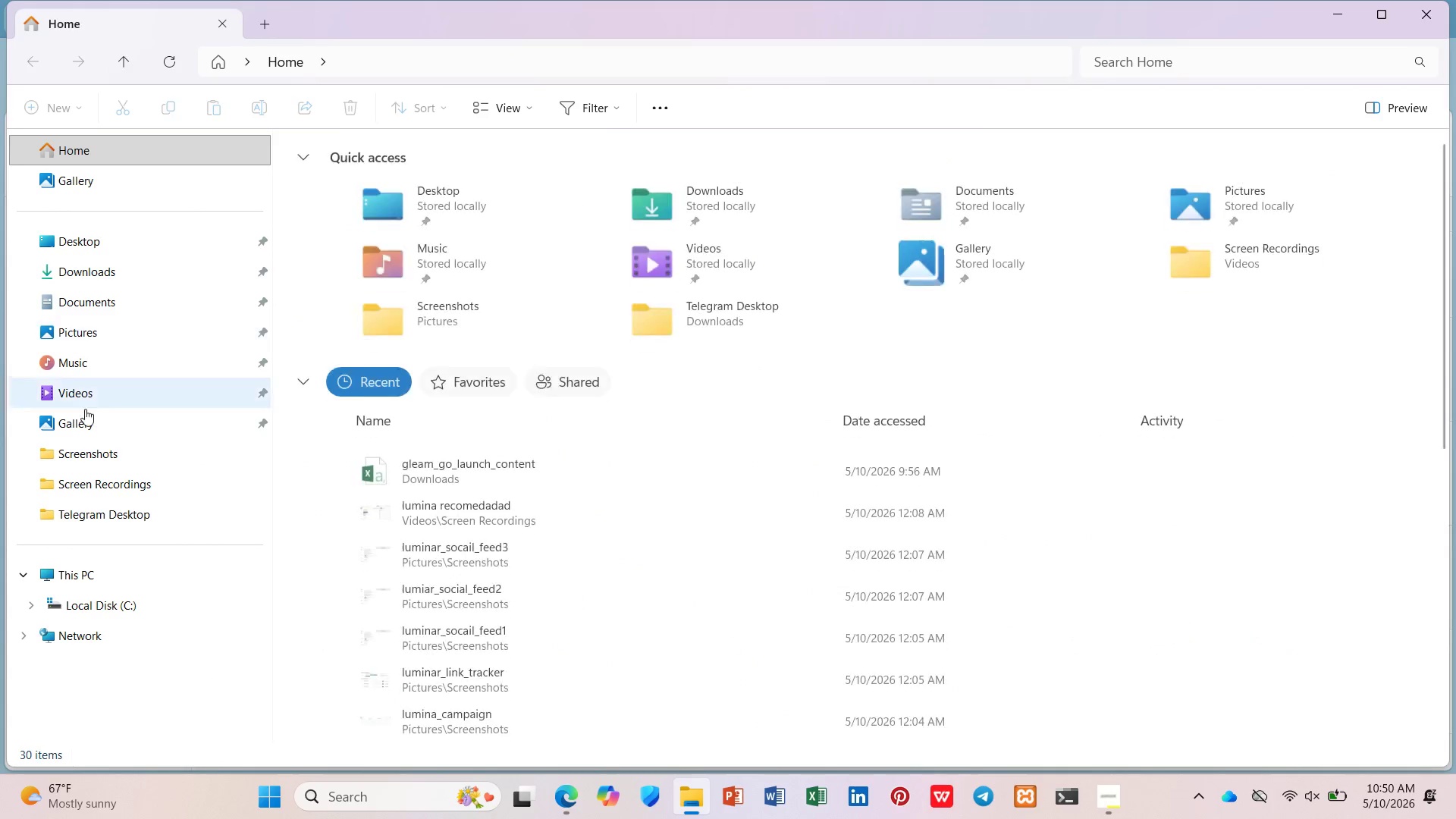 
left_click([86, 447])
 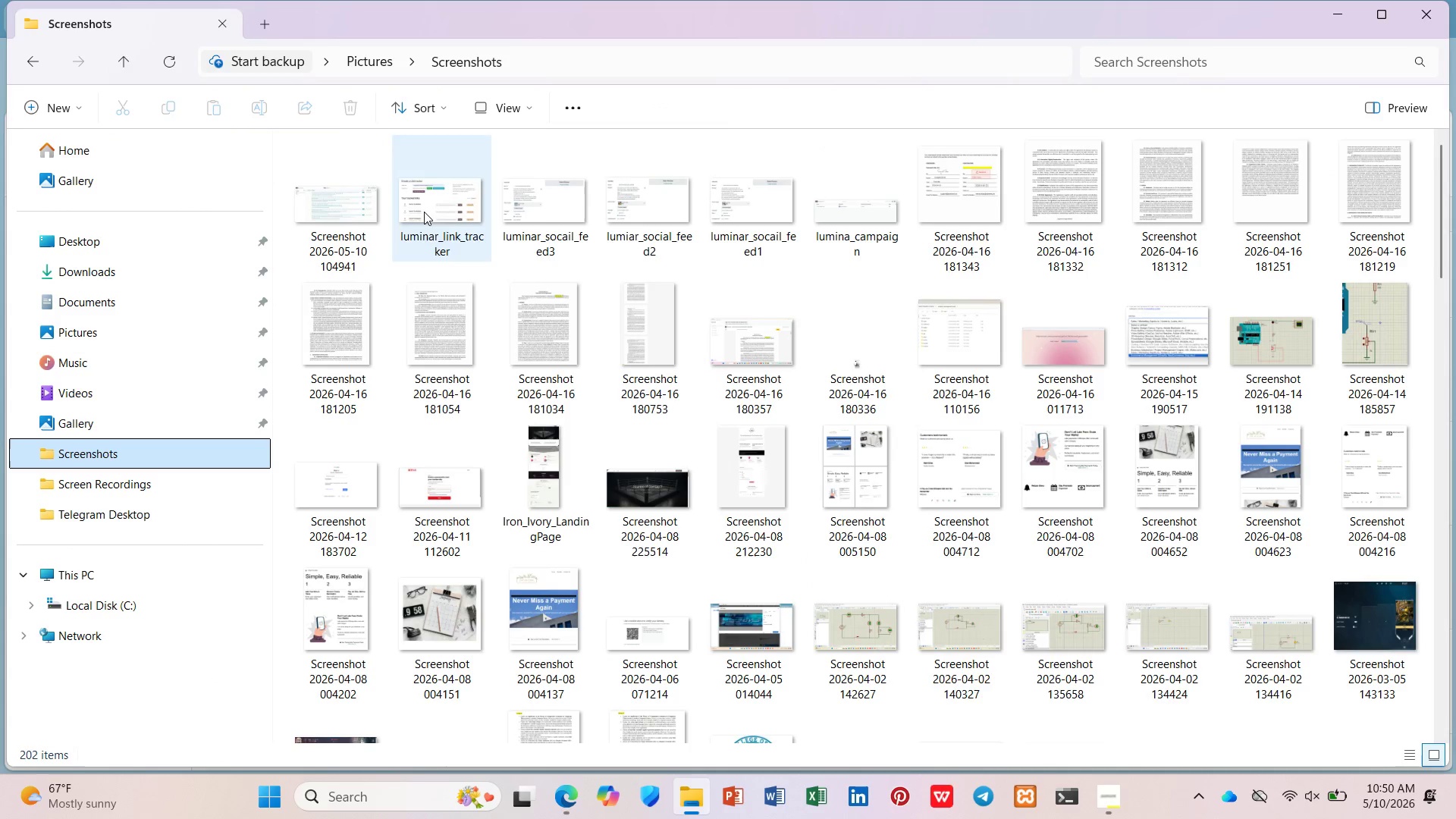 
left_click([356, 212])
 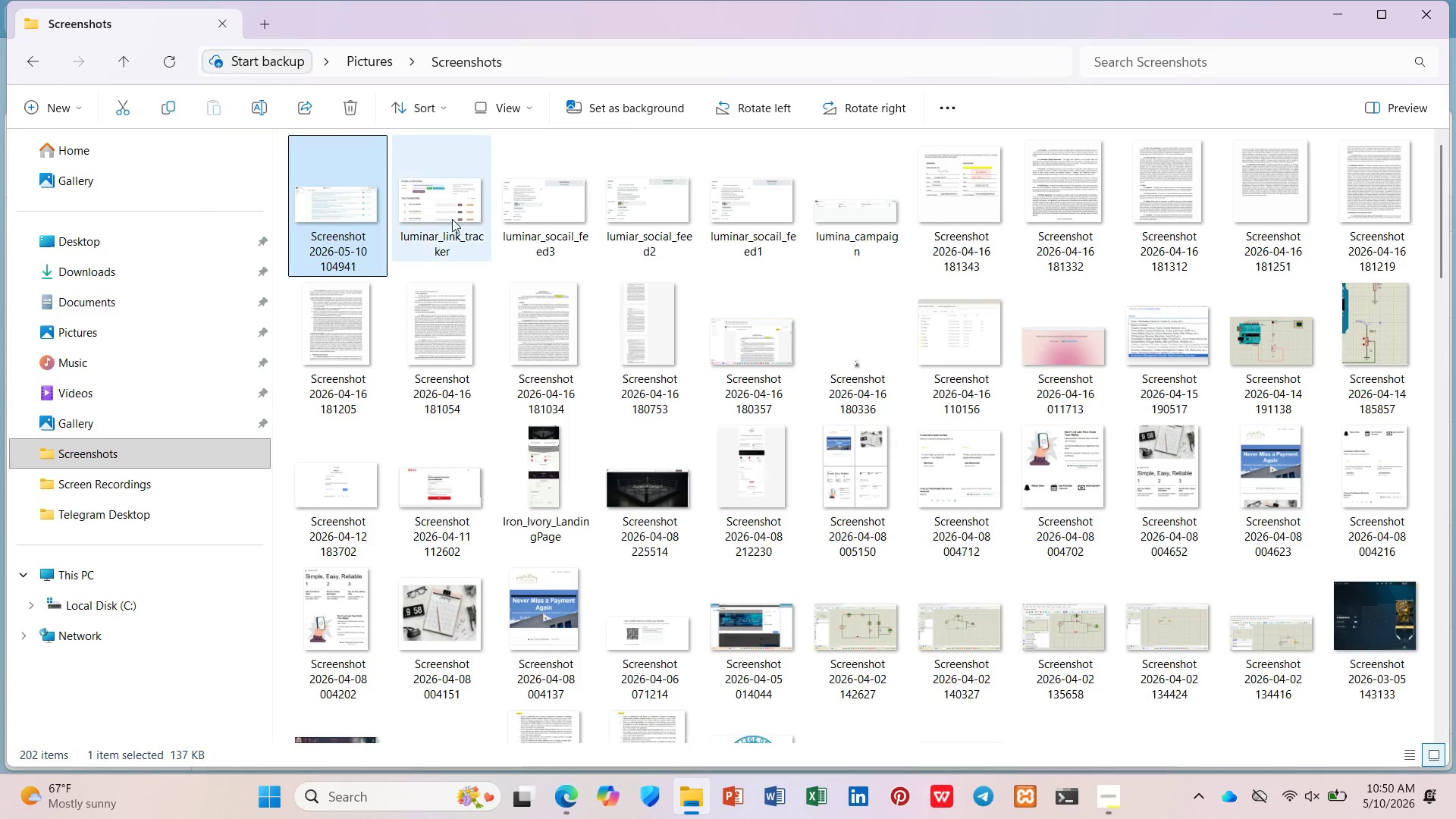 
left_click([453, 218])
 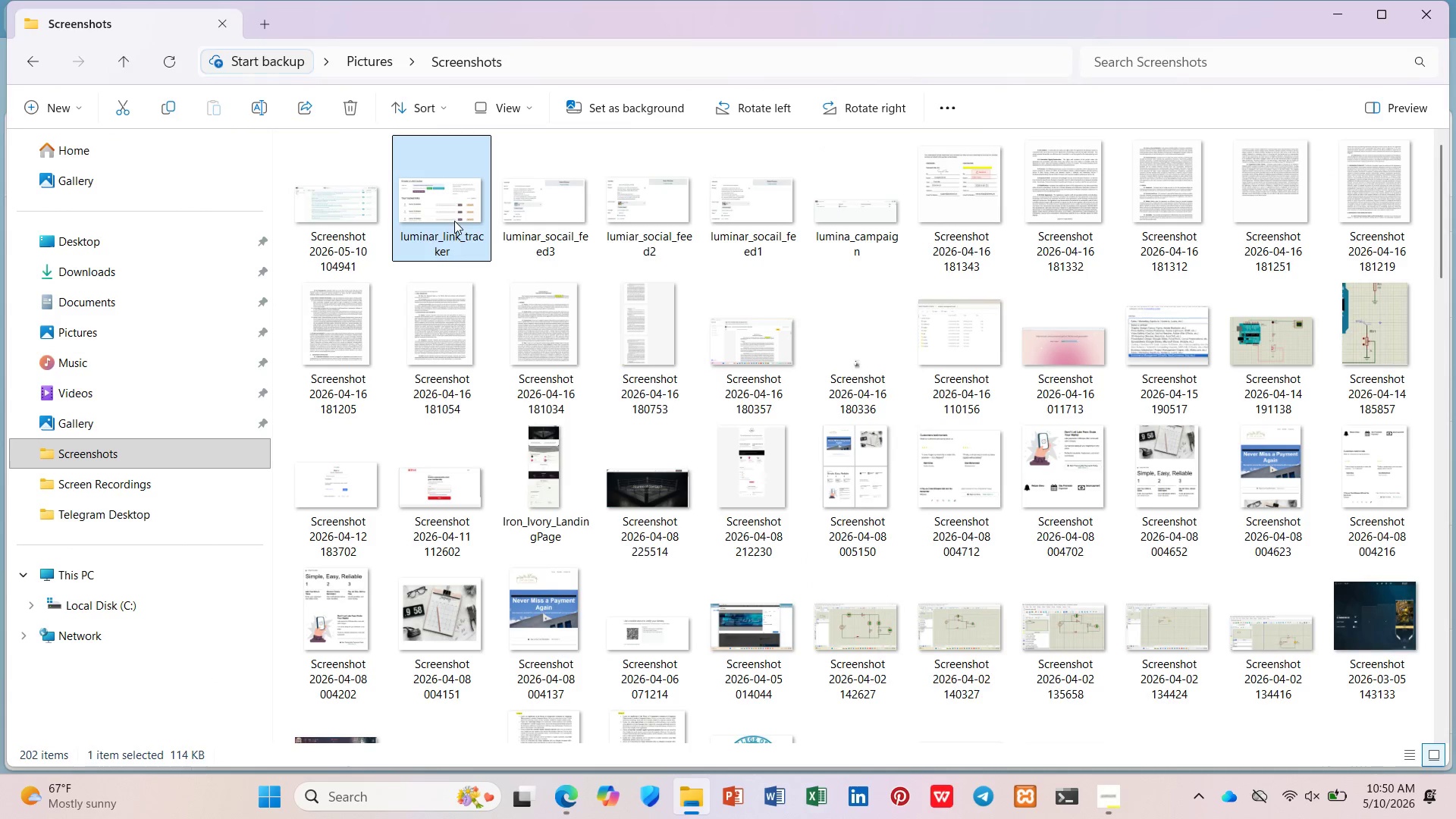 
key(Shift+ArrowRight)
 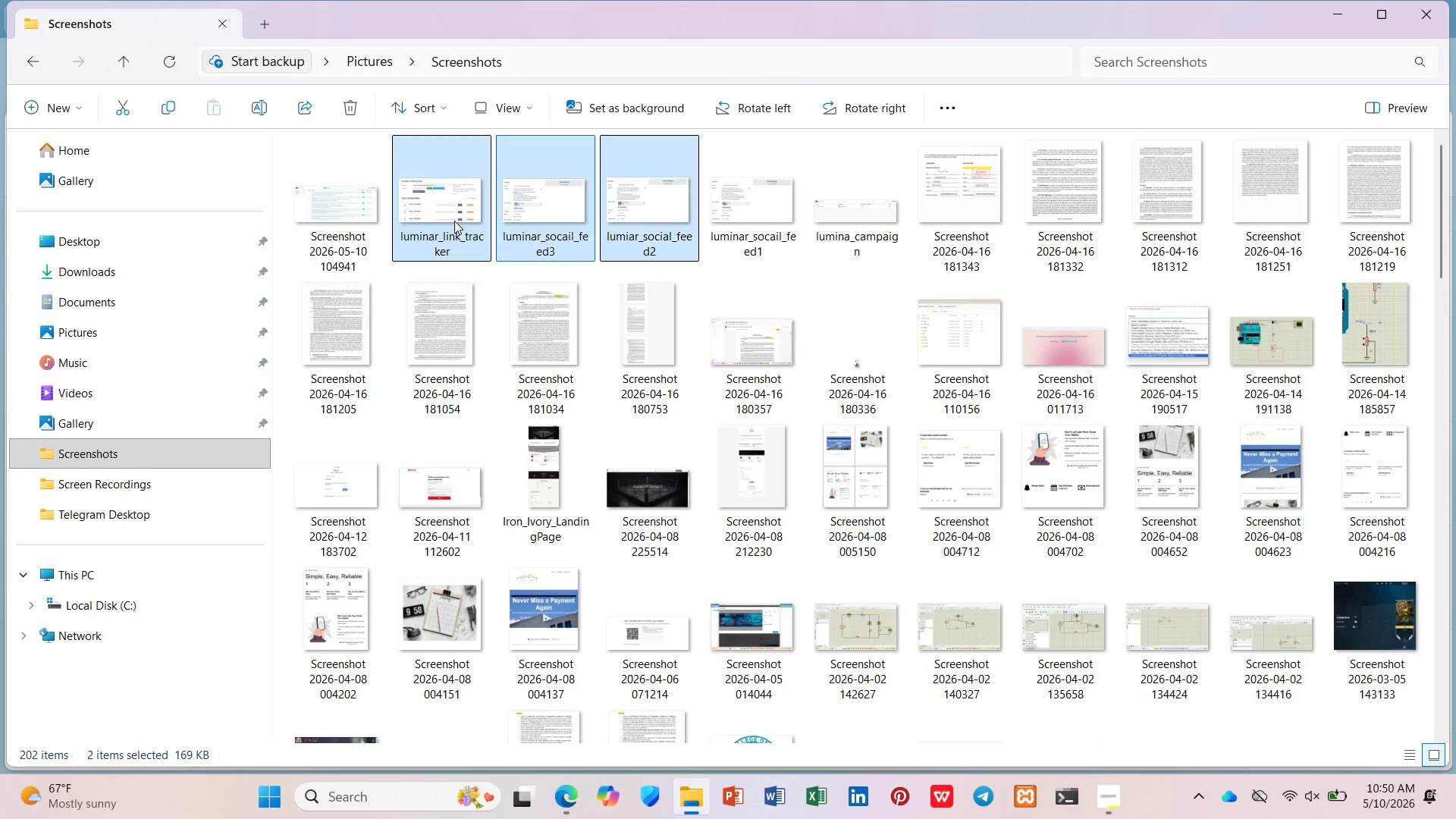 
key(Shift+ArrowRight)
 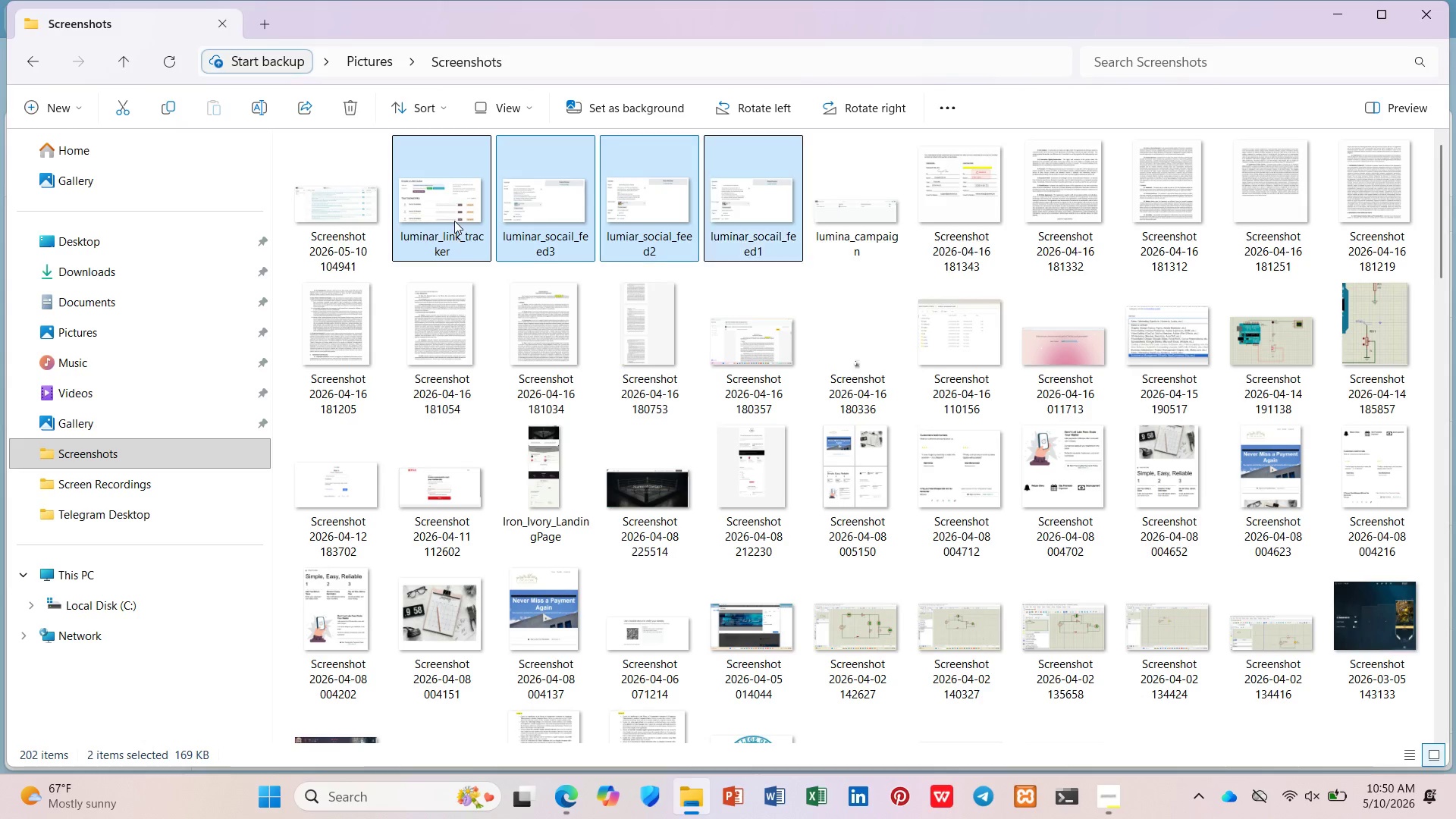 
key(Shift+ArrowRight)
 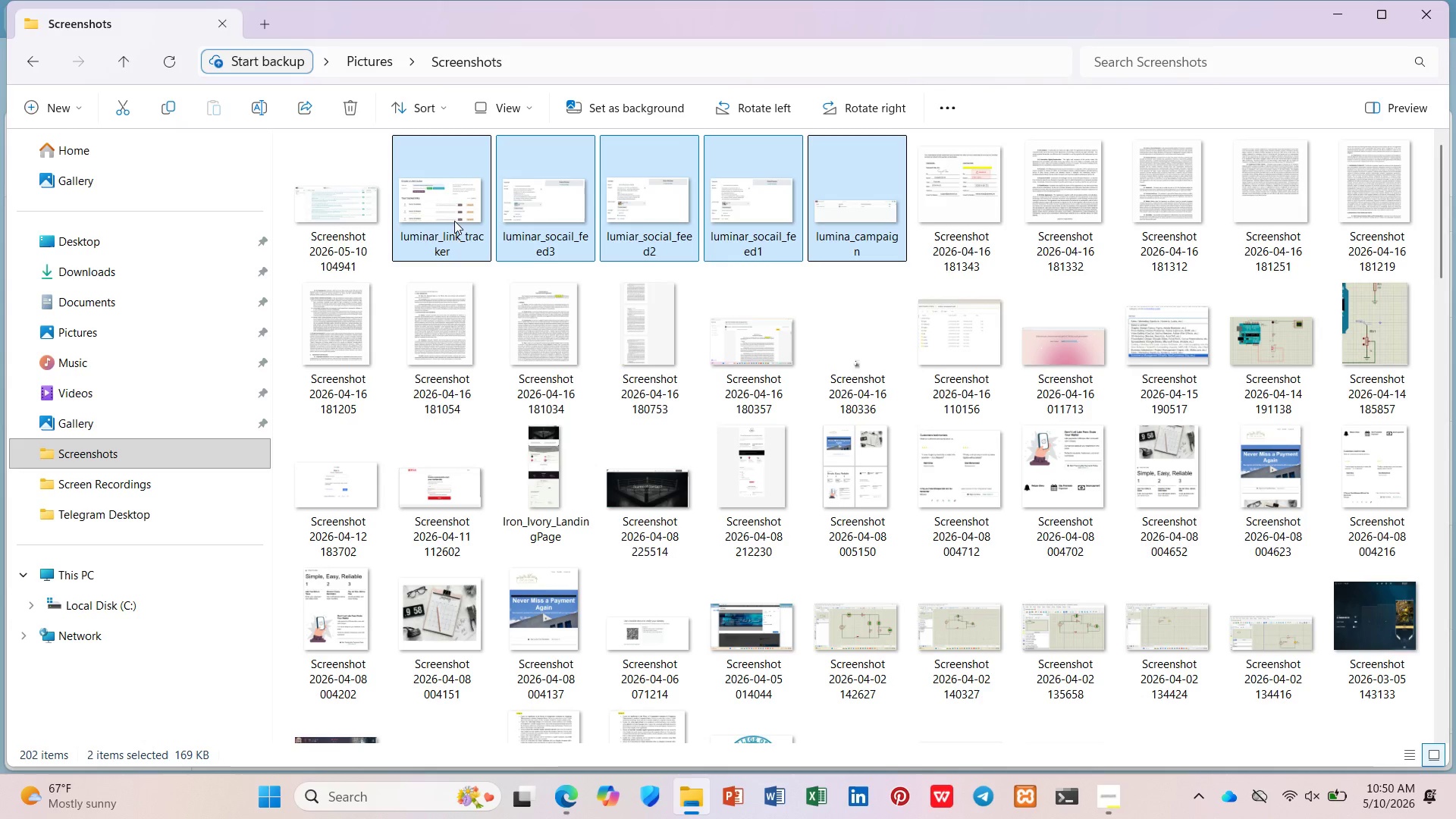 
key(Shift+ArrowRight)
 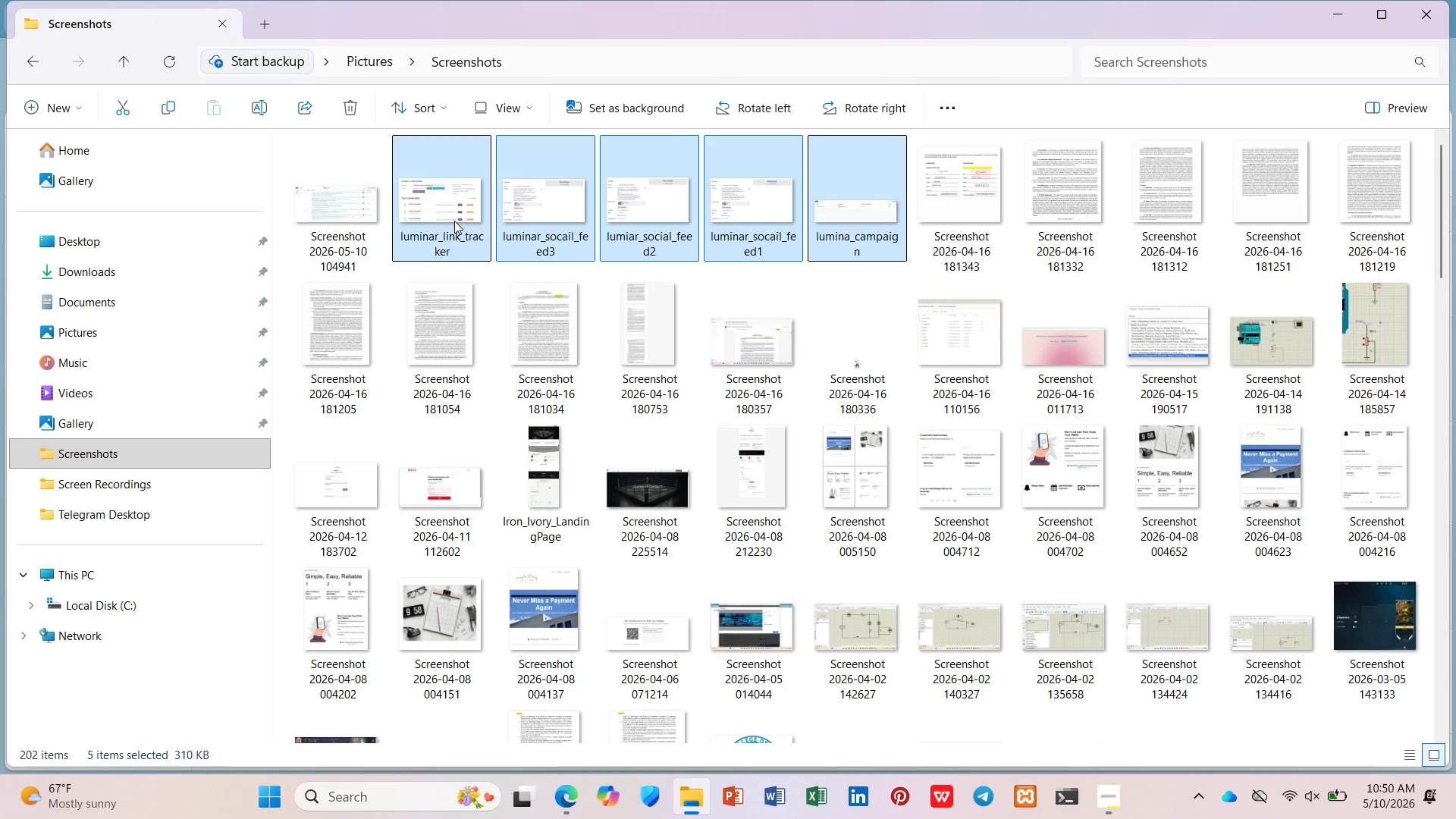 
key(Delete)
 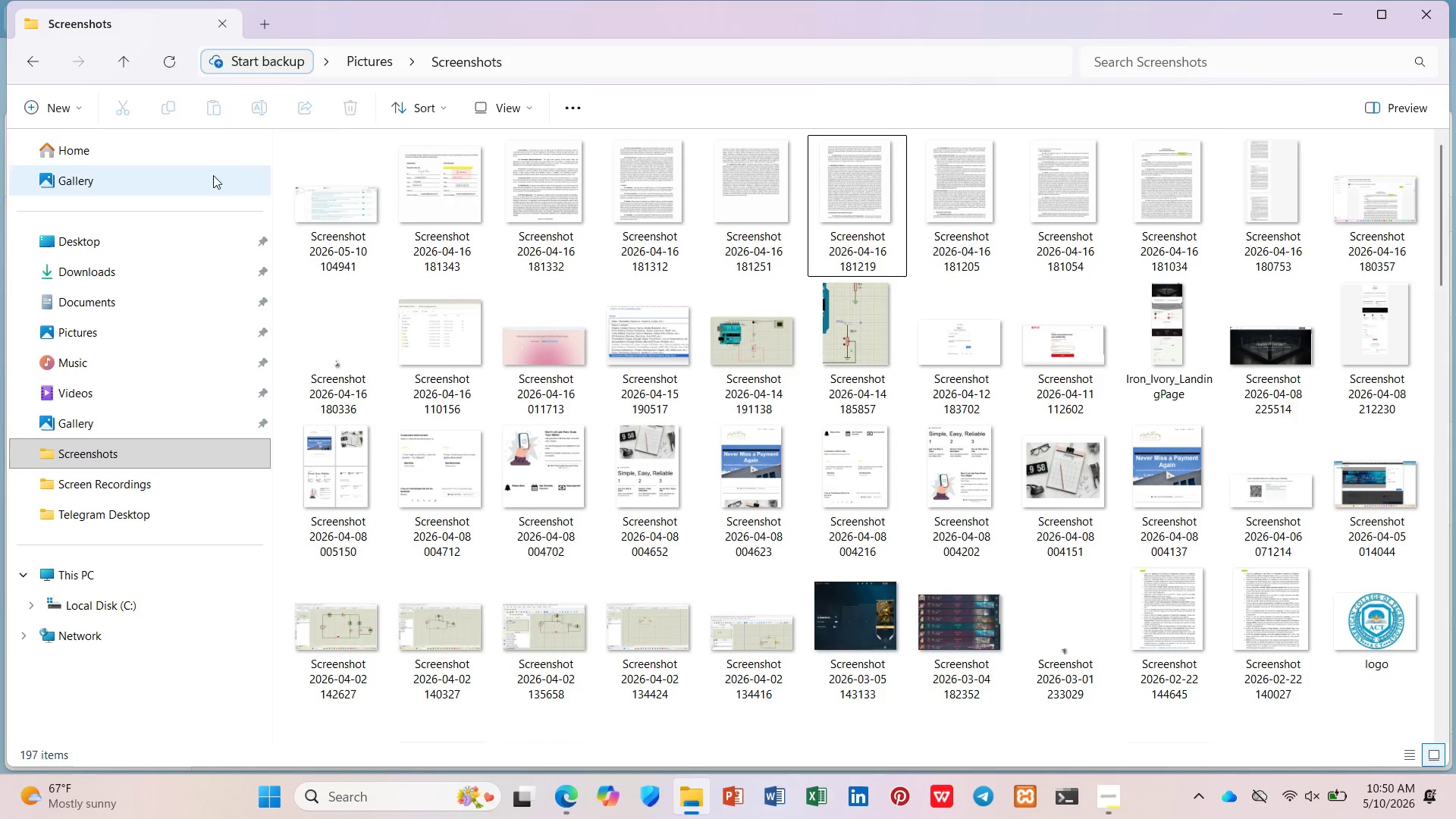 
left_click([339, 174])
 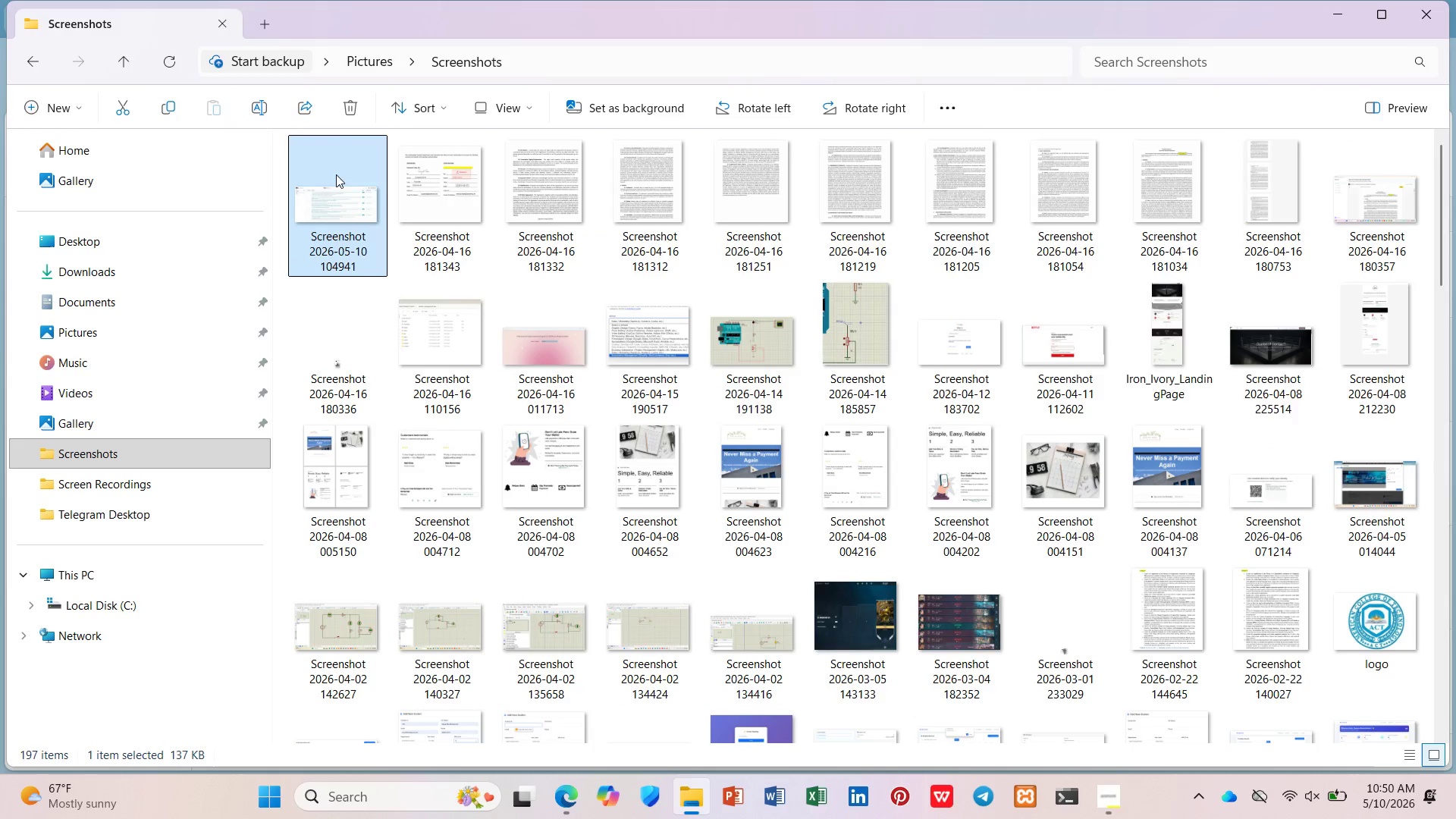 
right_click([336, 174])
 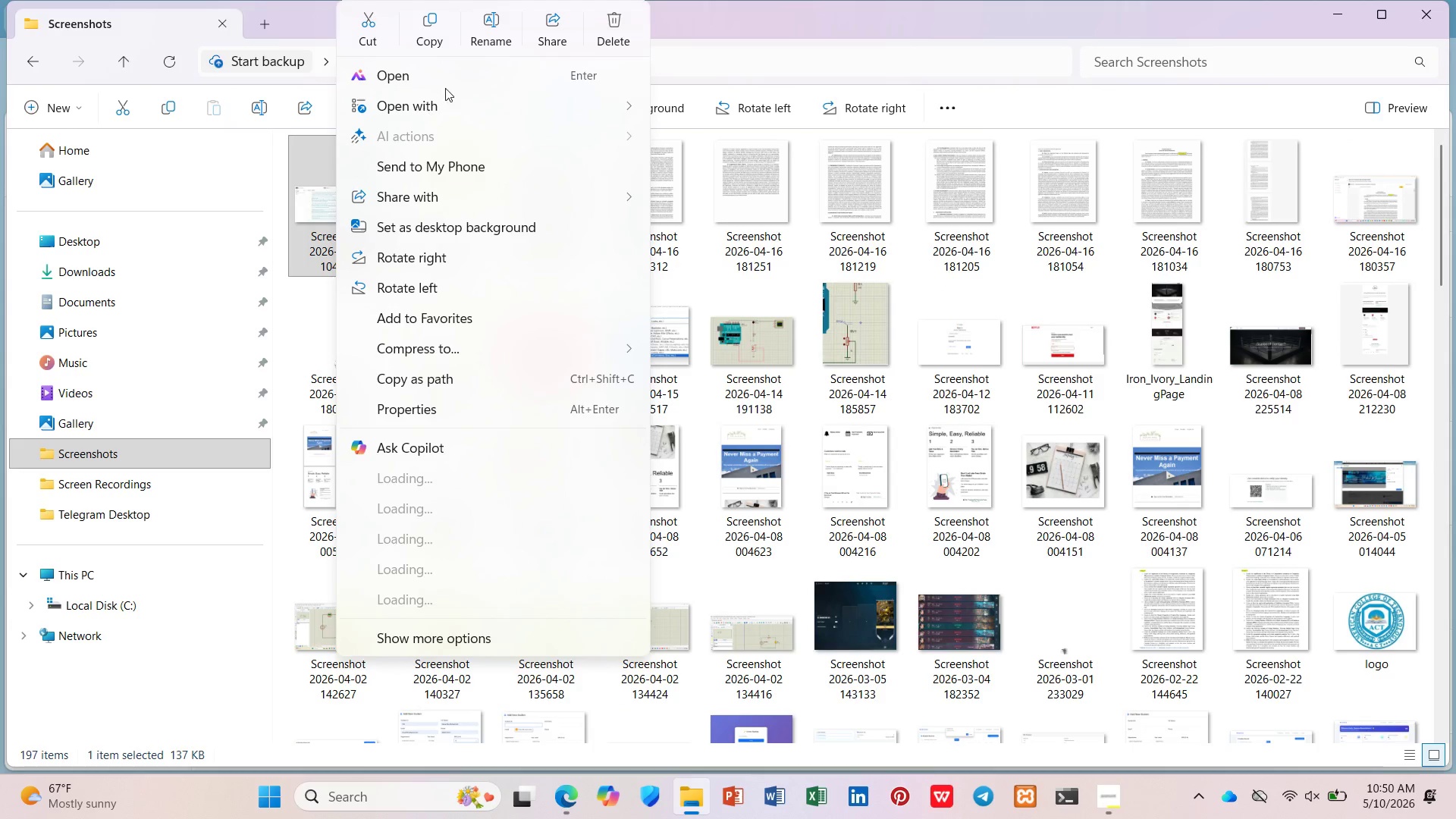 
left_click([494, 29])
 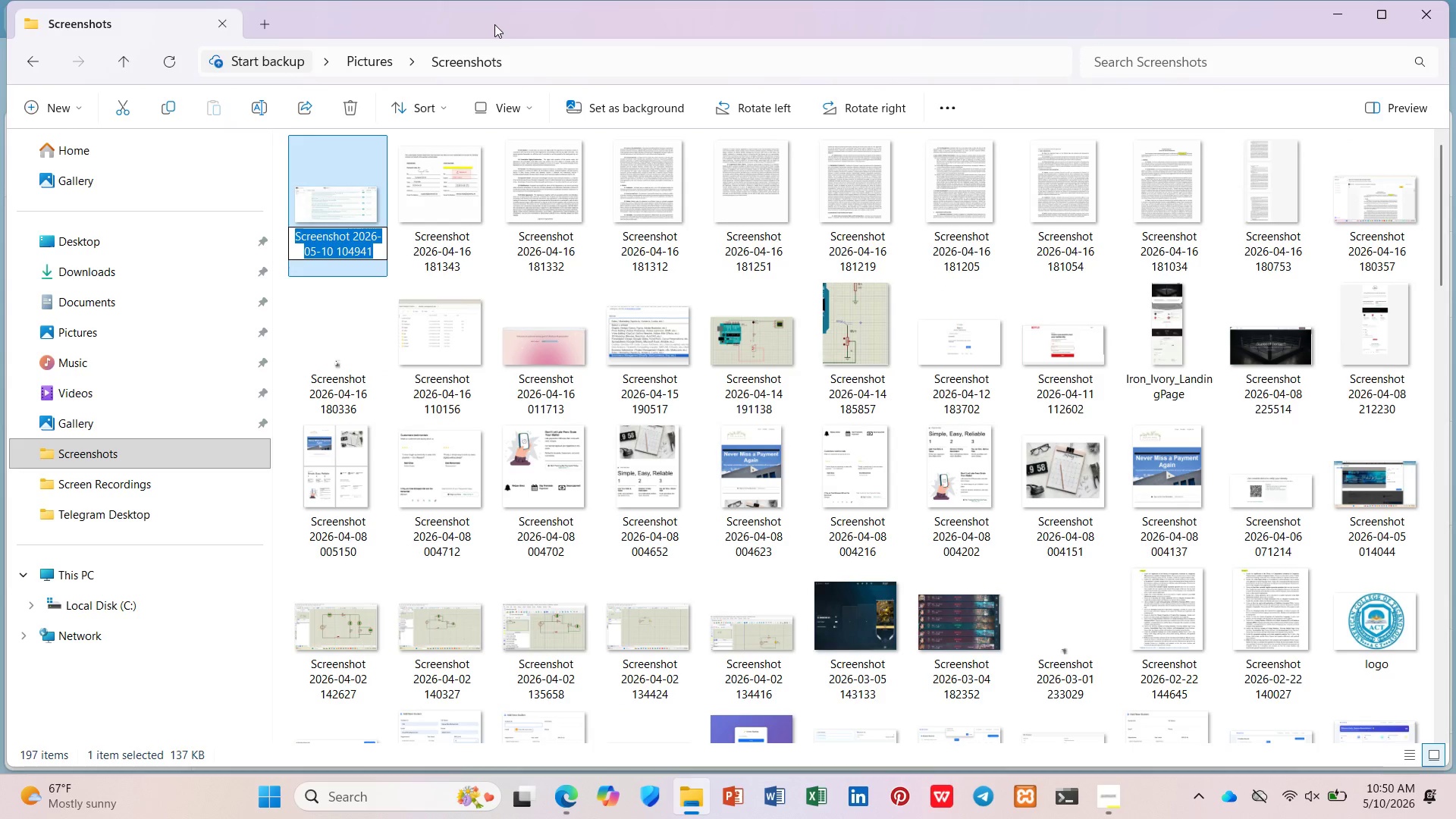 
type(gleam_feed)
 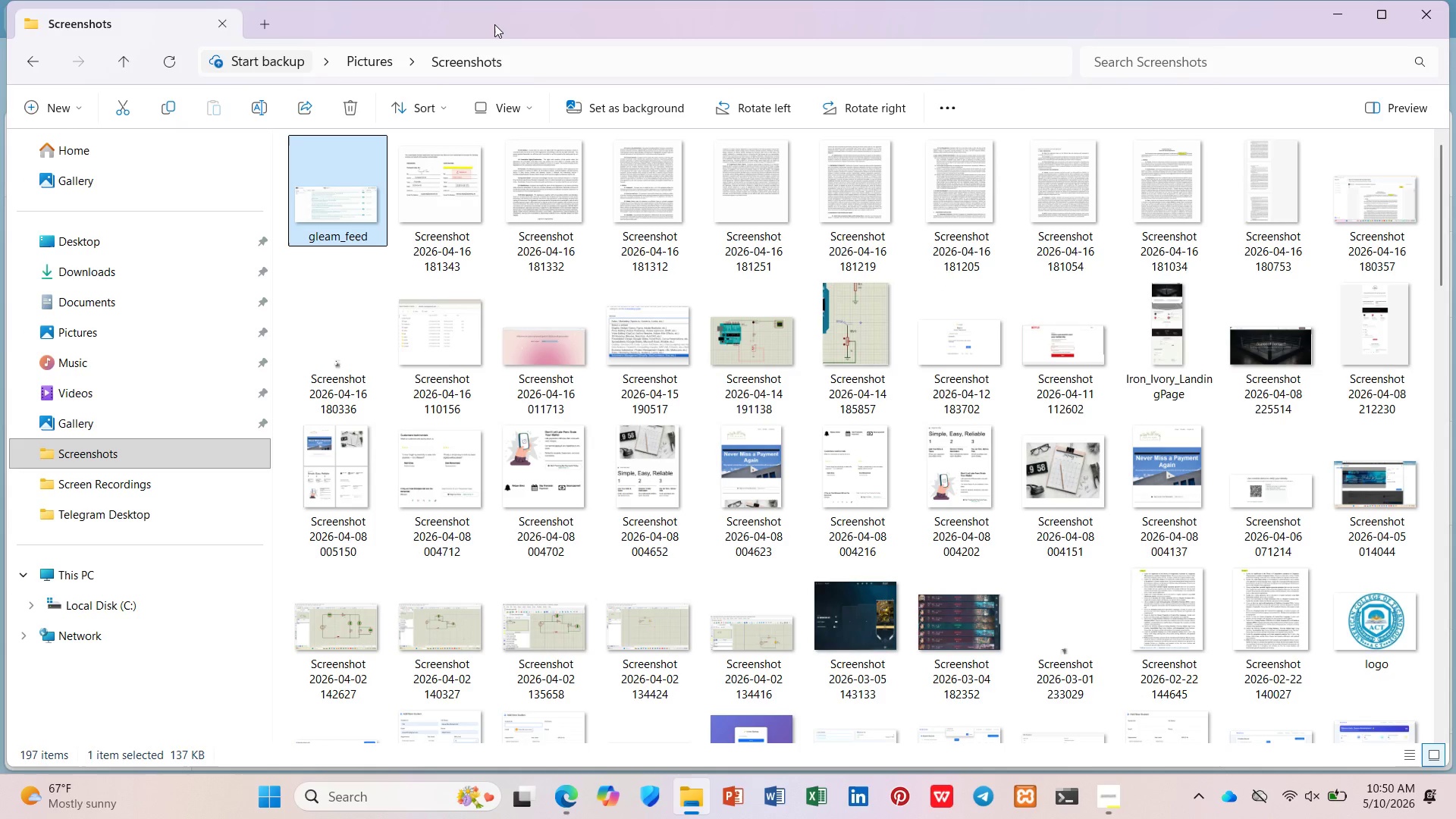 
 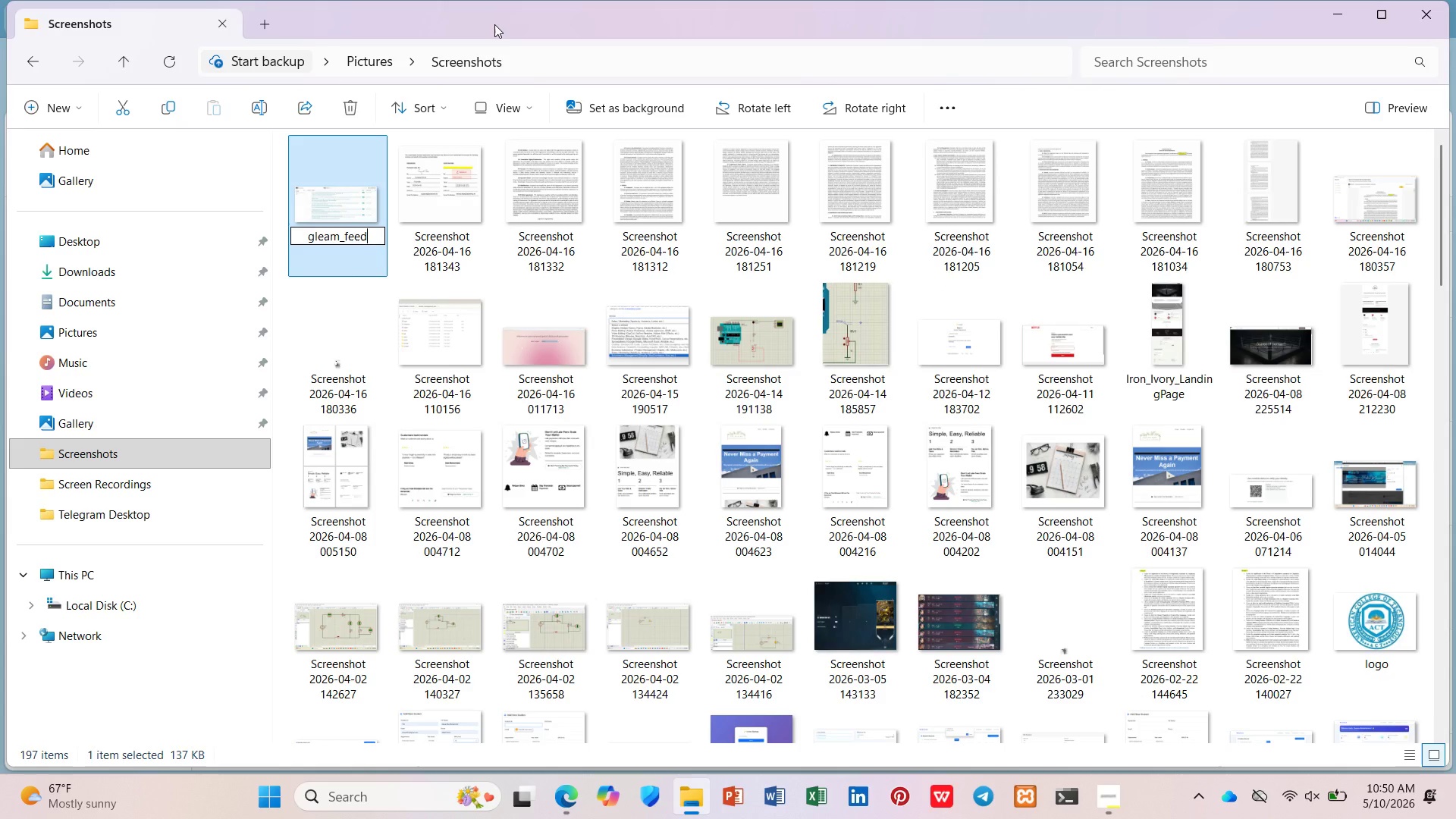 
key(Enter)
 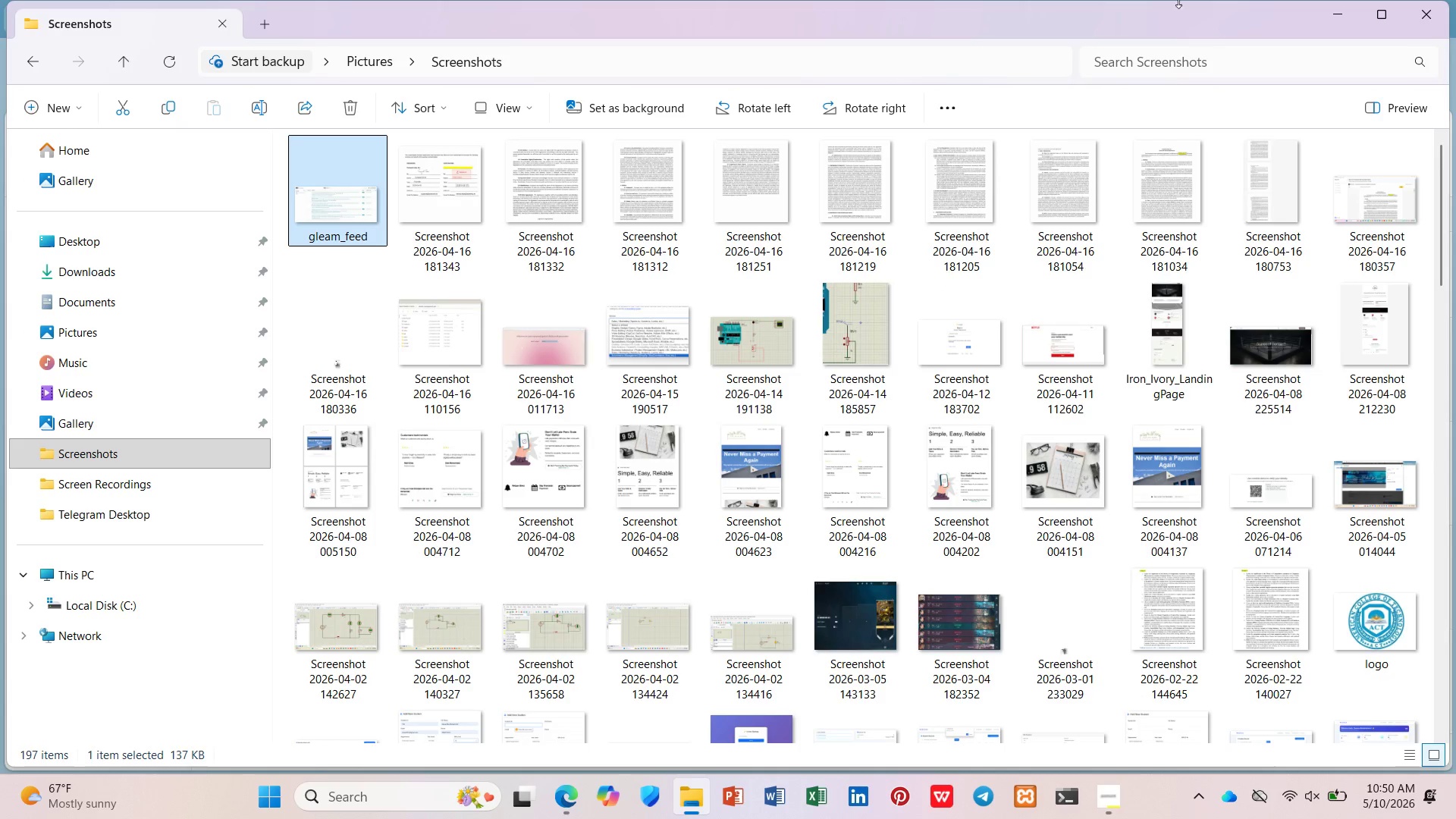 
left_click([1337, 22])
 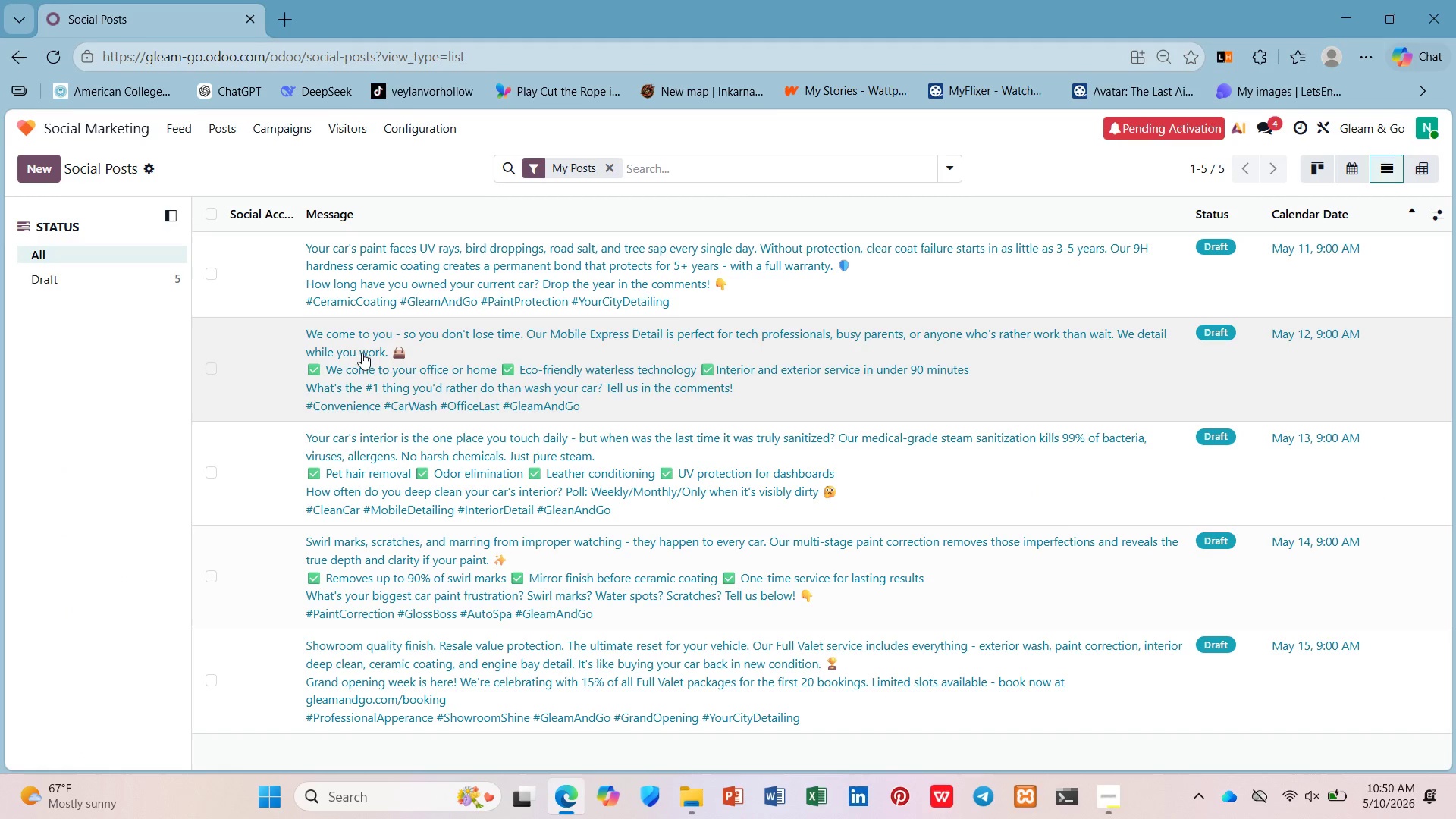 
wait(5.02)
 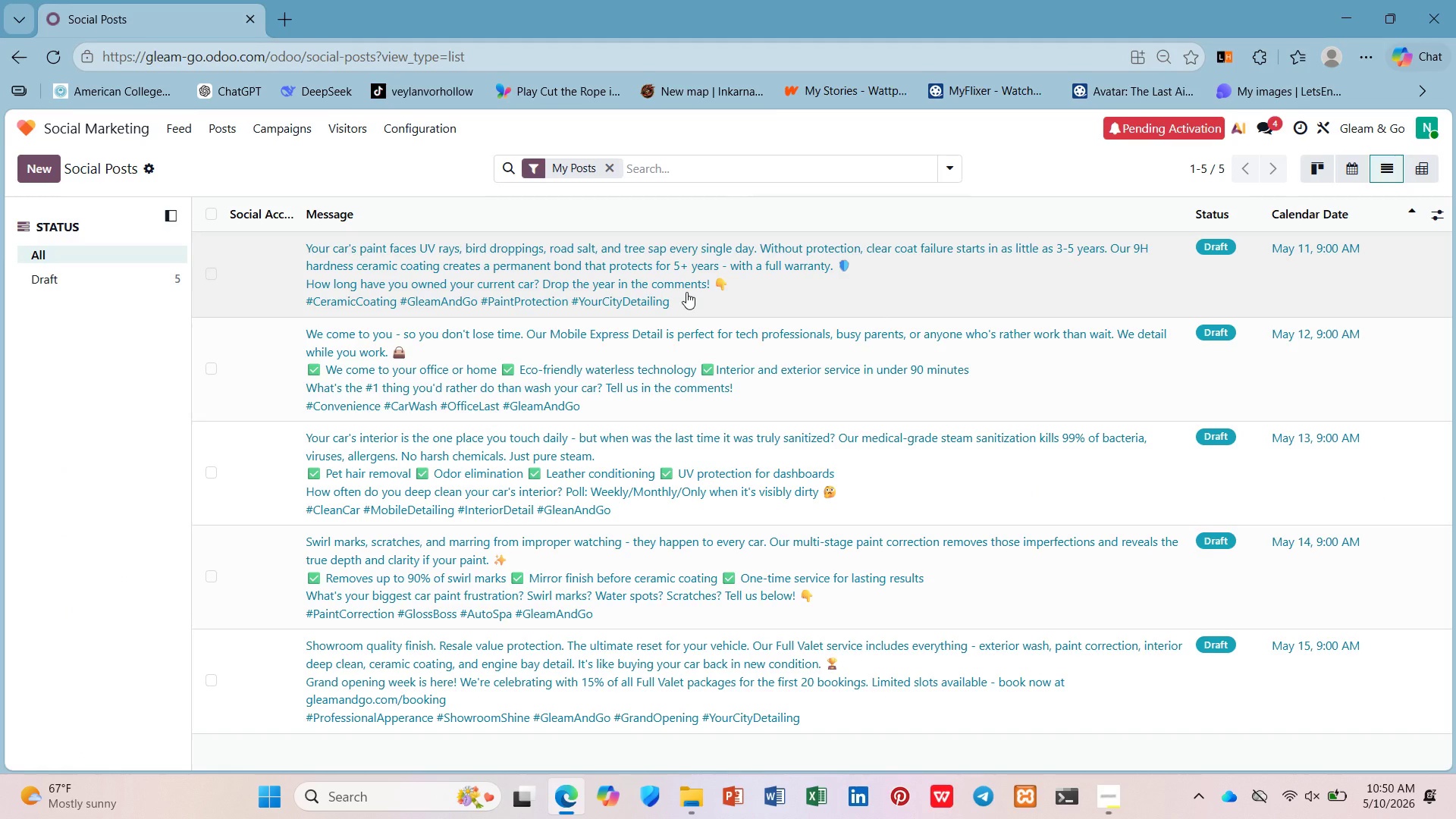 
left_click([381, 290])
 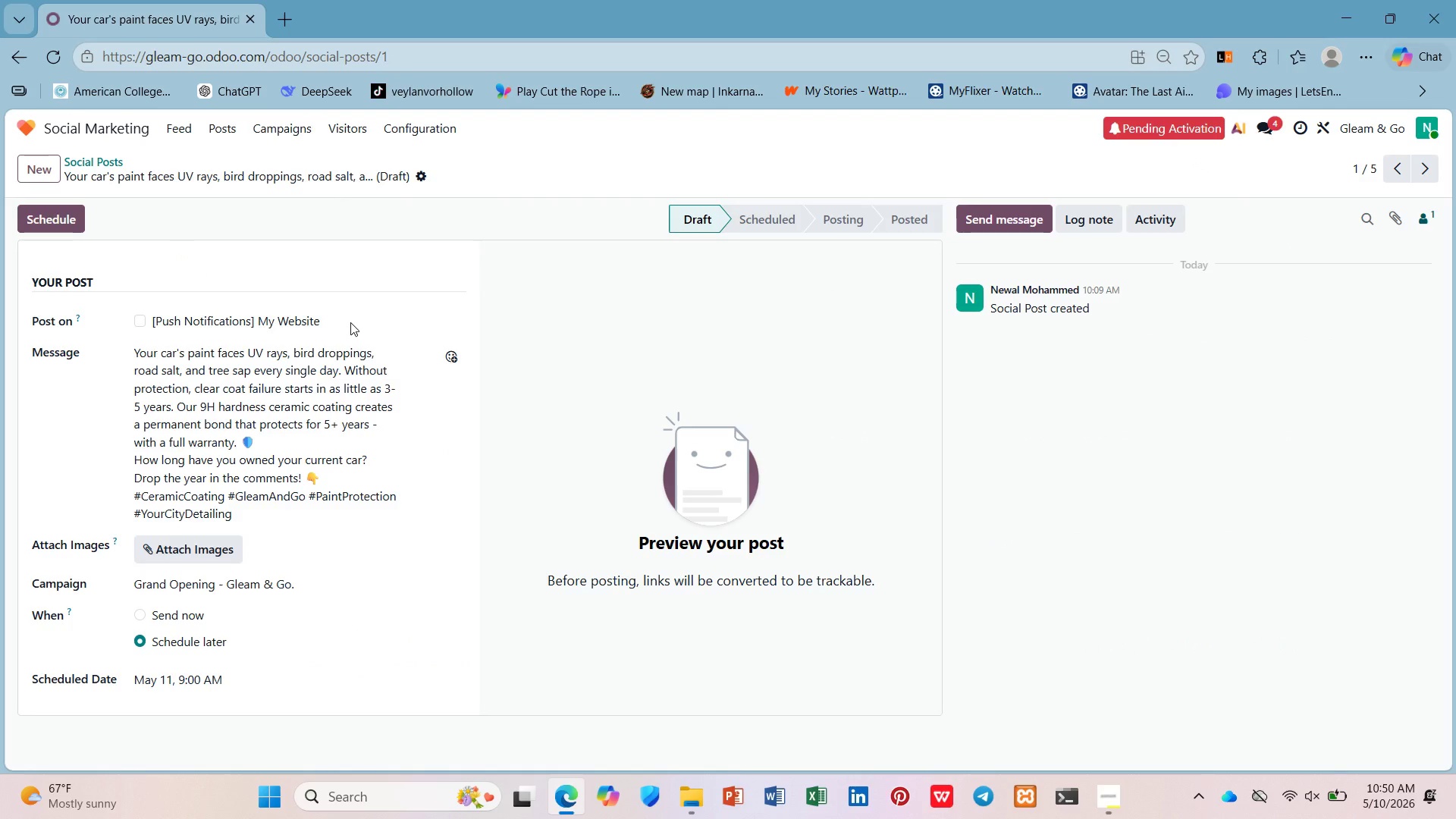 
wait(5.14)
 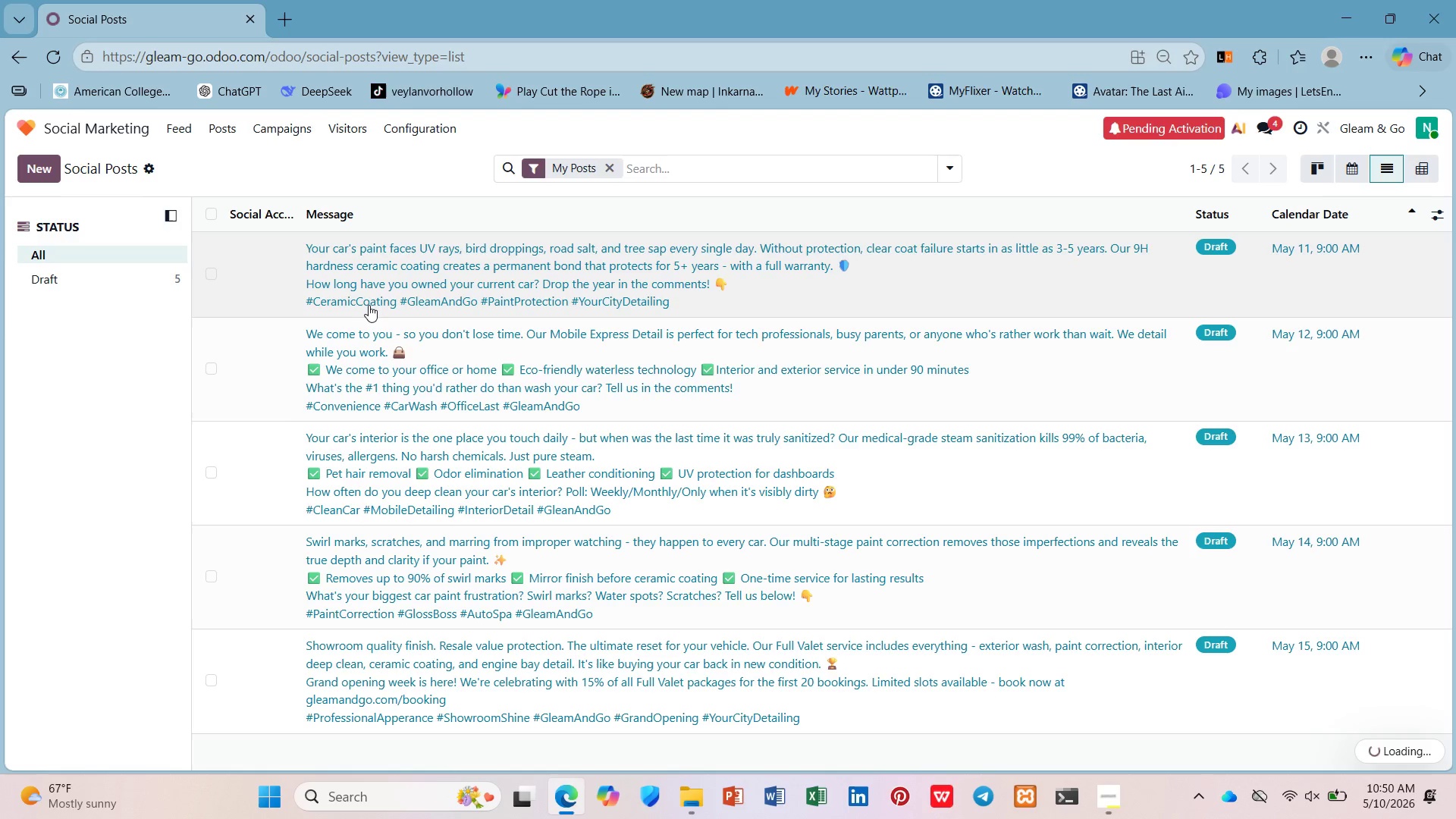 
left_click([244, 213])
 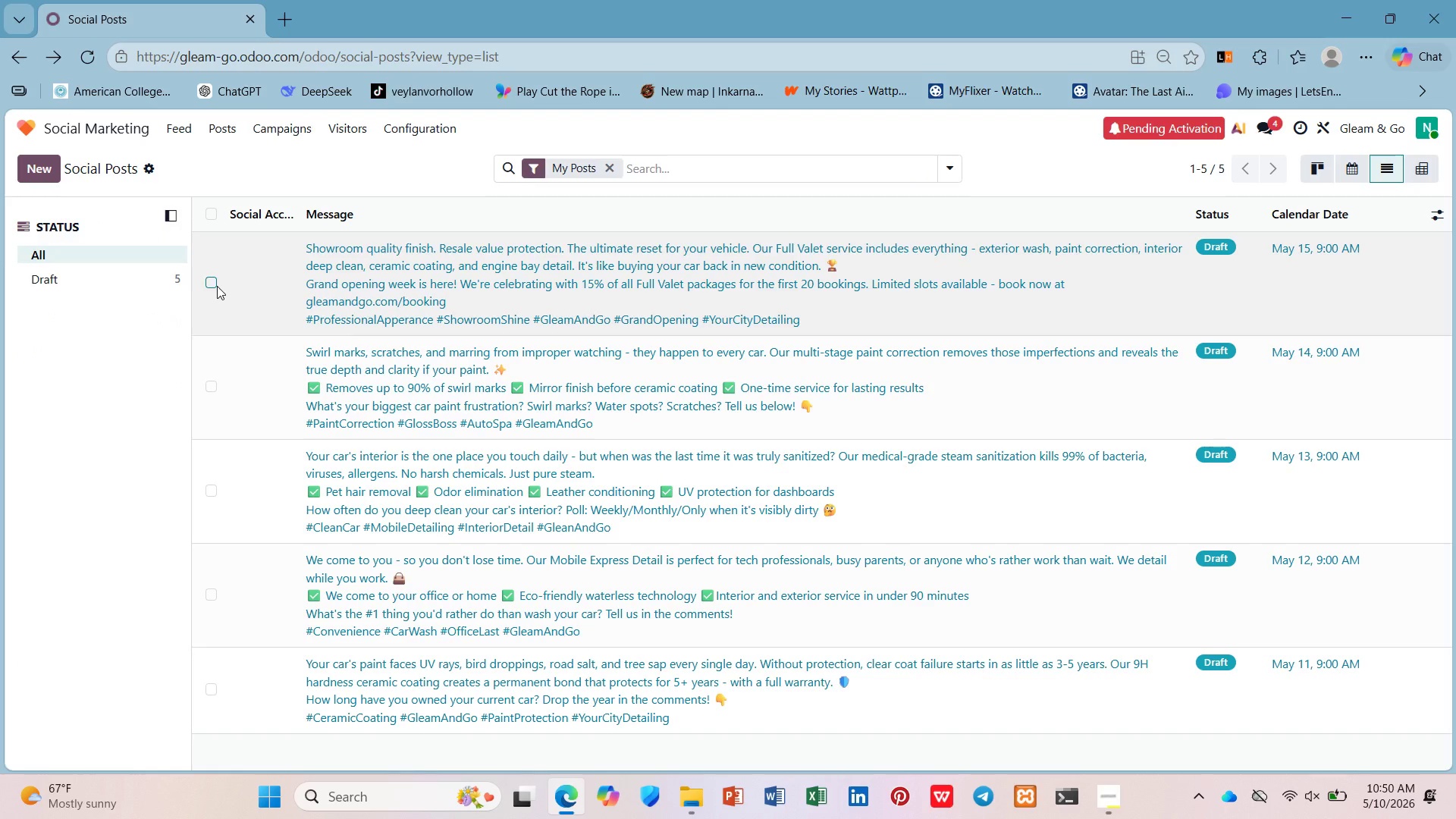 
left_click([245, 264])
 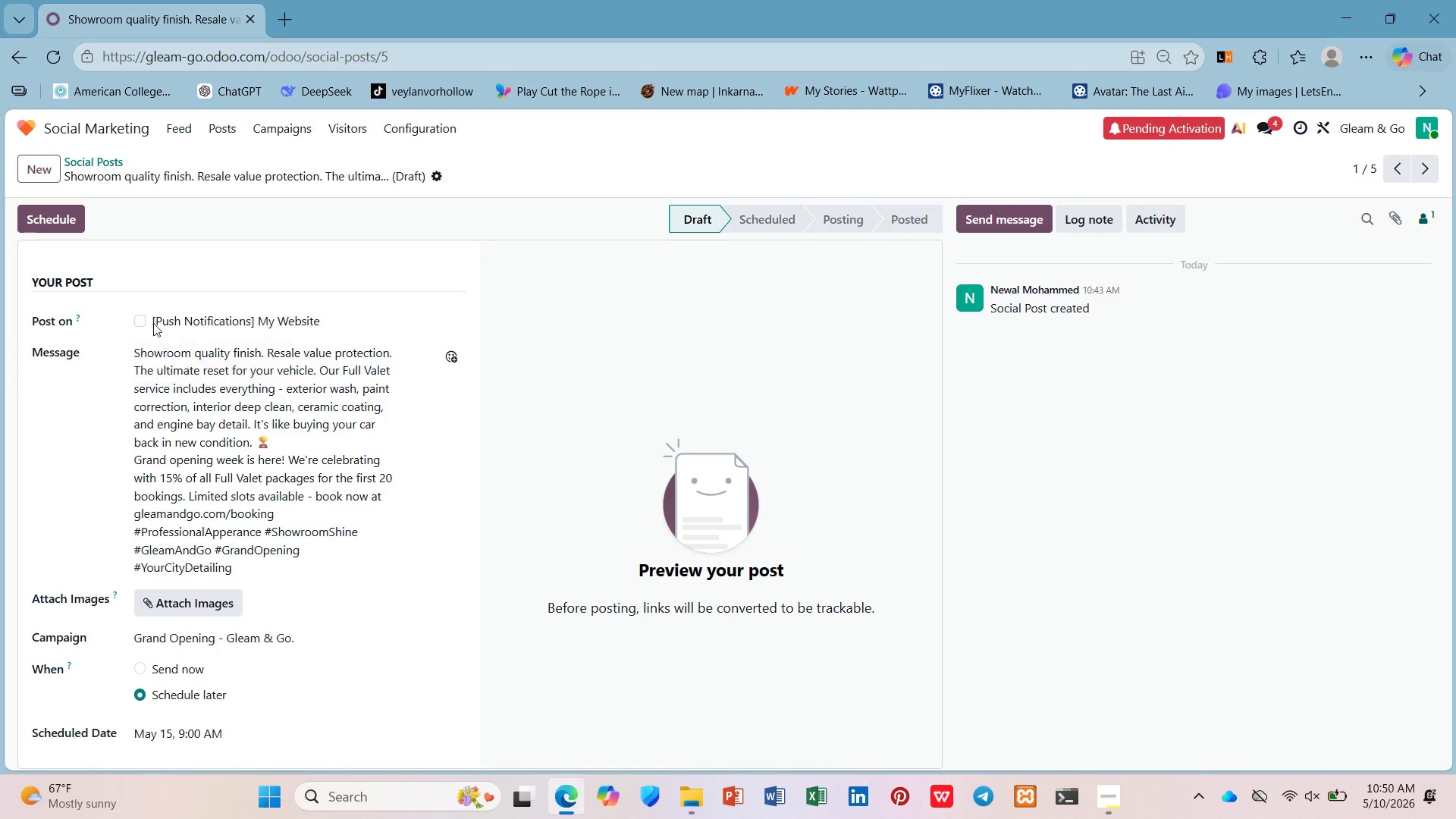 
left_click([141, 322])
 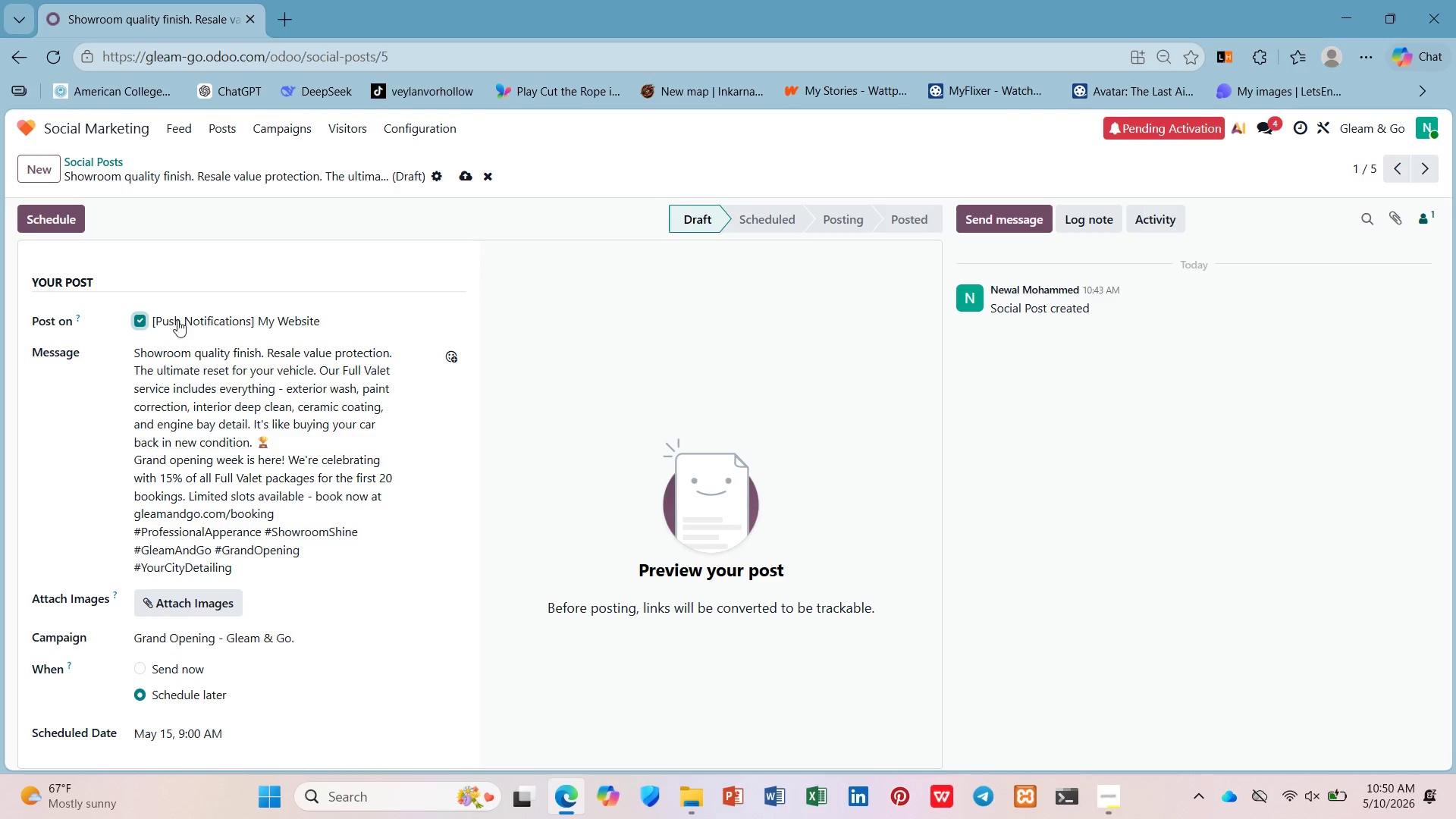 
scroll: coordinate [185, 320], scroll_direction: down, amount: 6.0
 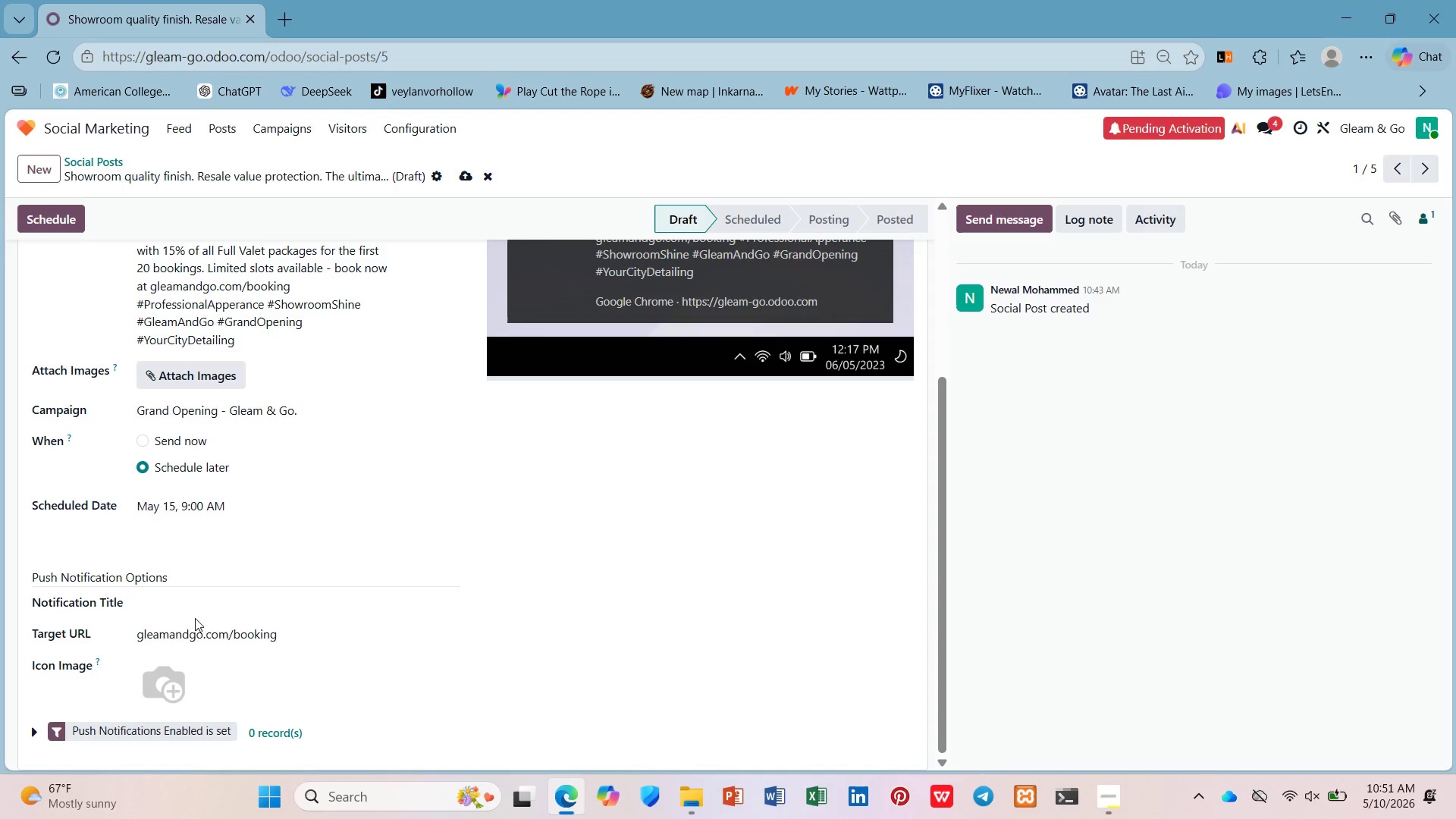 
wait(5.67)
 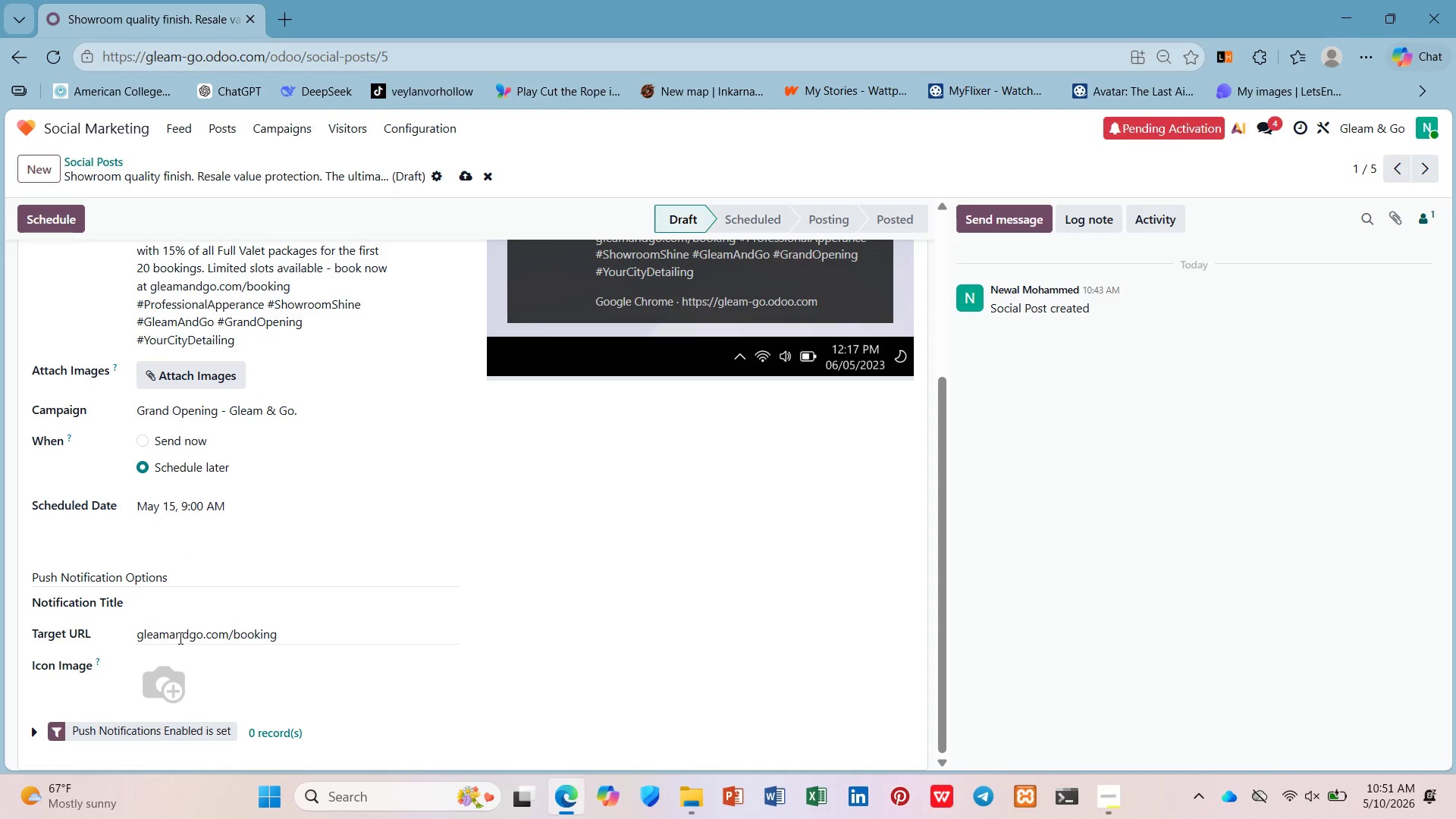 
left_click([167, 594])
 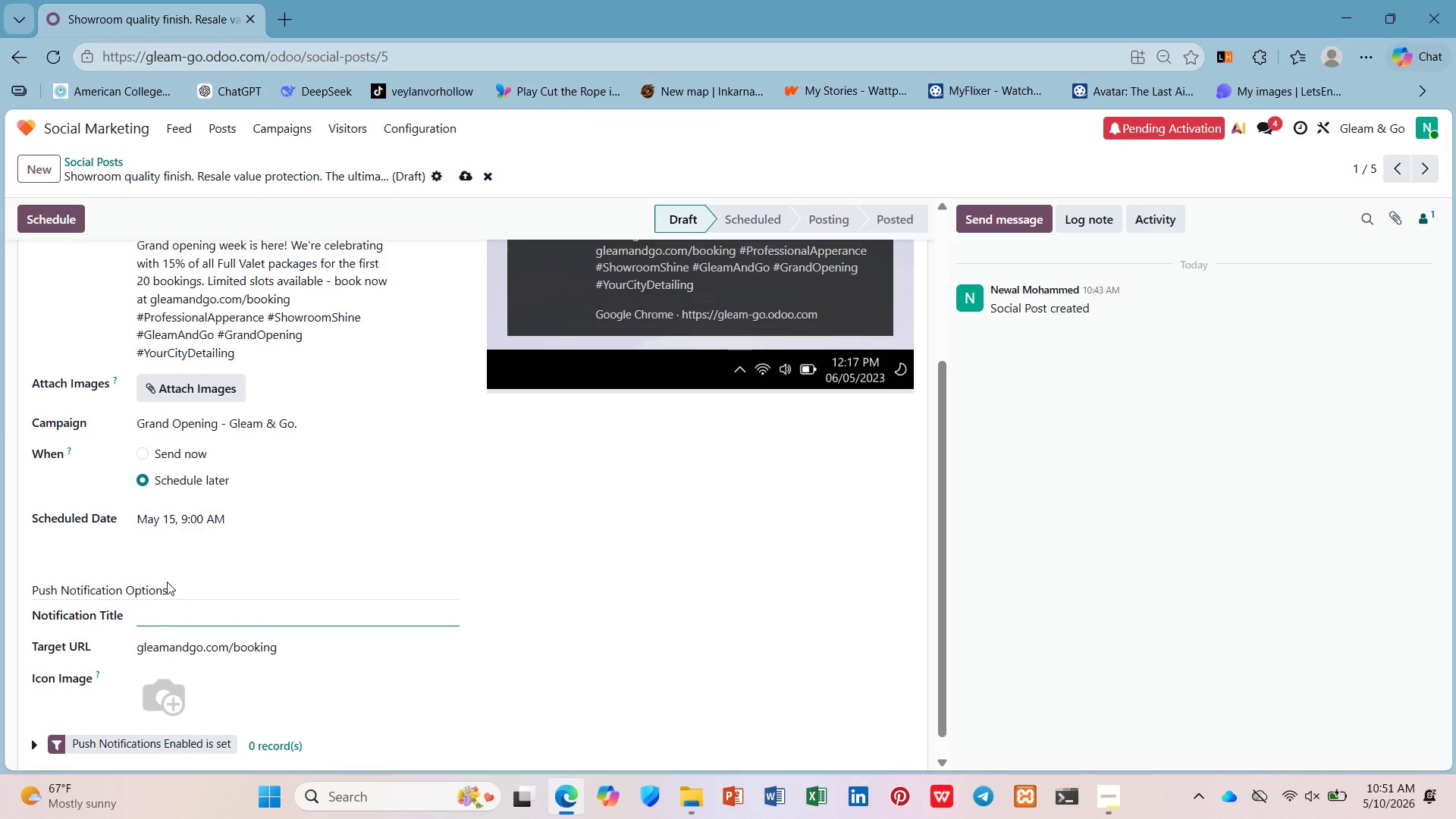 
scroll: coordinate [167, 582], scroll_direction: up, amount: 4.0
 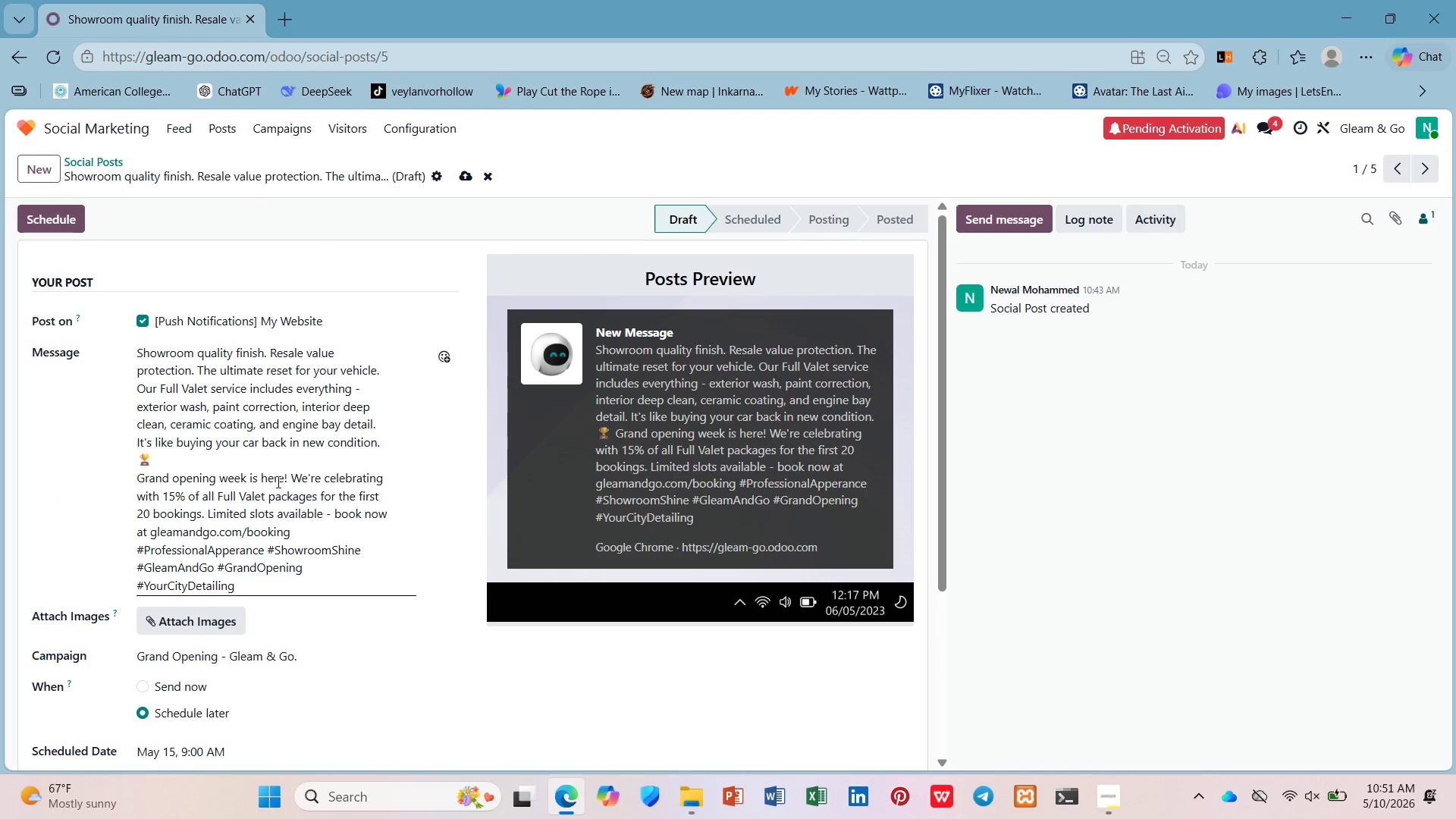 
left_click_drag(start_coordinate=[286, 482], to_coordinate=[132, 477])
 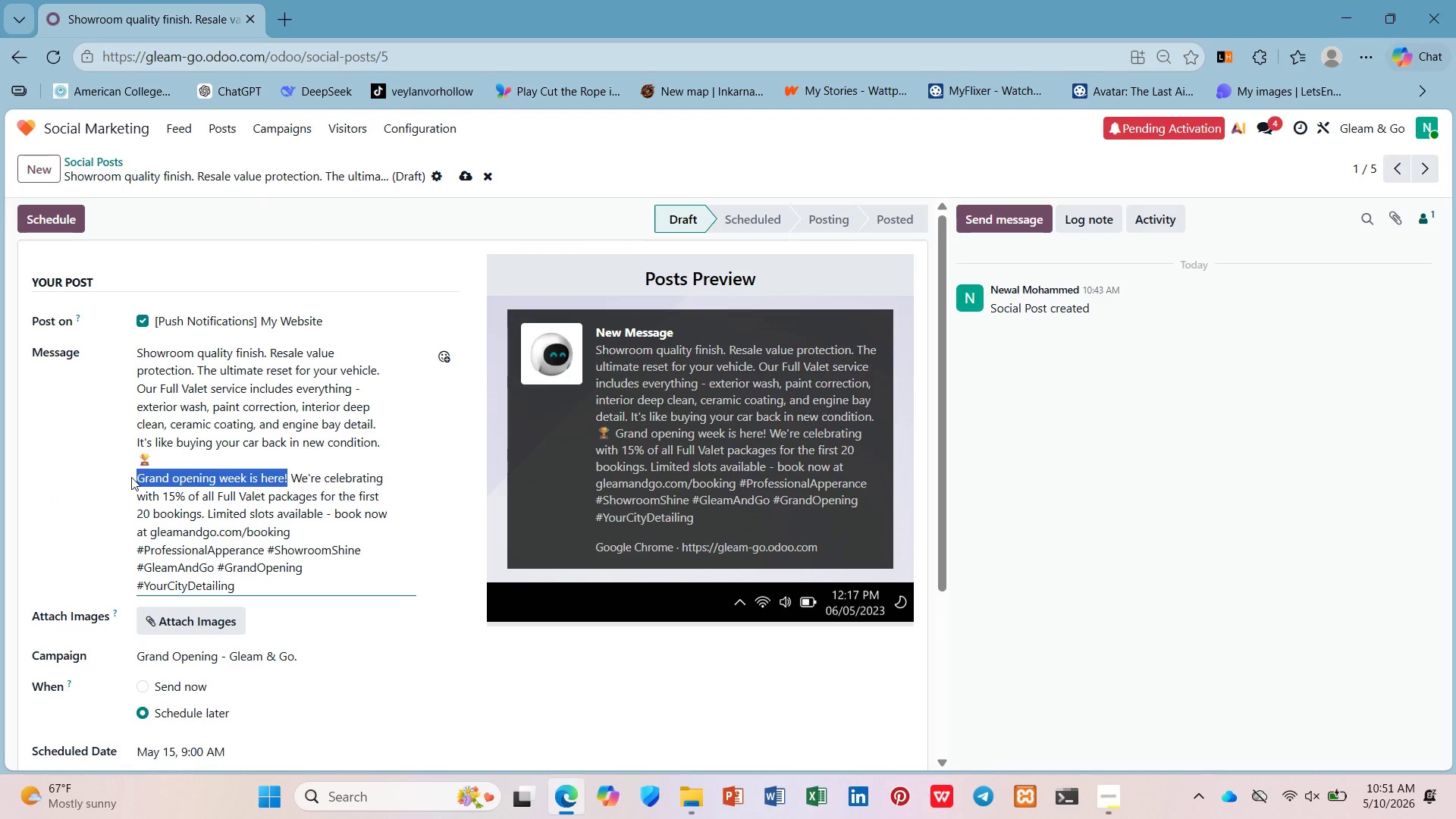 
key(Control+C)
 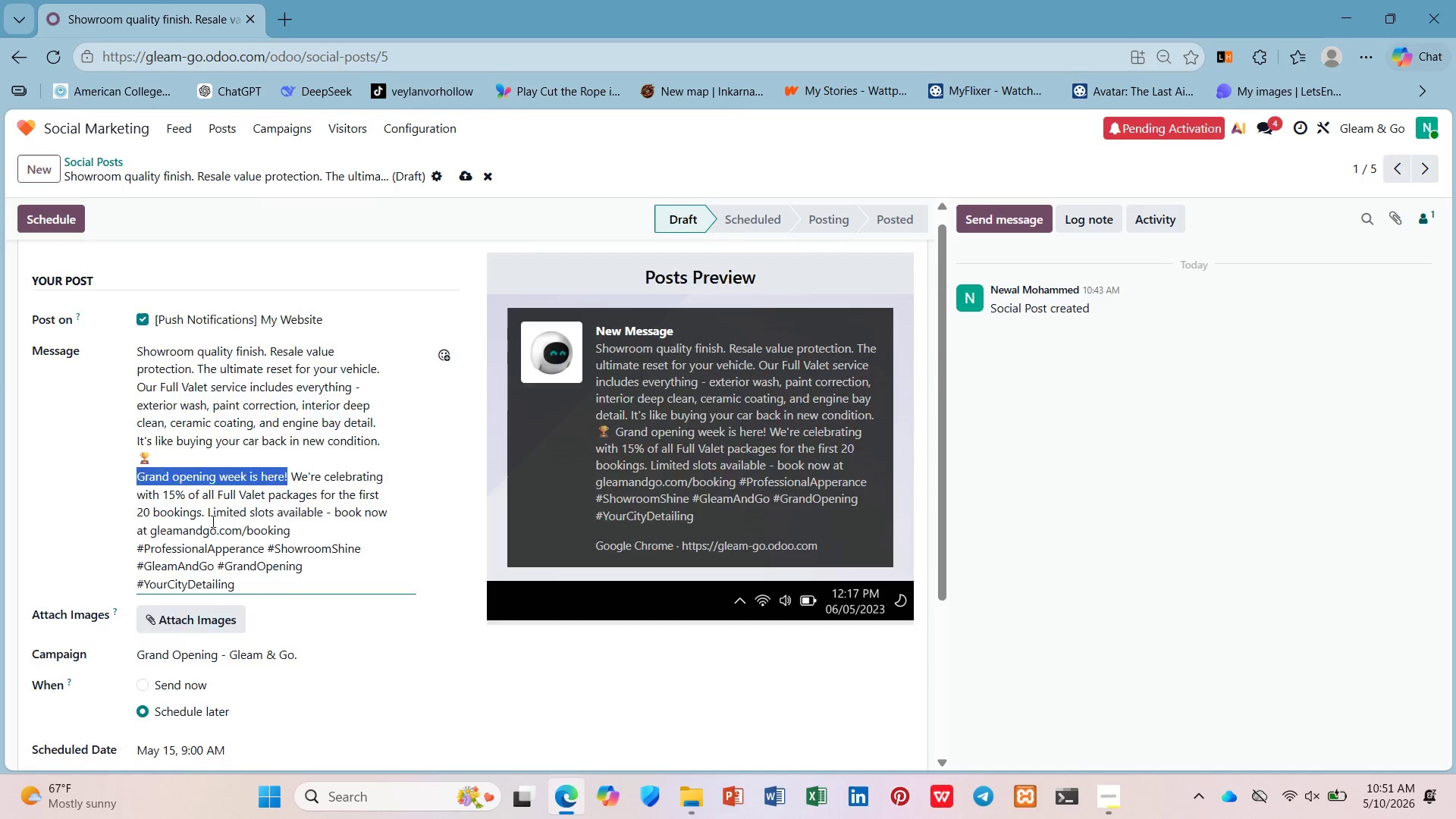 
scroll: coordinate [212, 521], scroll_direction: down, amount: 5.0
 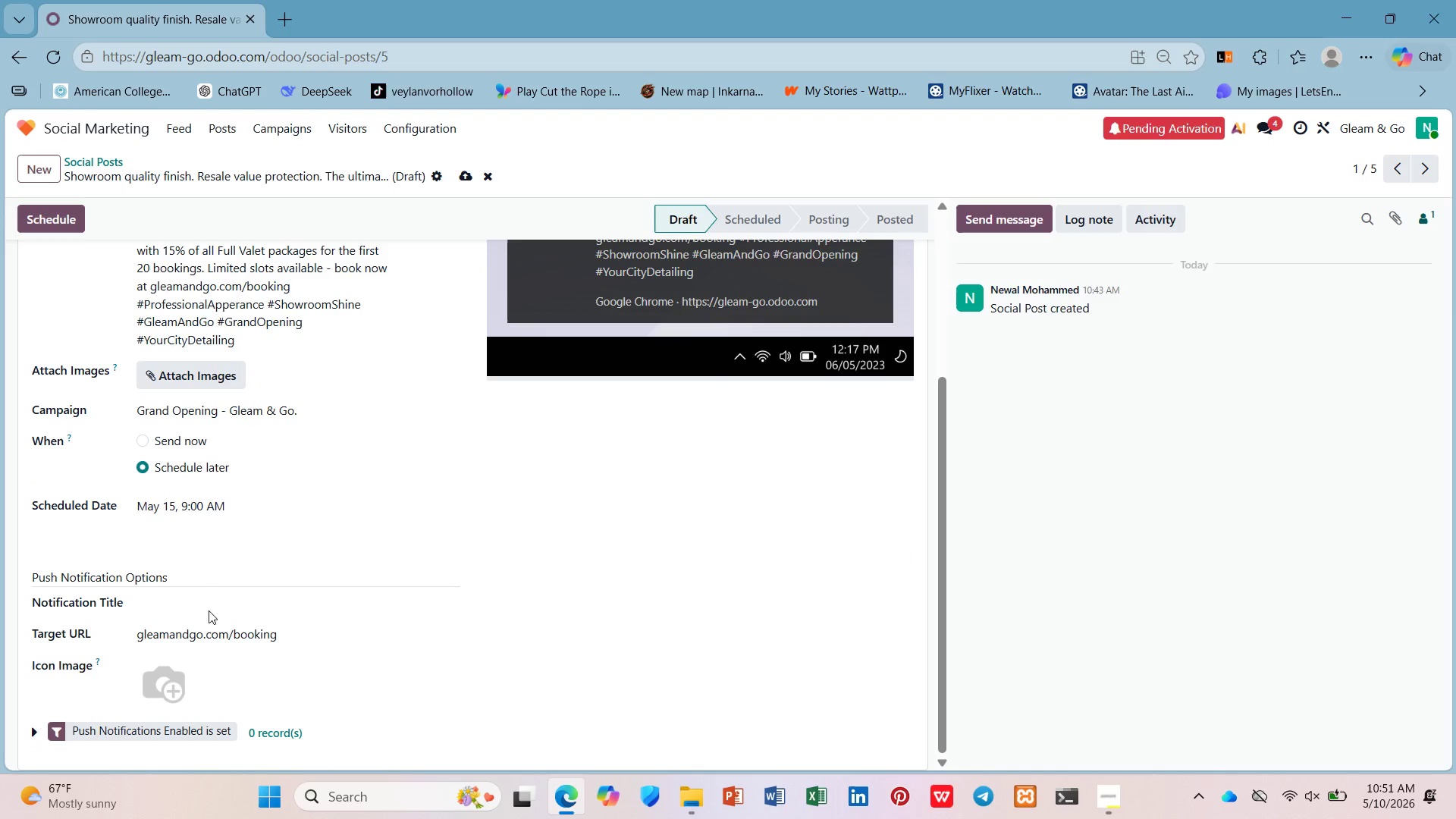 
double_click([206, 598])
 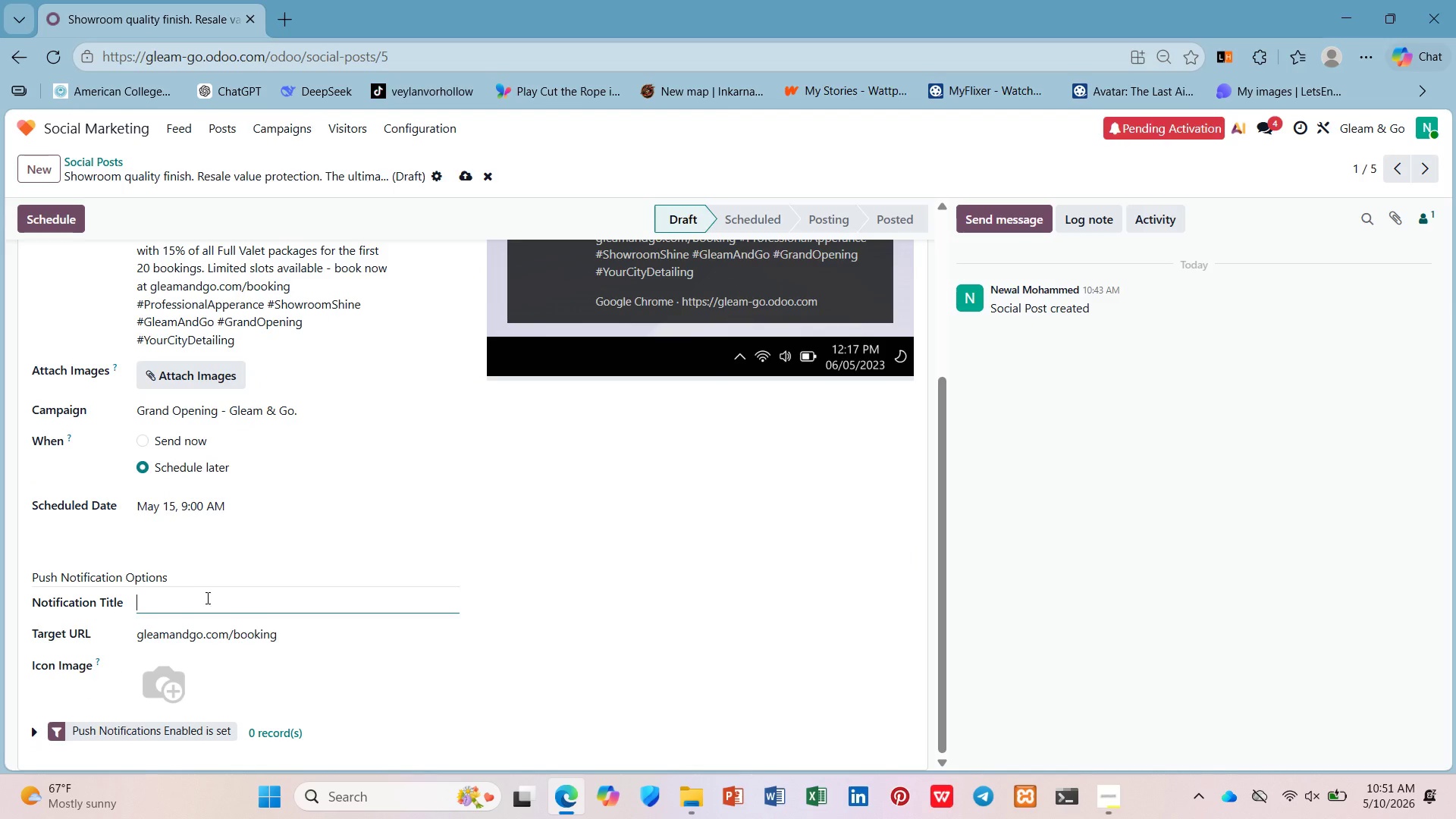 
key(Control+V)
 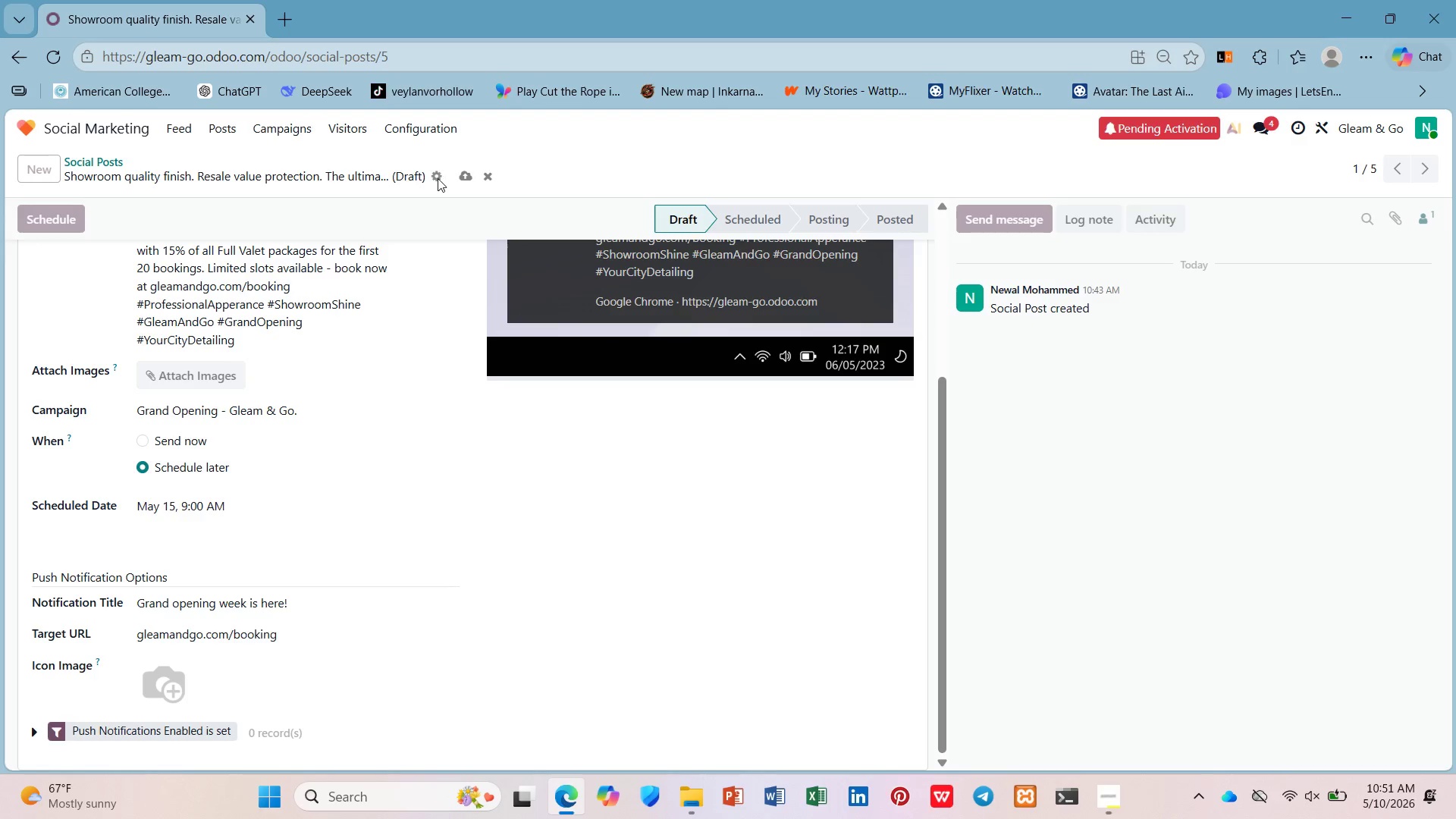 
left_click([101, 162])
 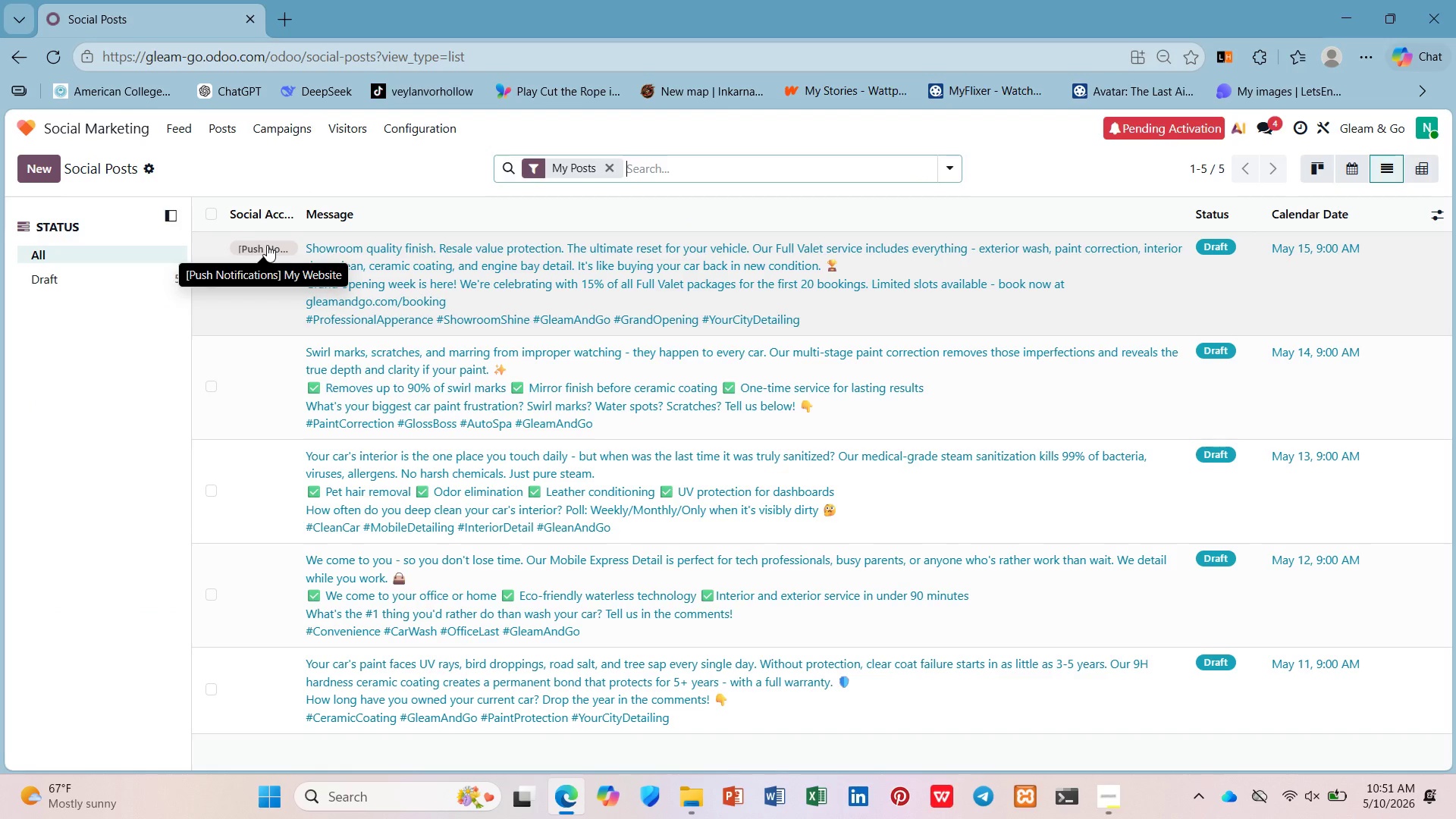 
left_click([267, 245])
 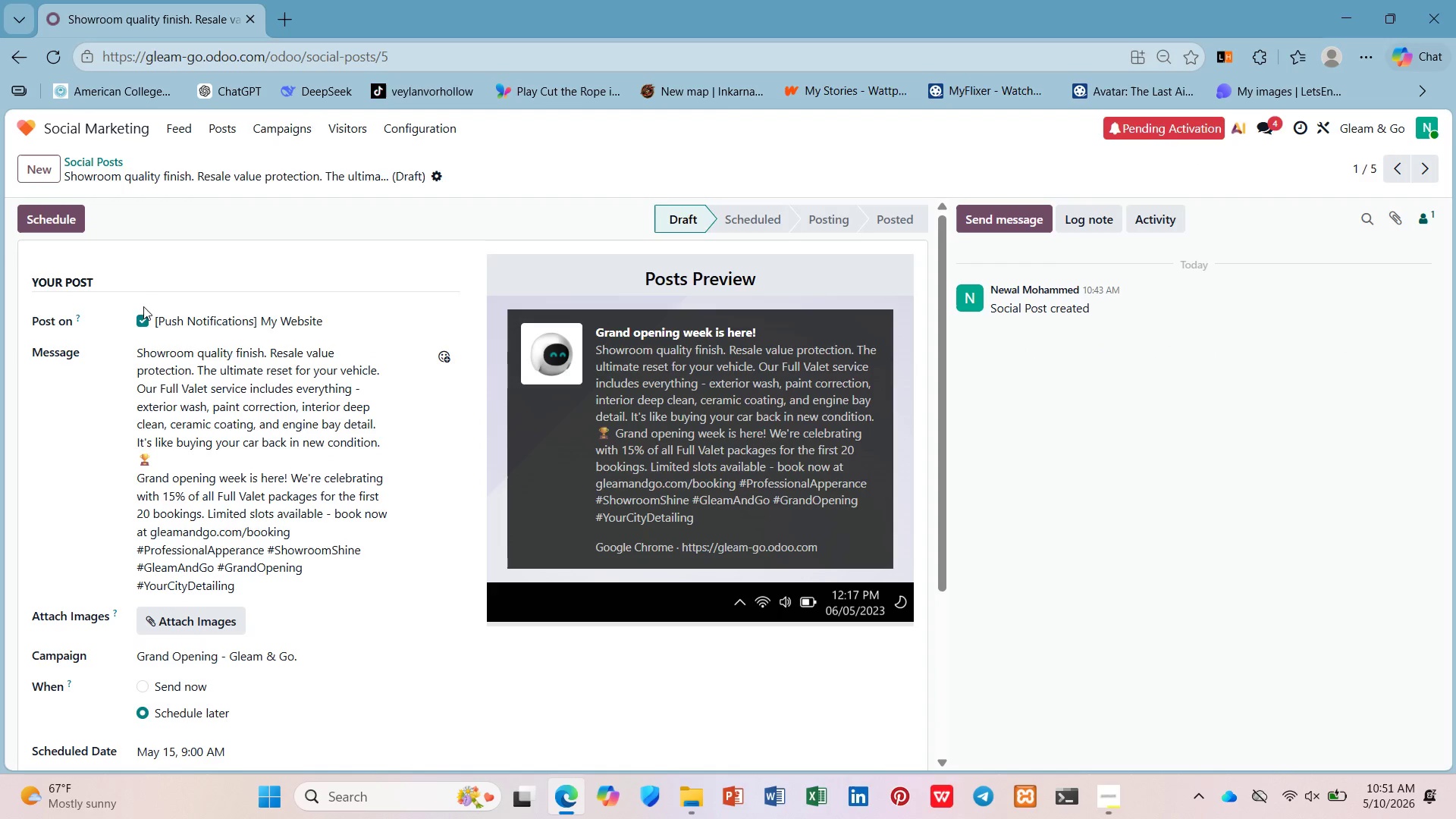 
left_click([143, 330])
 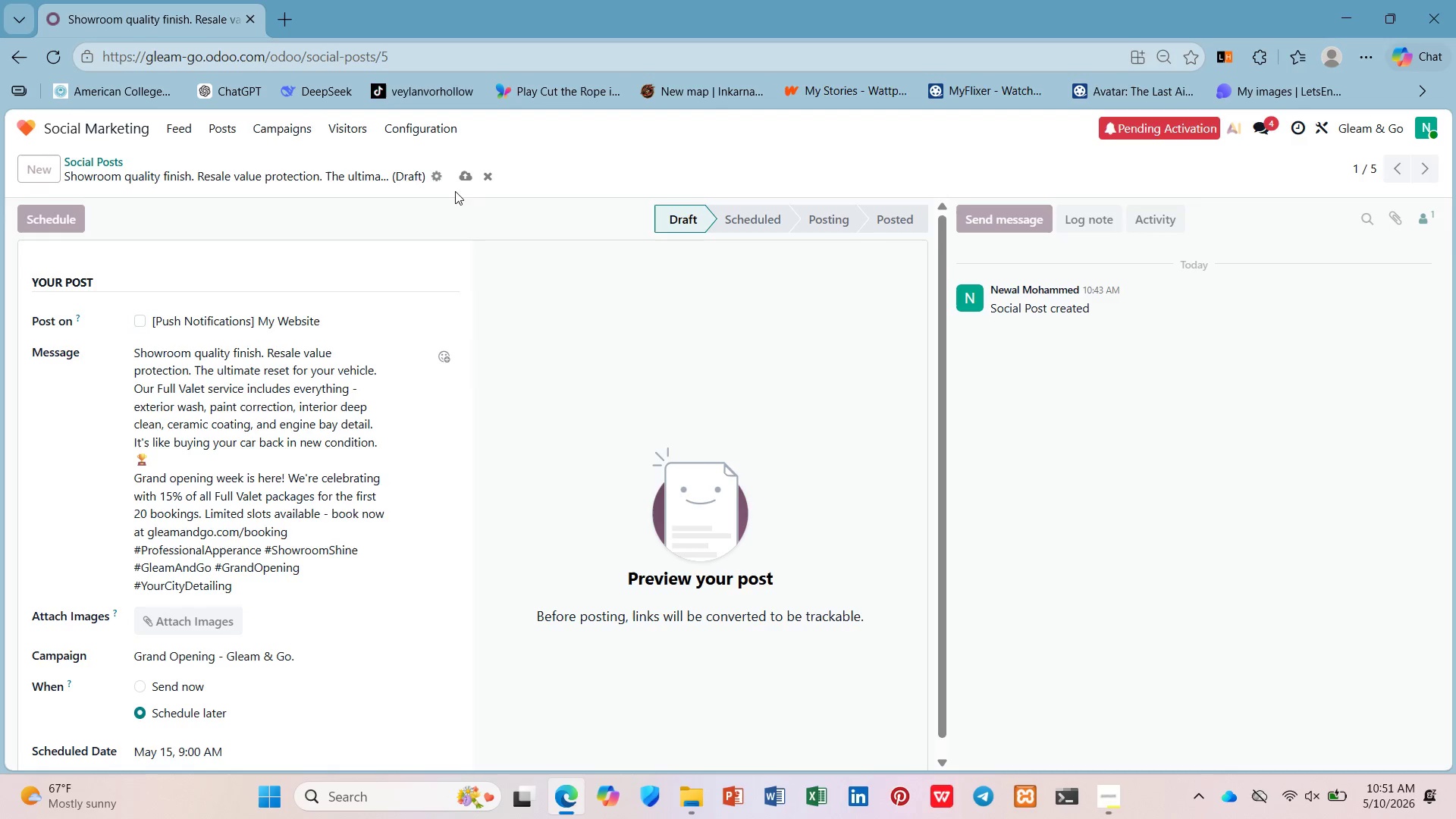 
left_click([87, 161])
 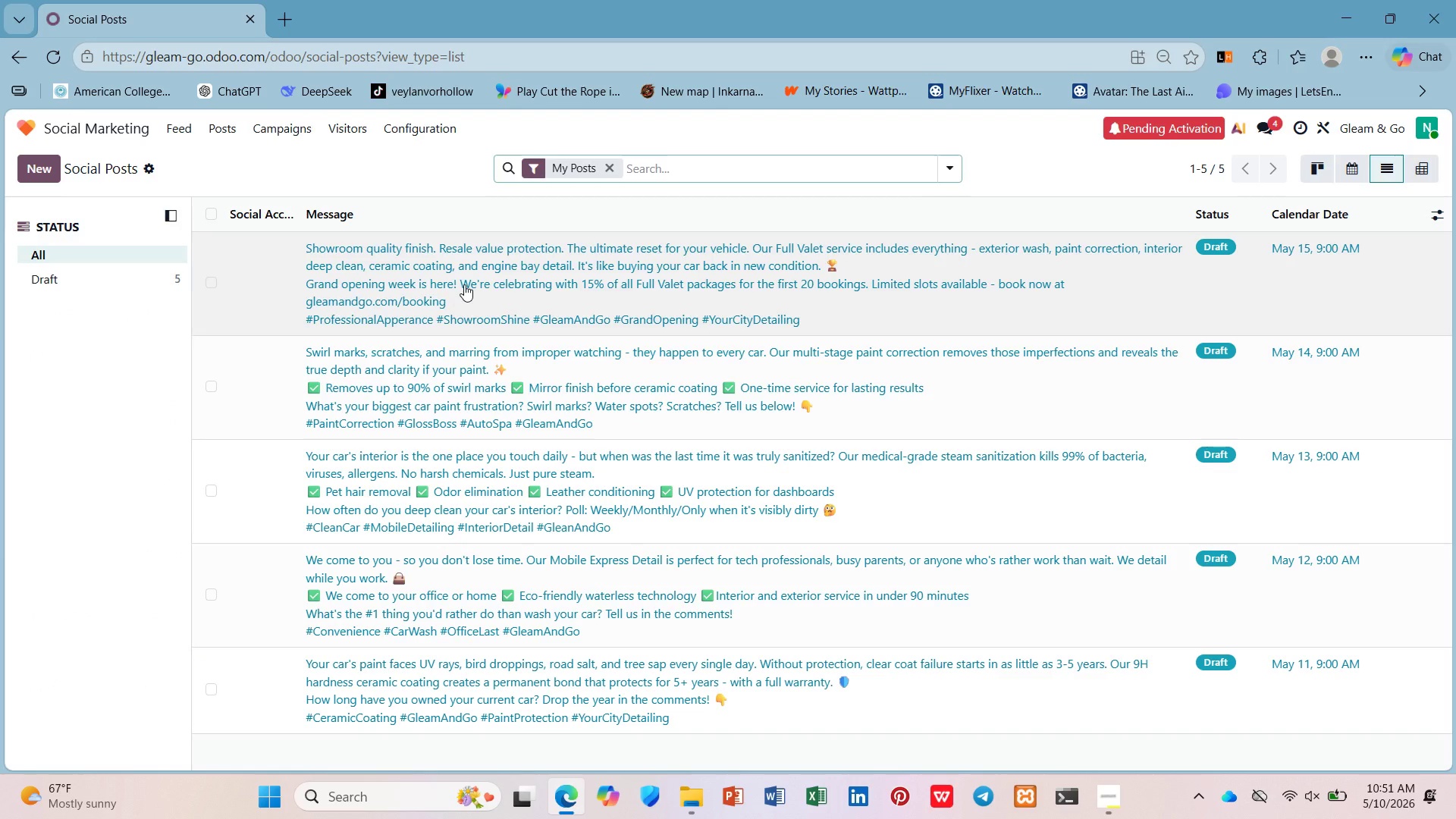 
wait(6.97)
 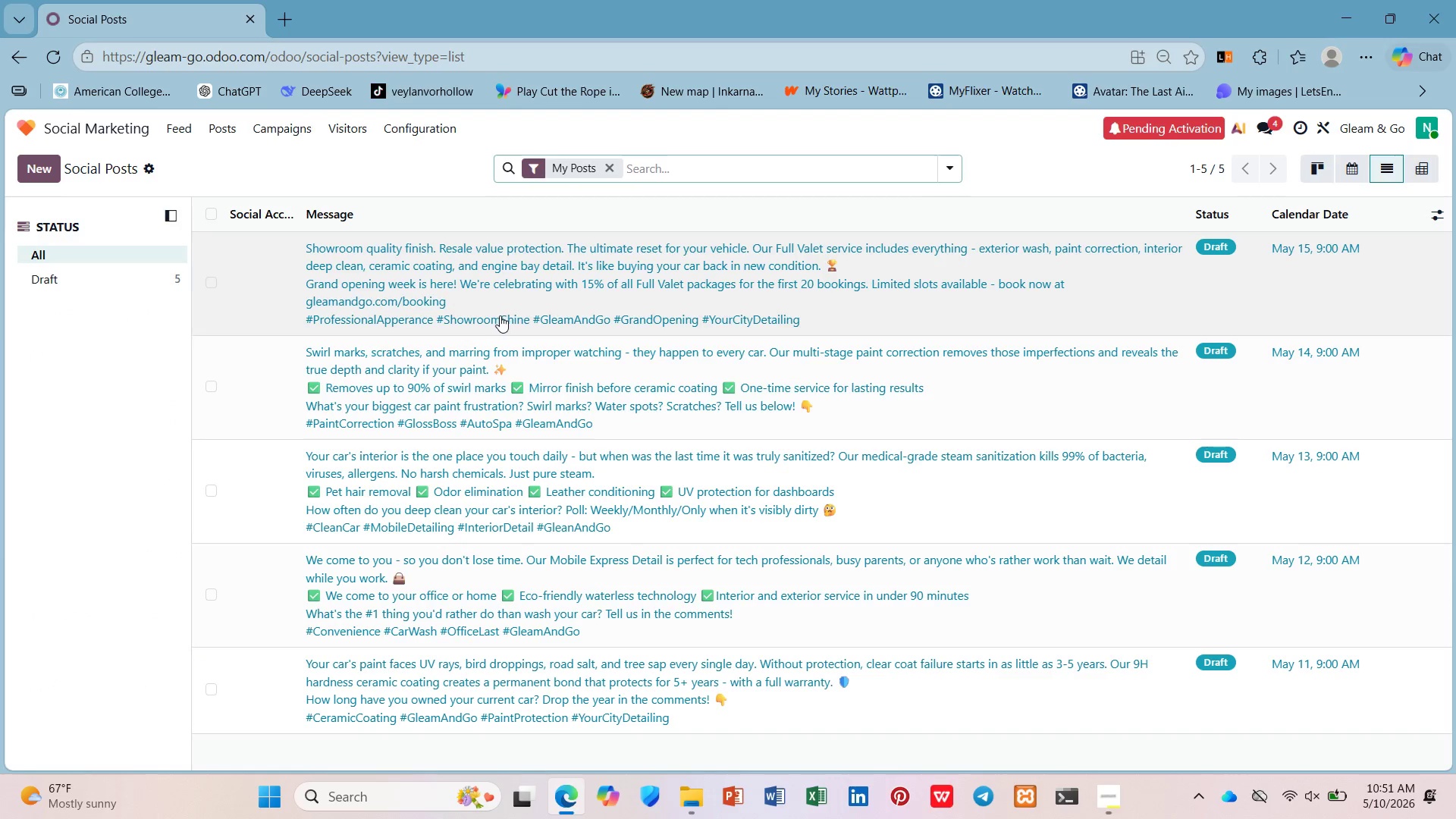 
left_click([939, 692])
 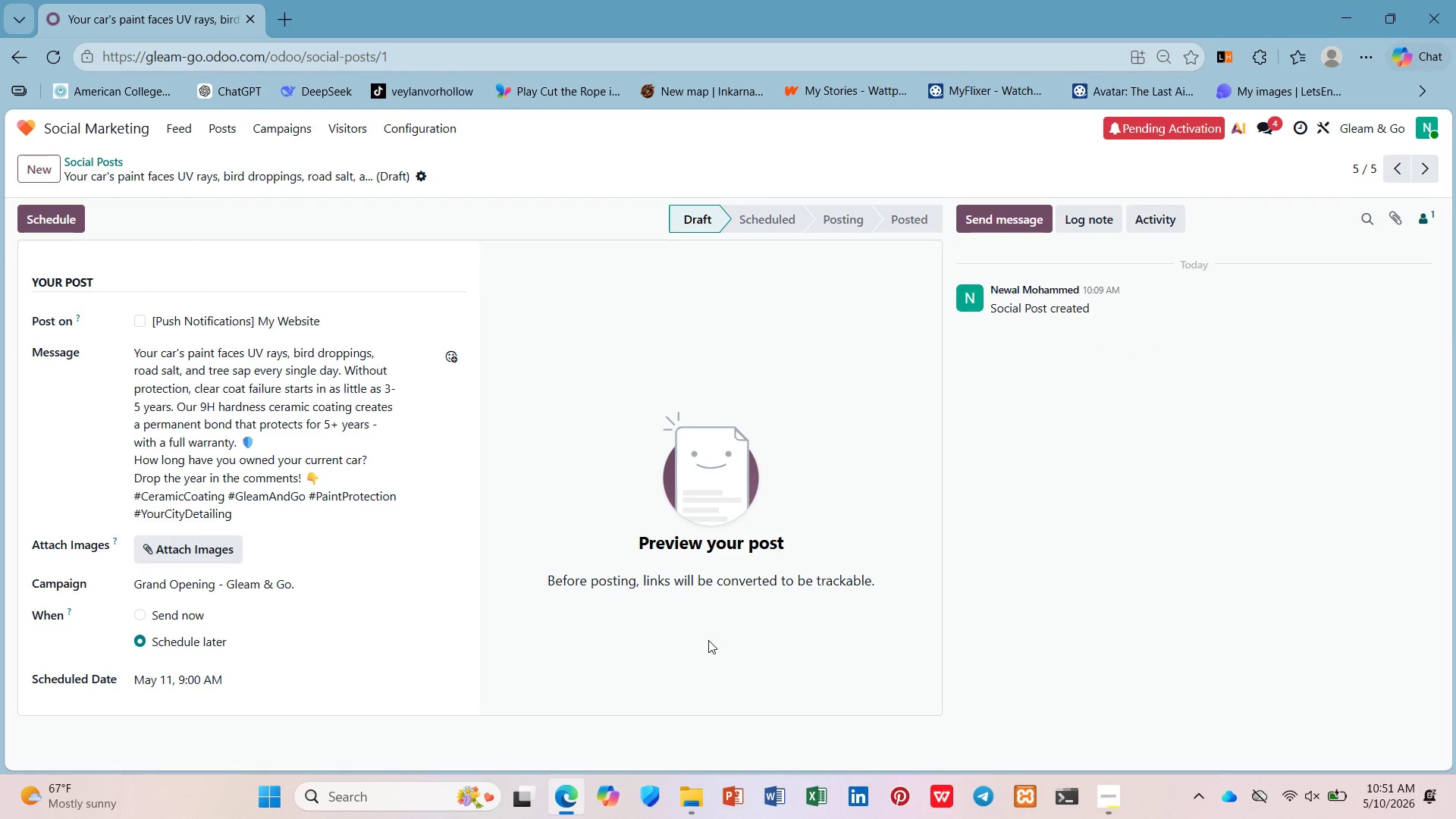 
 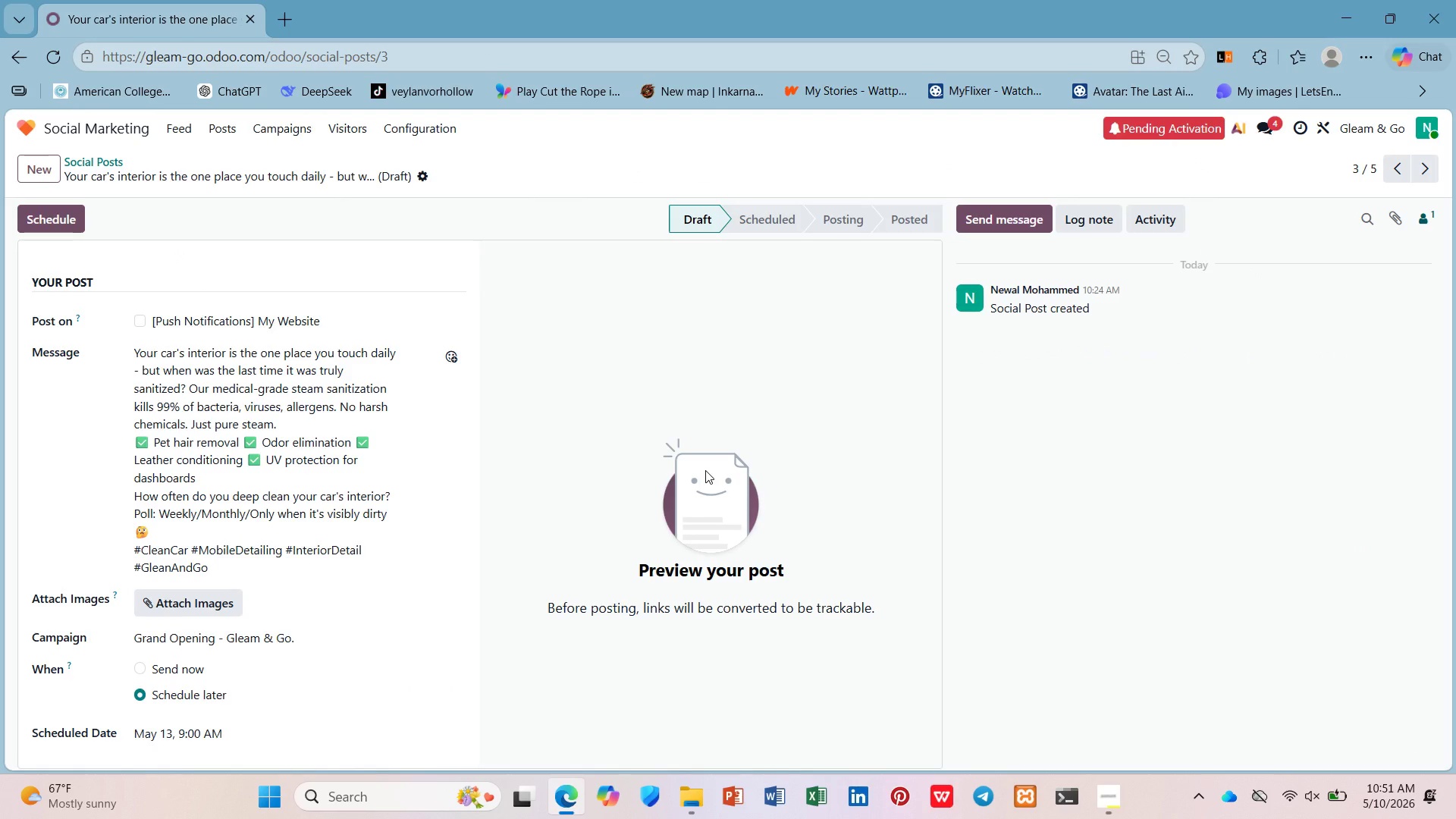 
wait(11.55)
 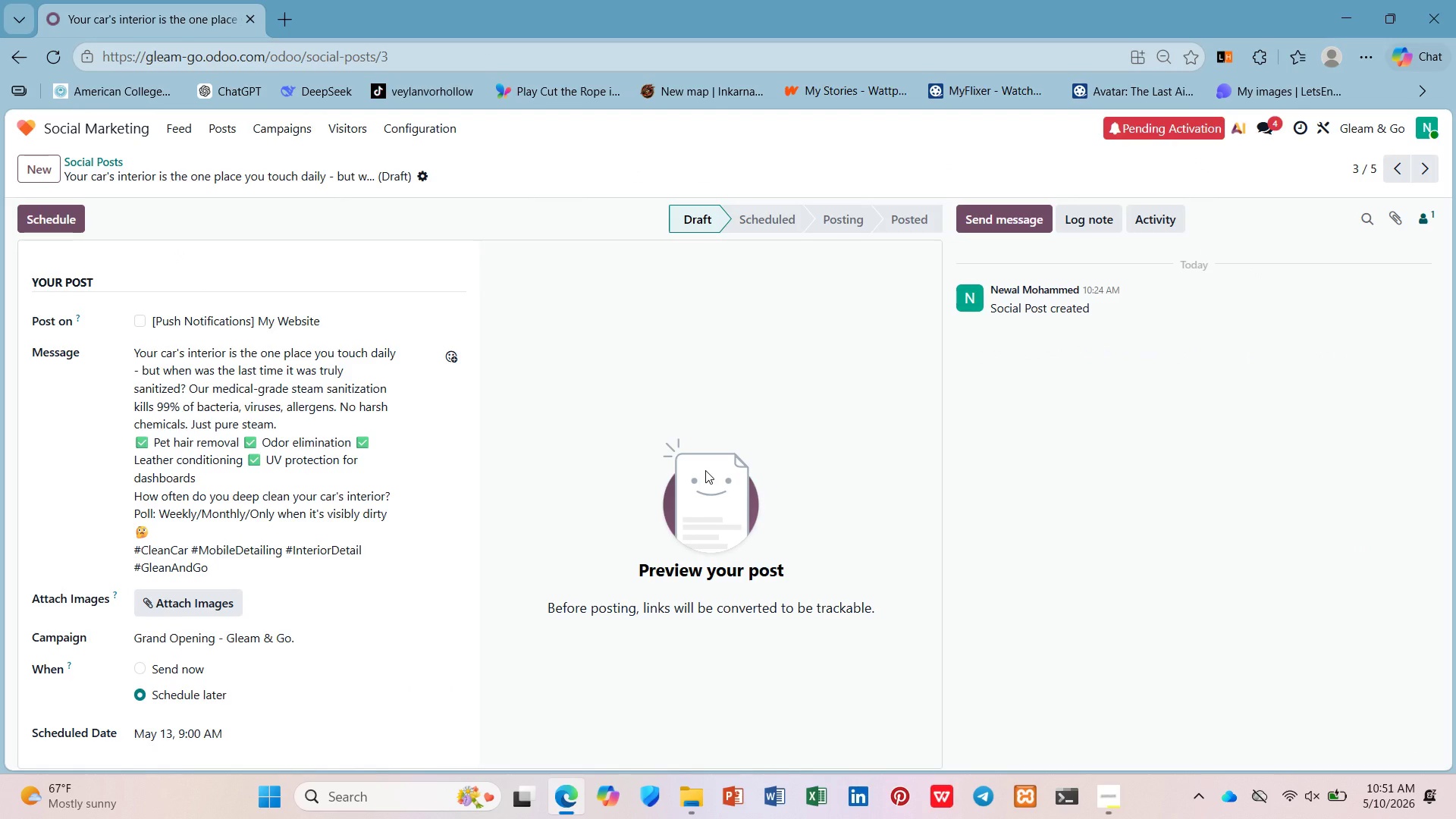 
scroll: coordinate [889, 460], scroll_direction: down, amount: 3.0
 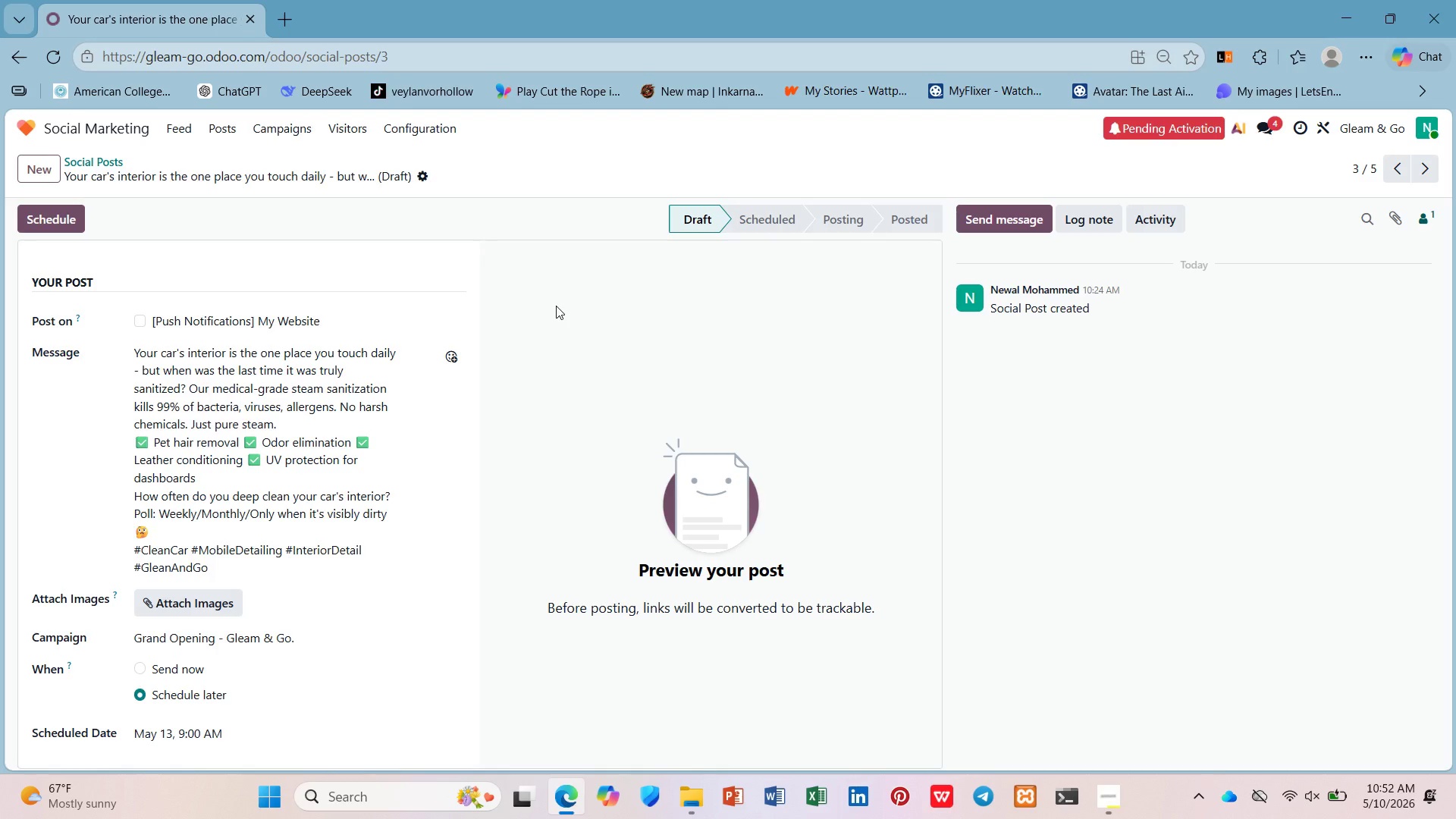 
wait(73.62)
 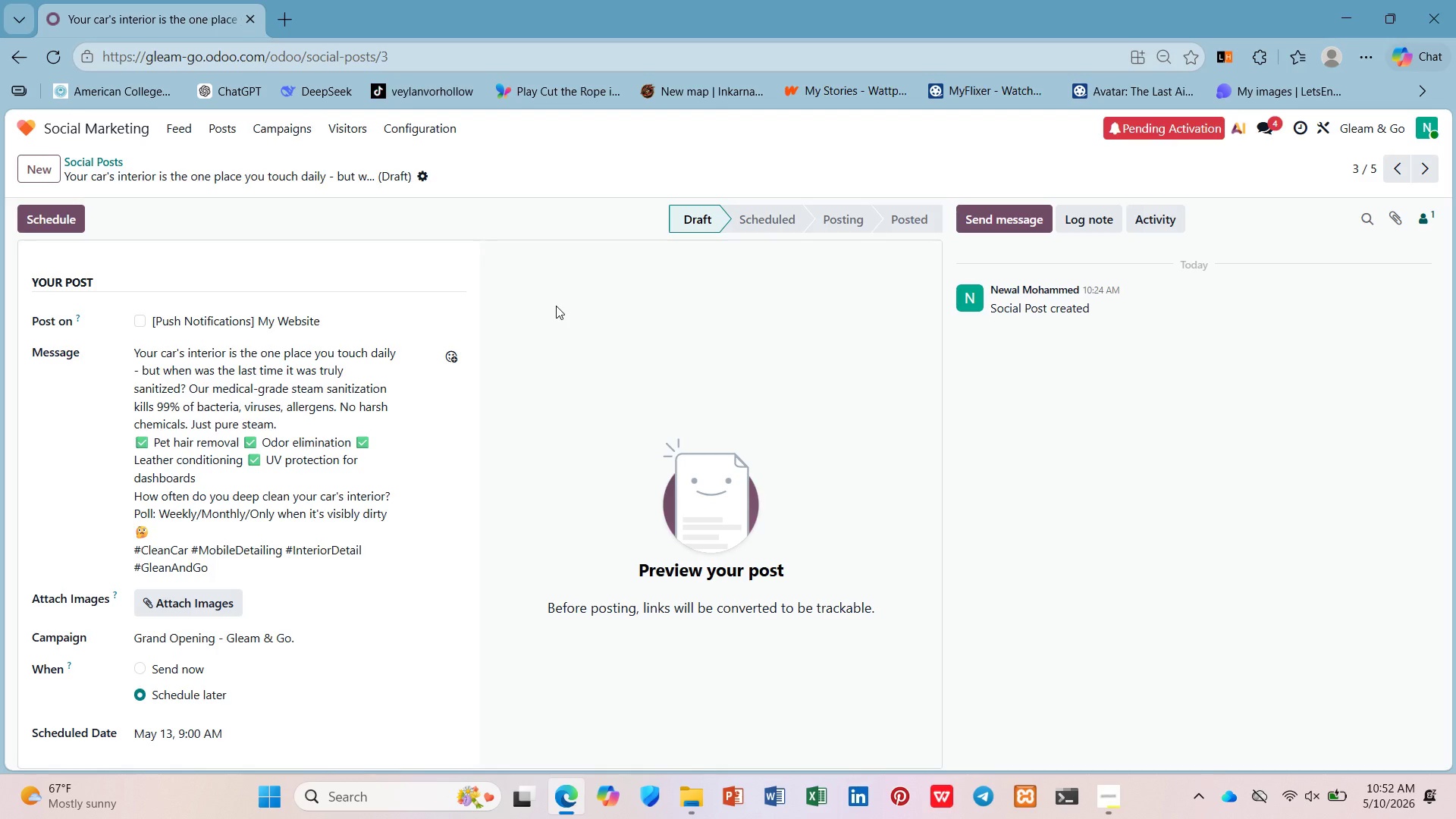 
key(PrintScreen)
 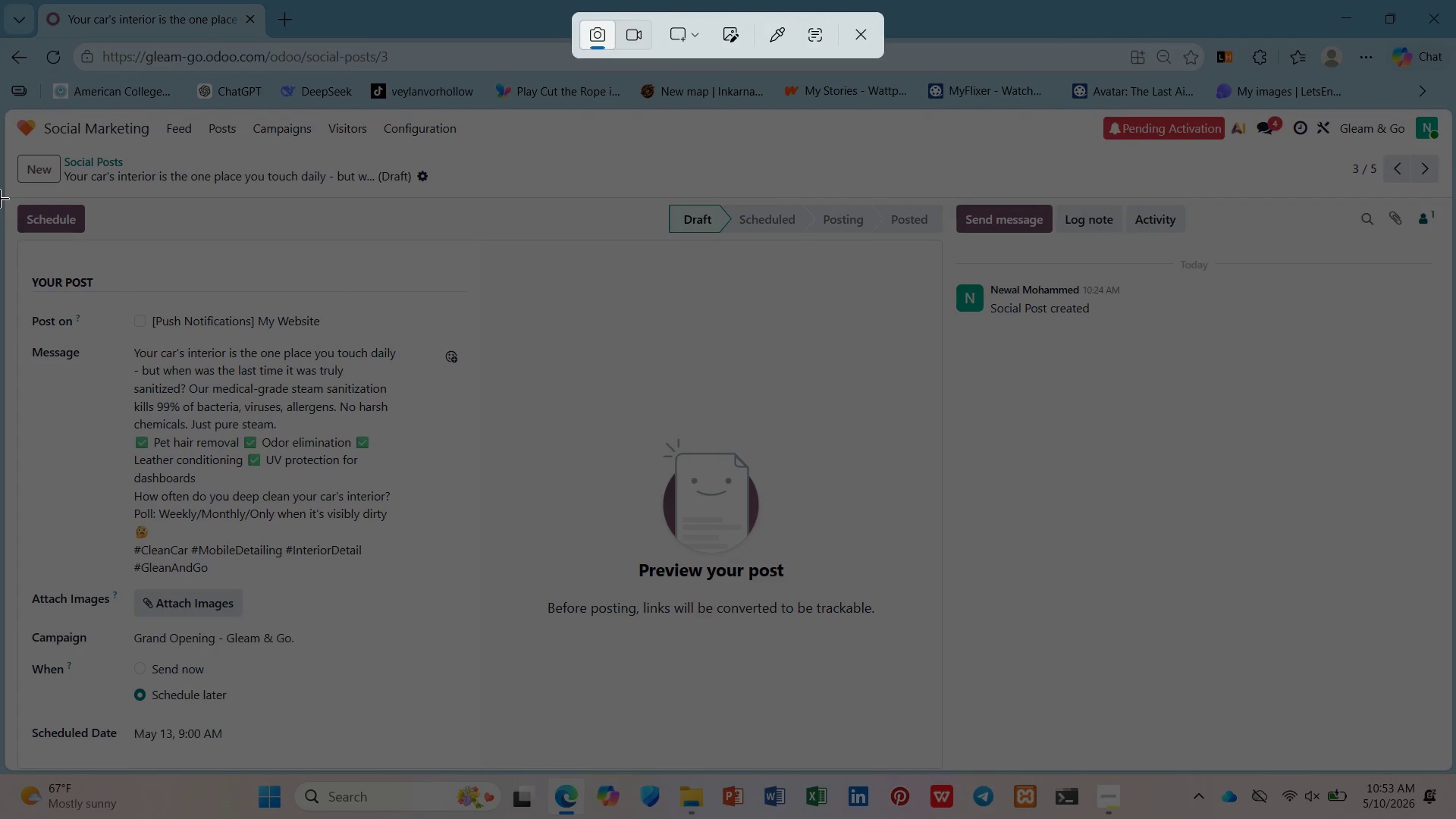 
left_click_drag(start_coordinate=[0, 199], to_coordinate=[483, 768])
 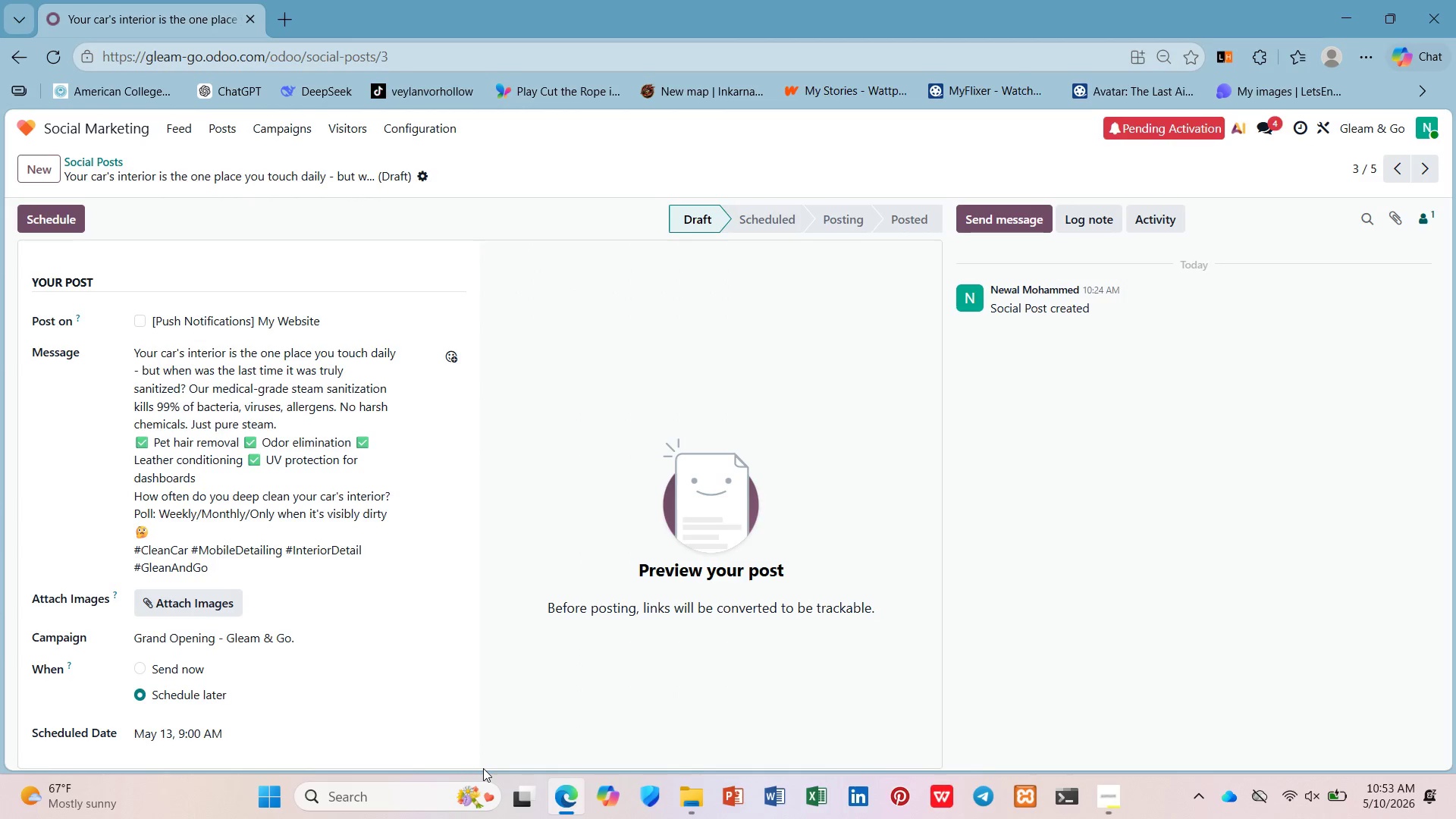 
key(PrintScreen)
 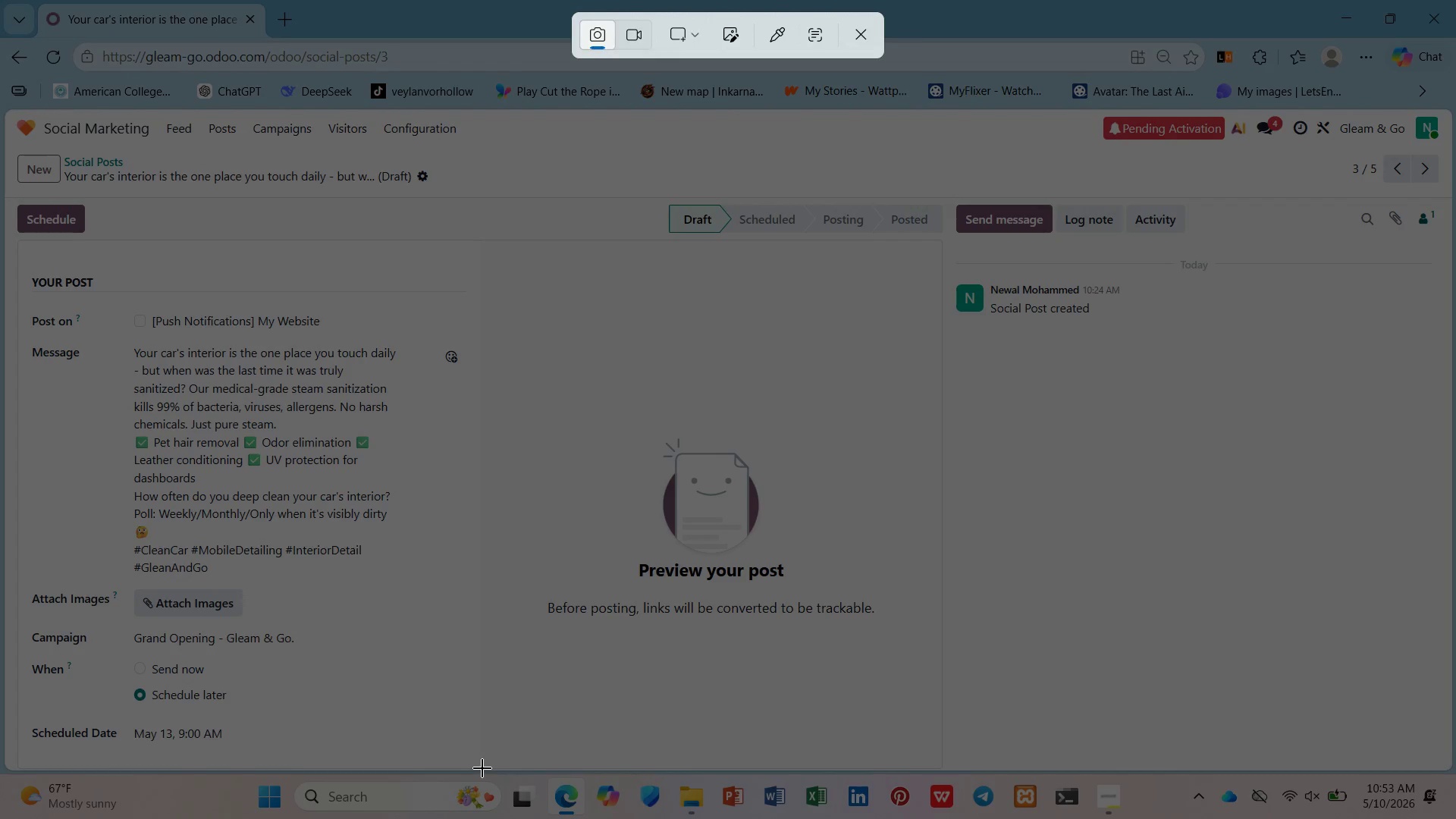 
left_click_drag(start_coordinate=[482, 768], to_coordinate=[17, 240])
 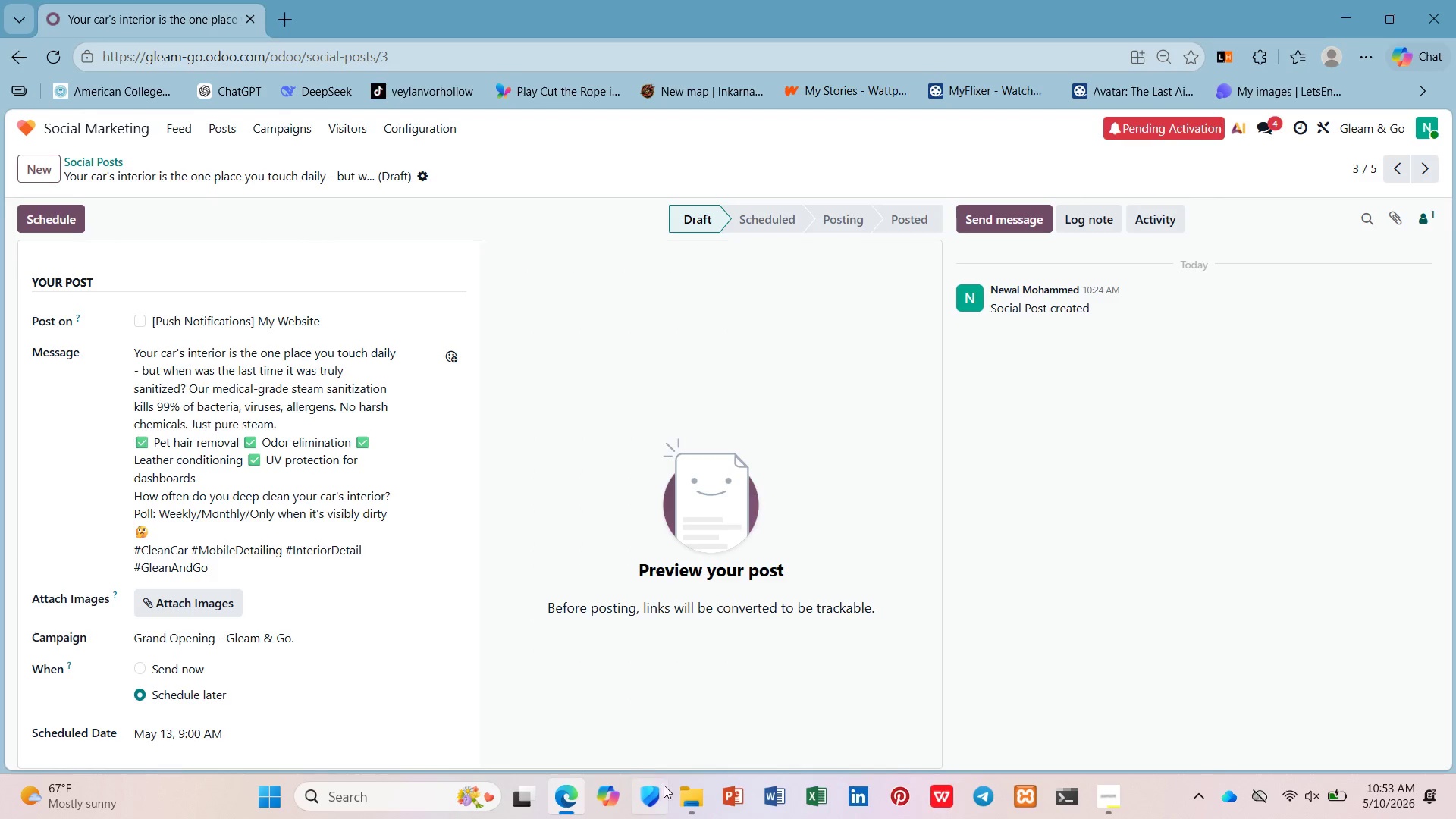 
left_click([682, 794])
 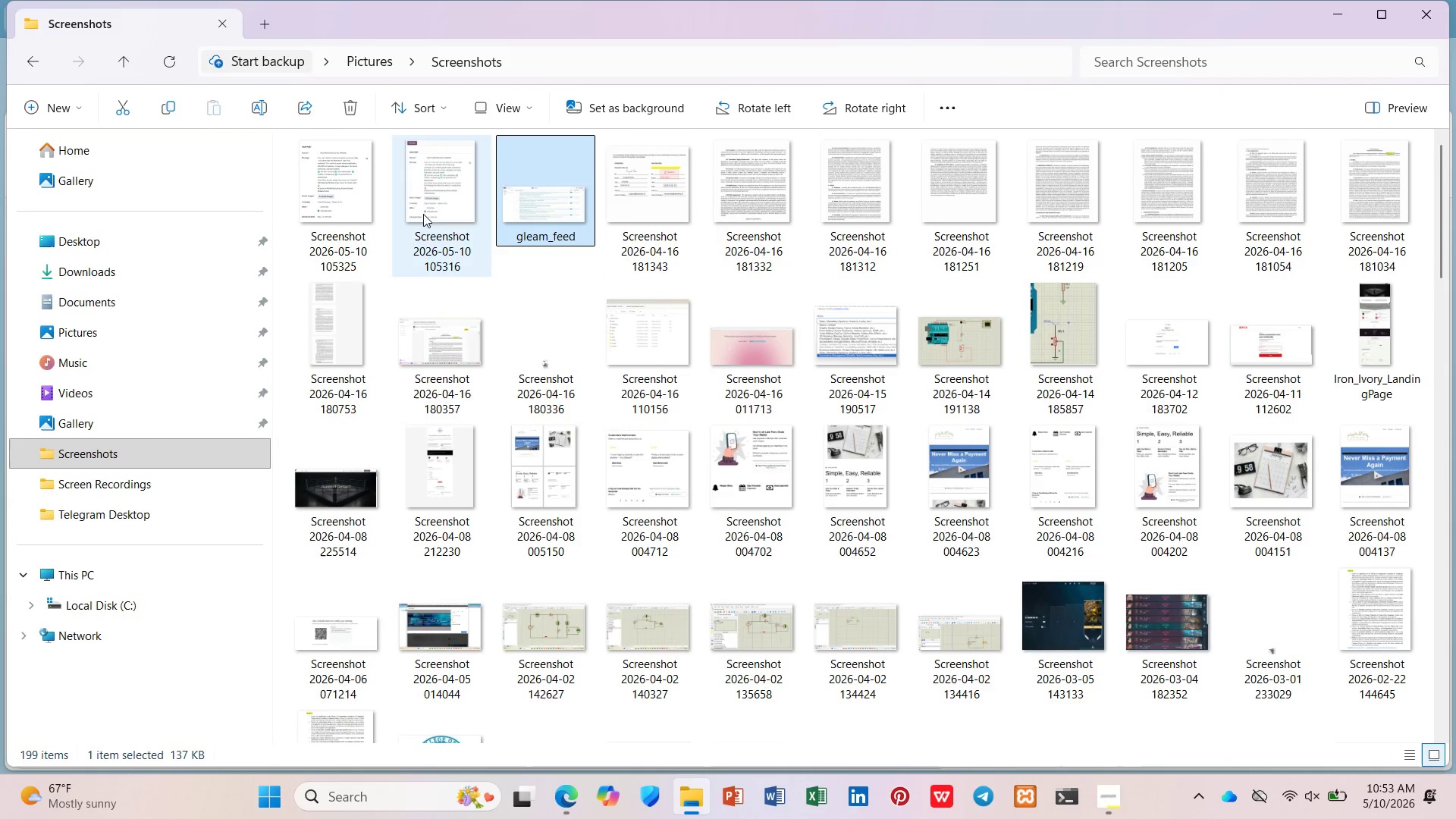 
left_click([423, 214])
 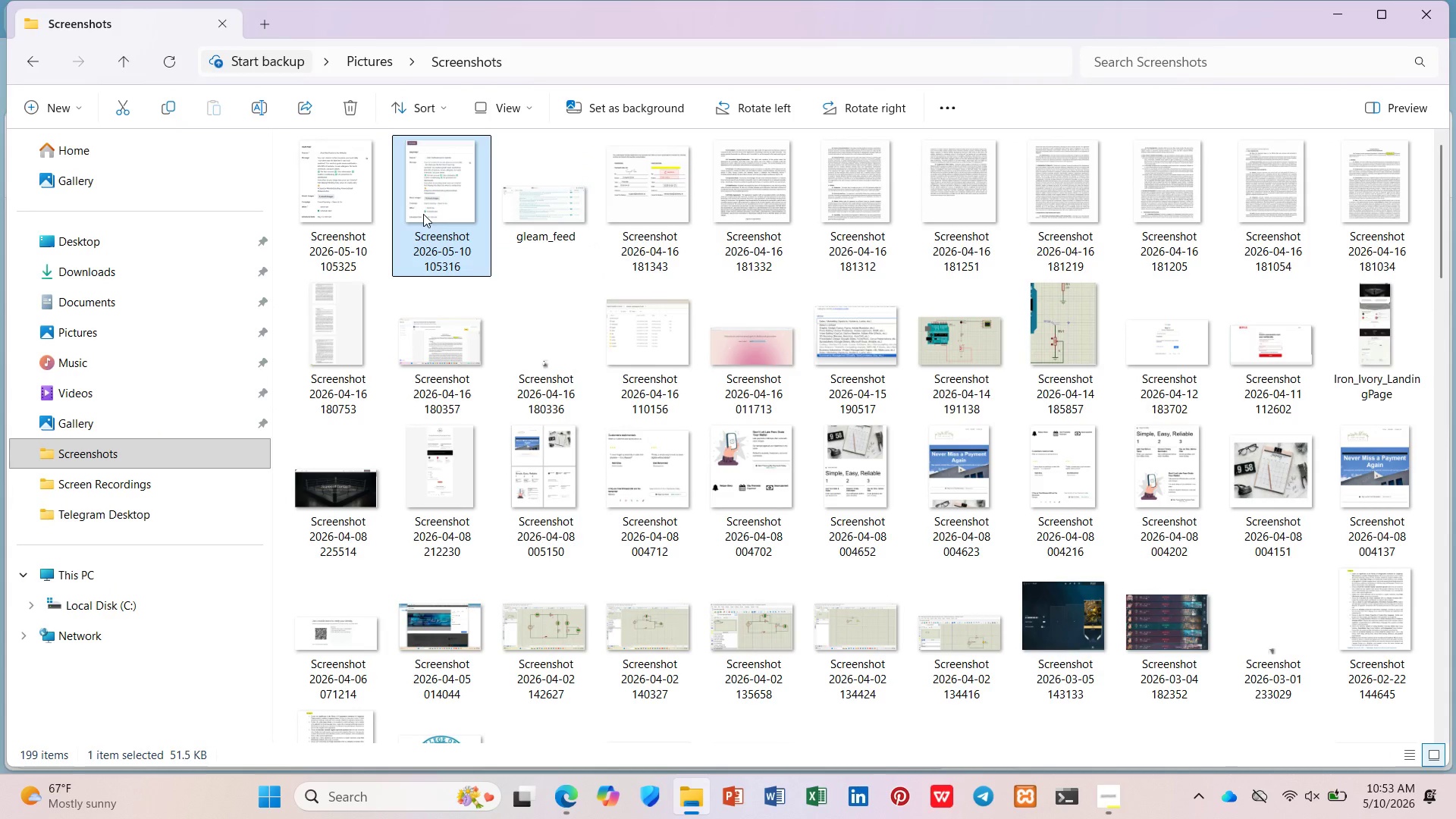 
key(Delete)
 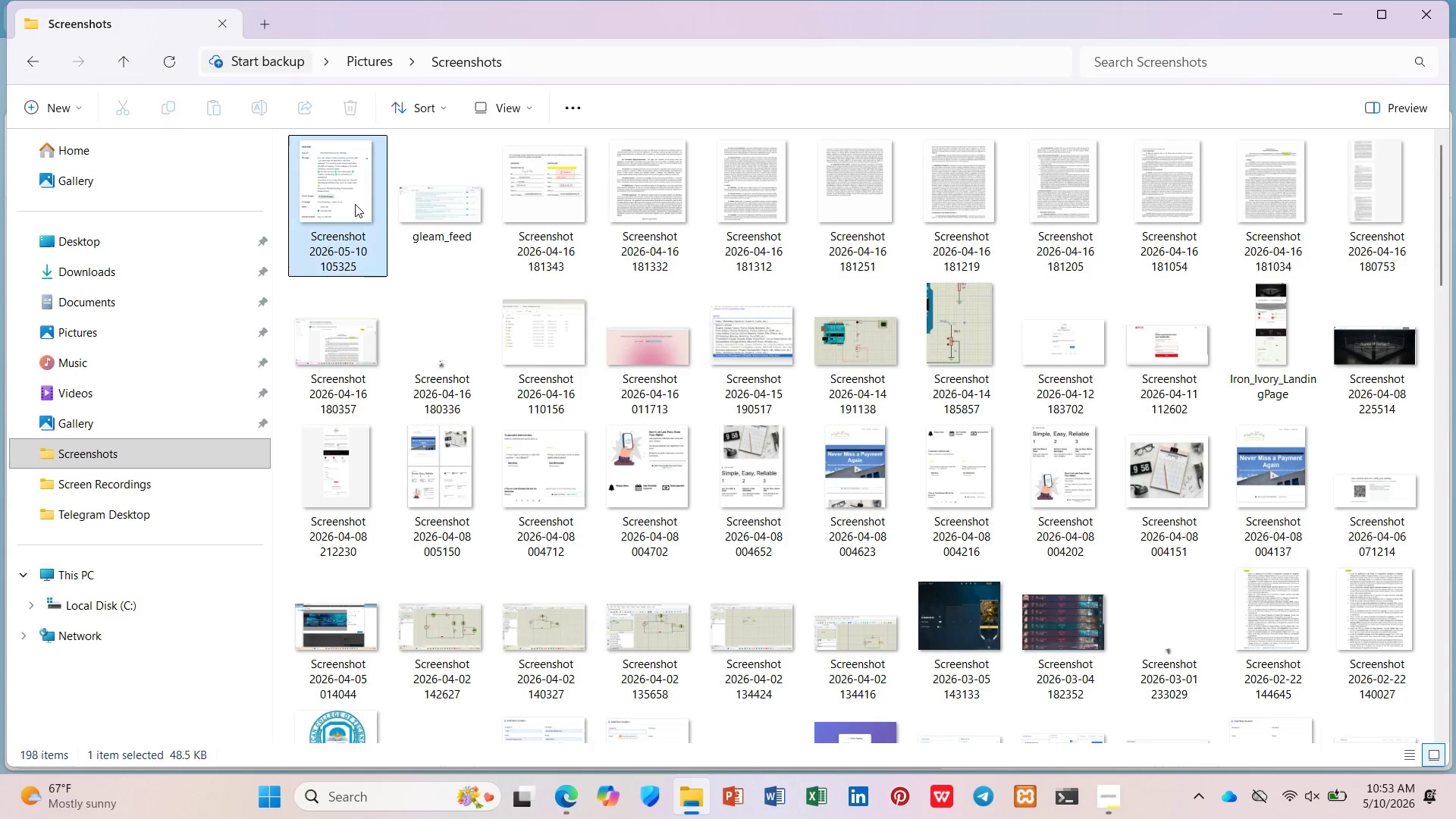 
left_click([355, 204])
 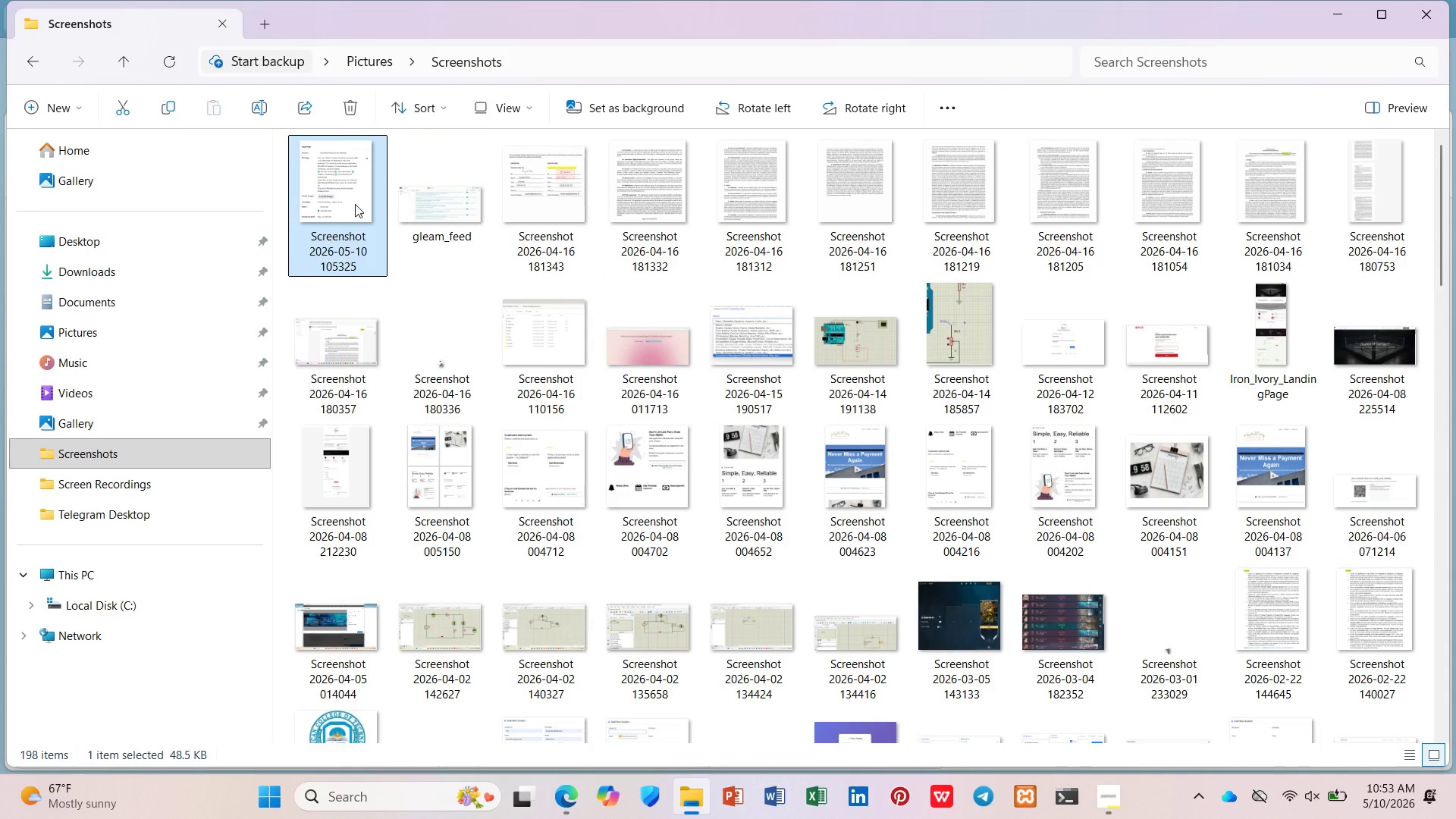 
right_click([355, 204])
 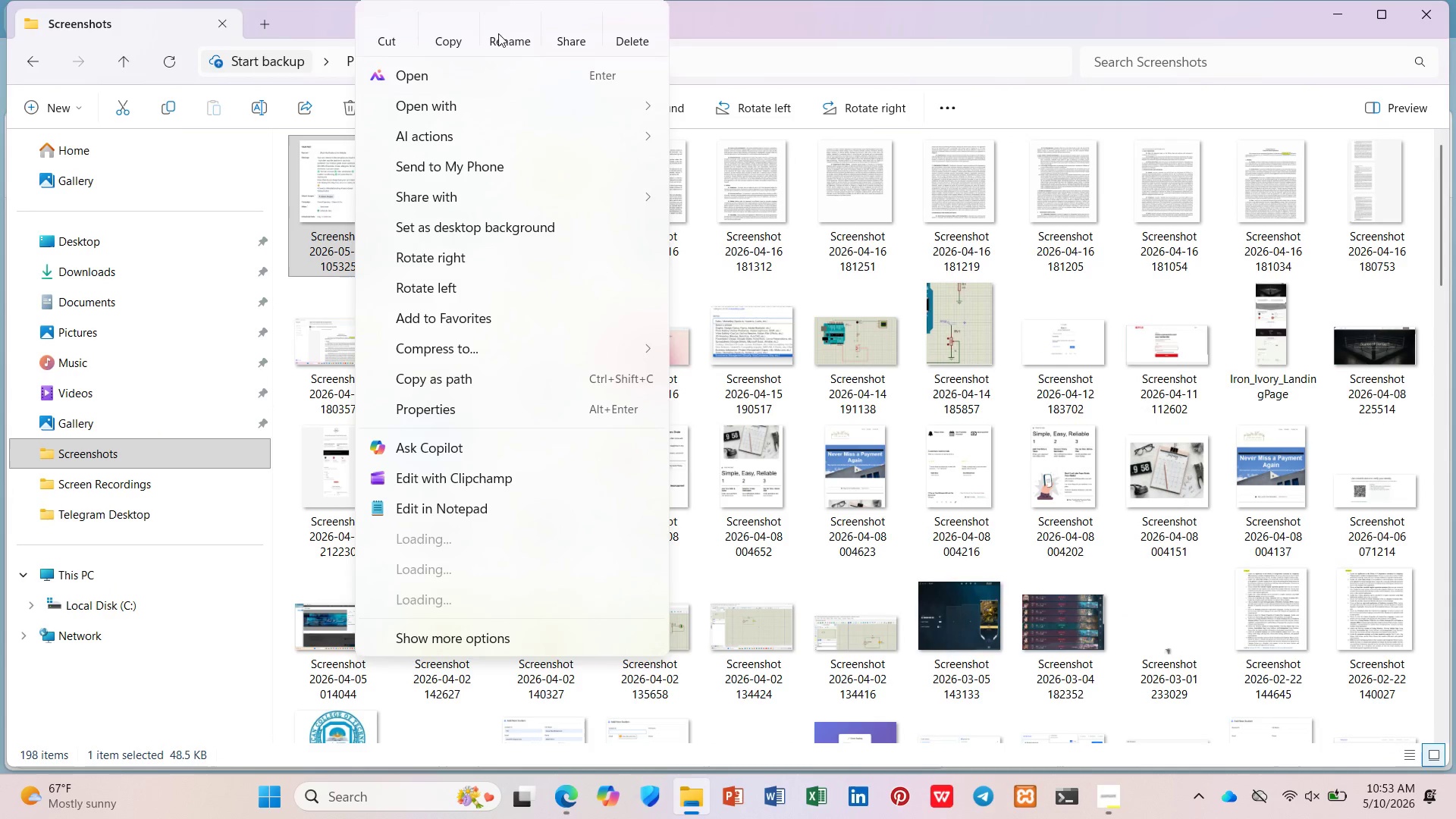 
left_click([509, 27])
 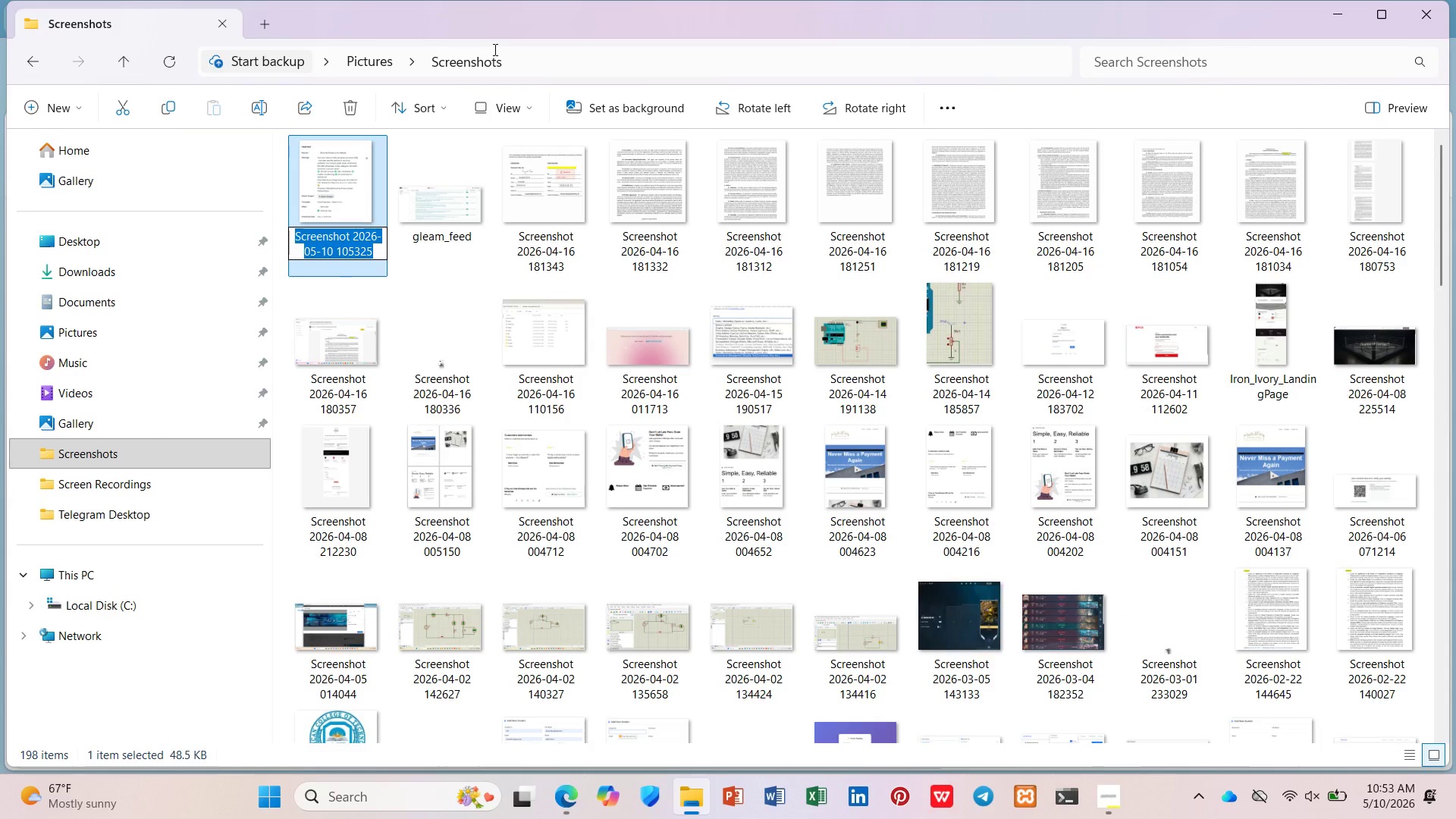 
wait(5.28)
 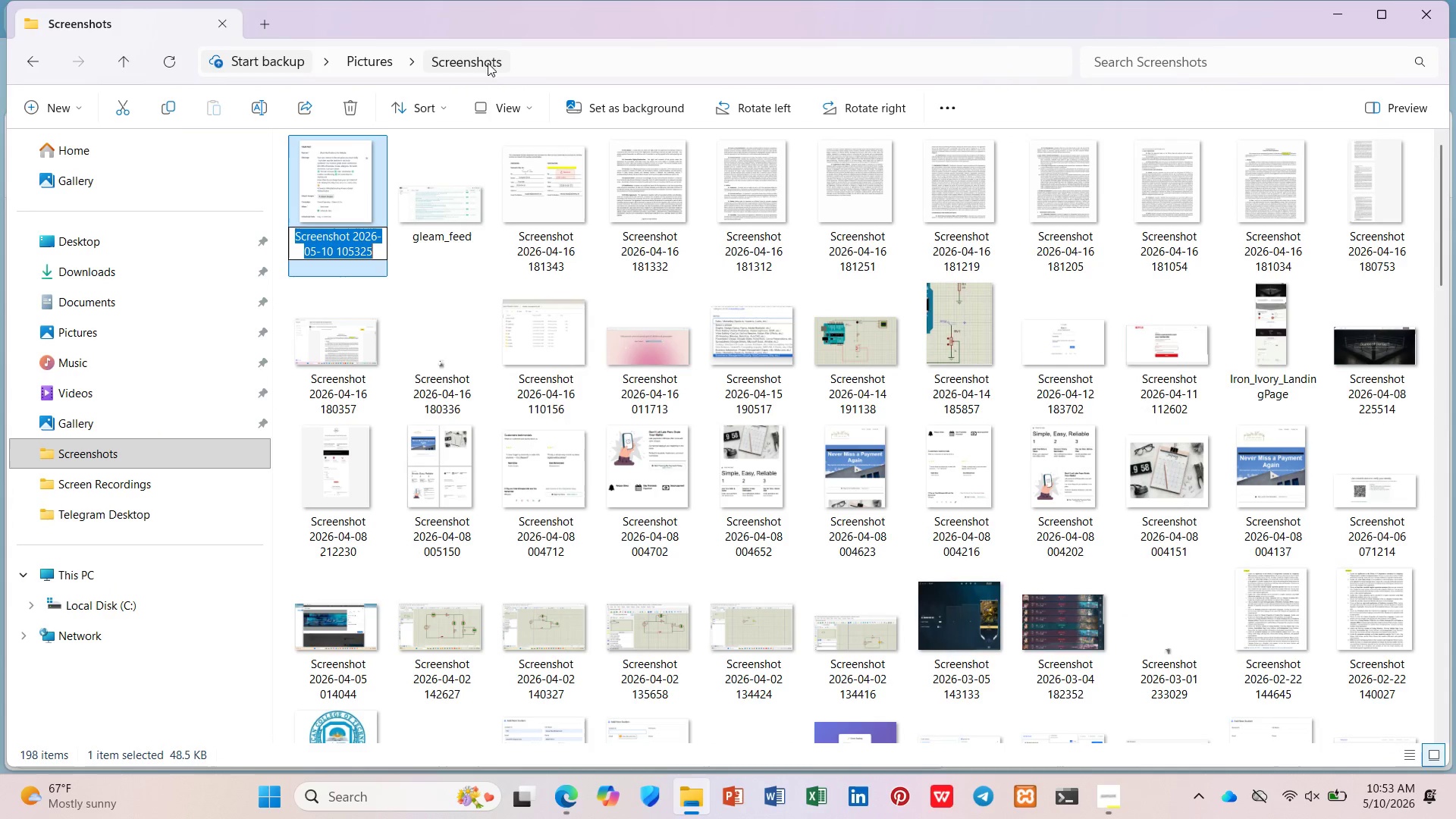 
type(glema_post3)
 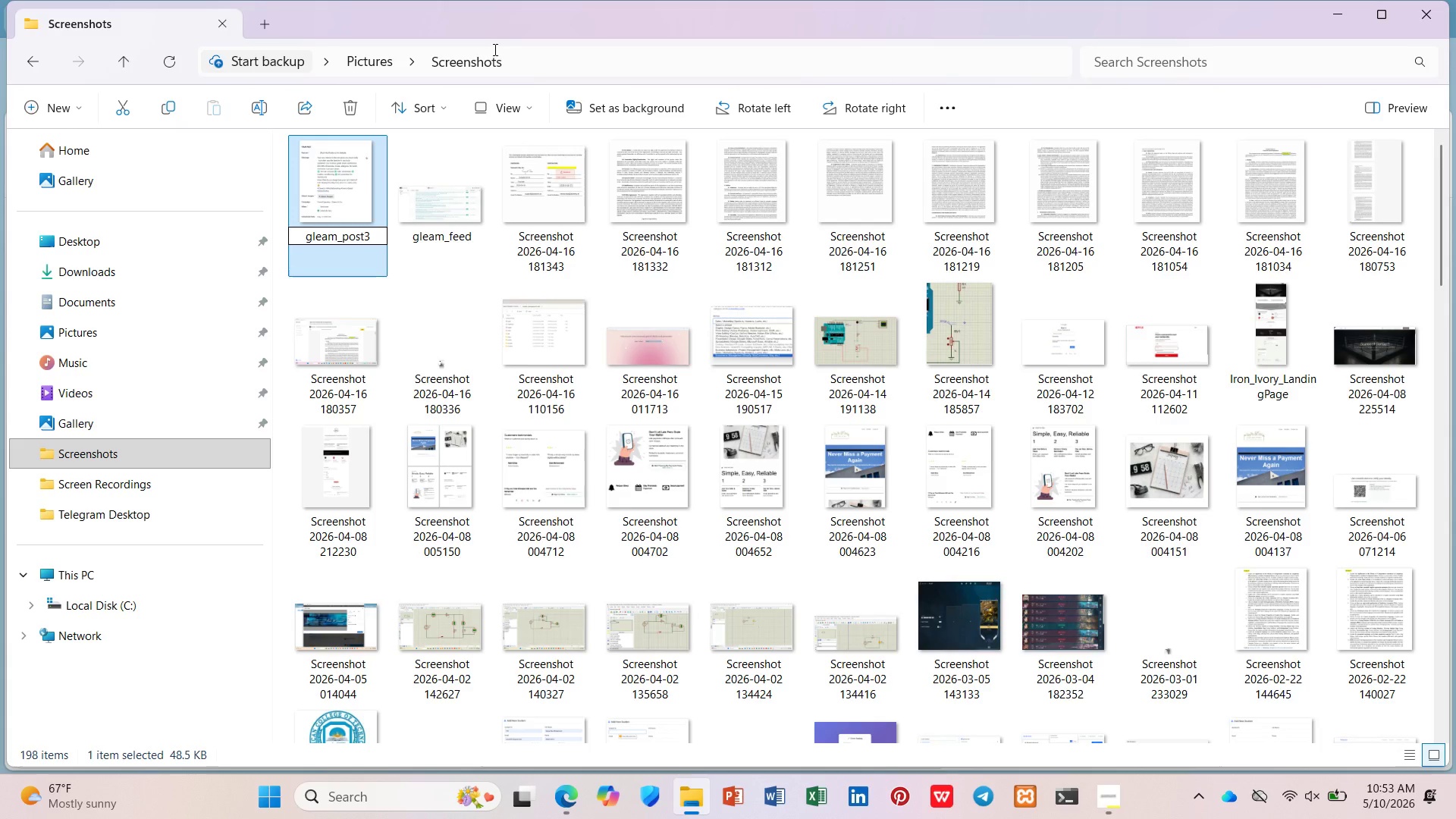 
key(Enter)
 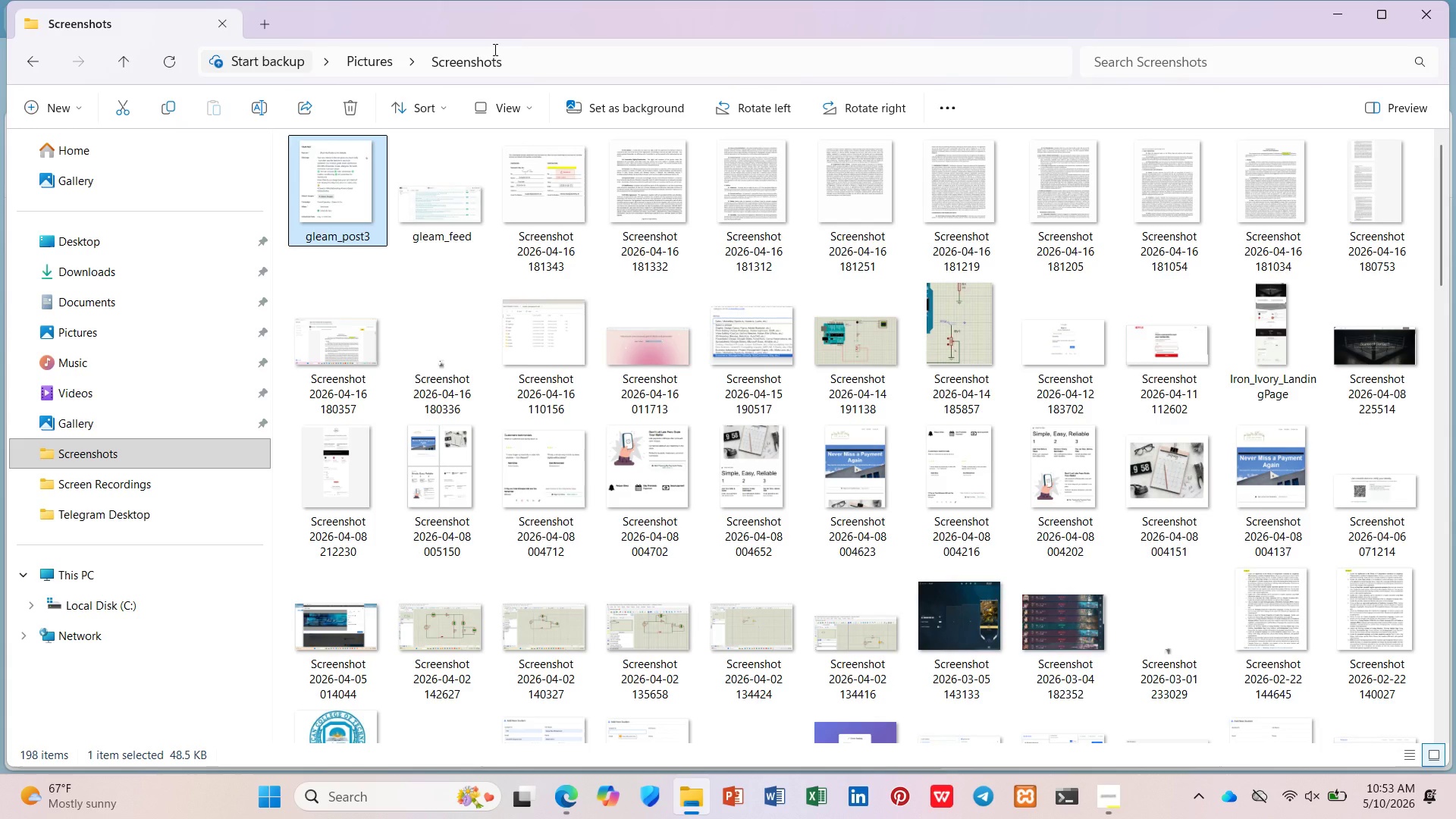 
wait(5.52)
 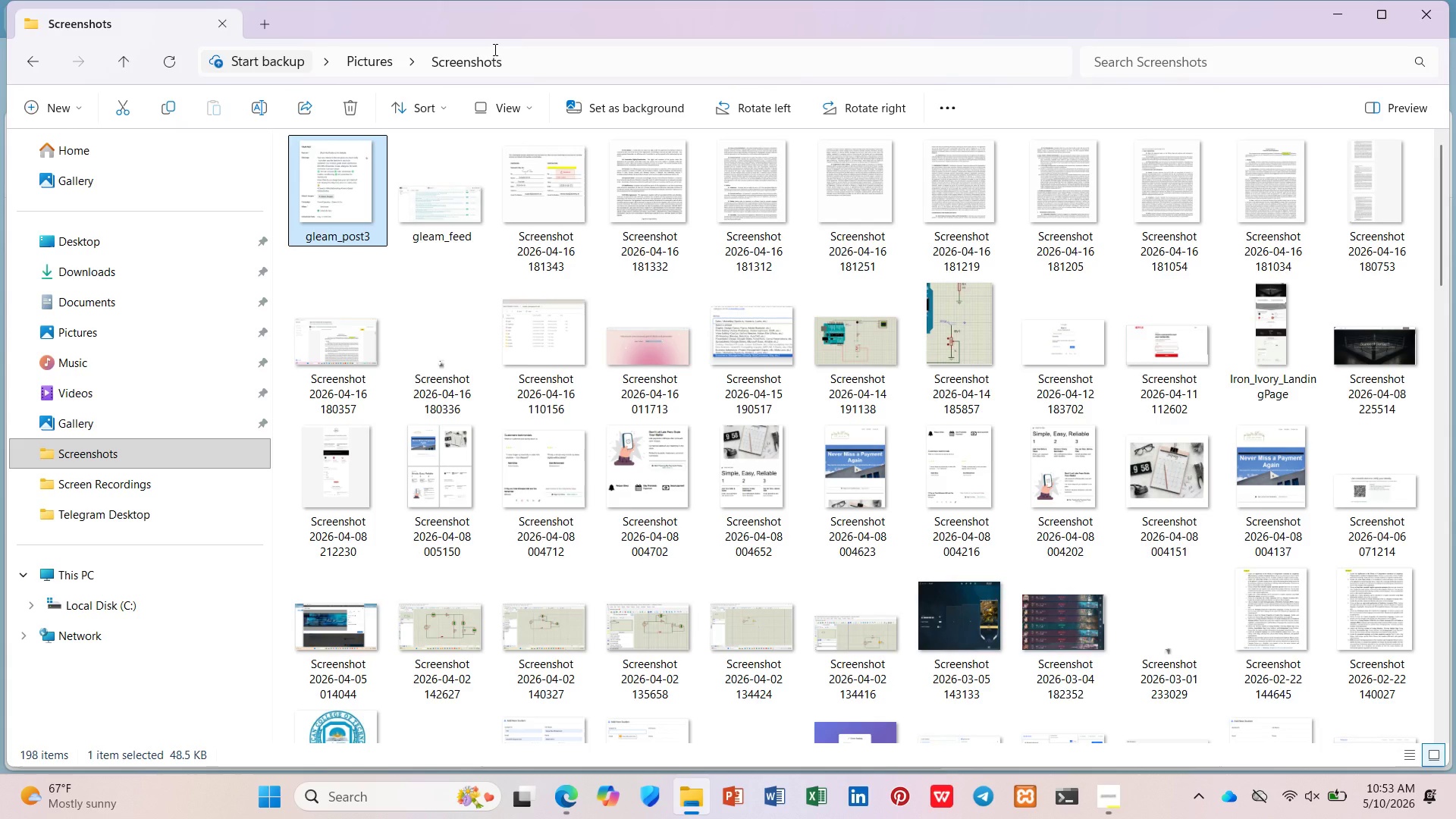 
left_click([1357, 13])
 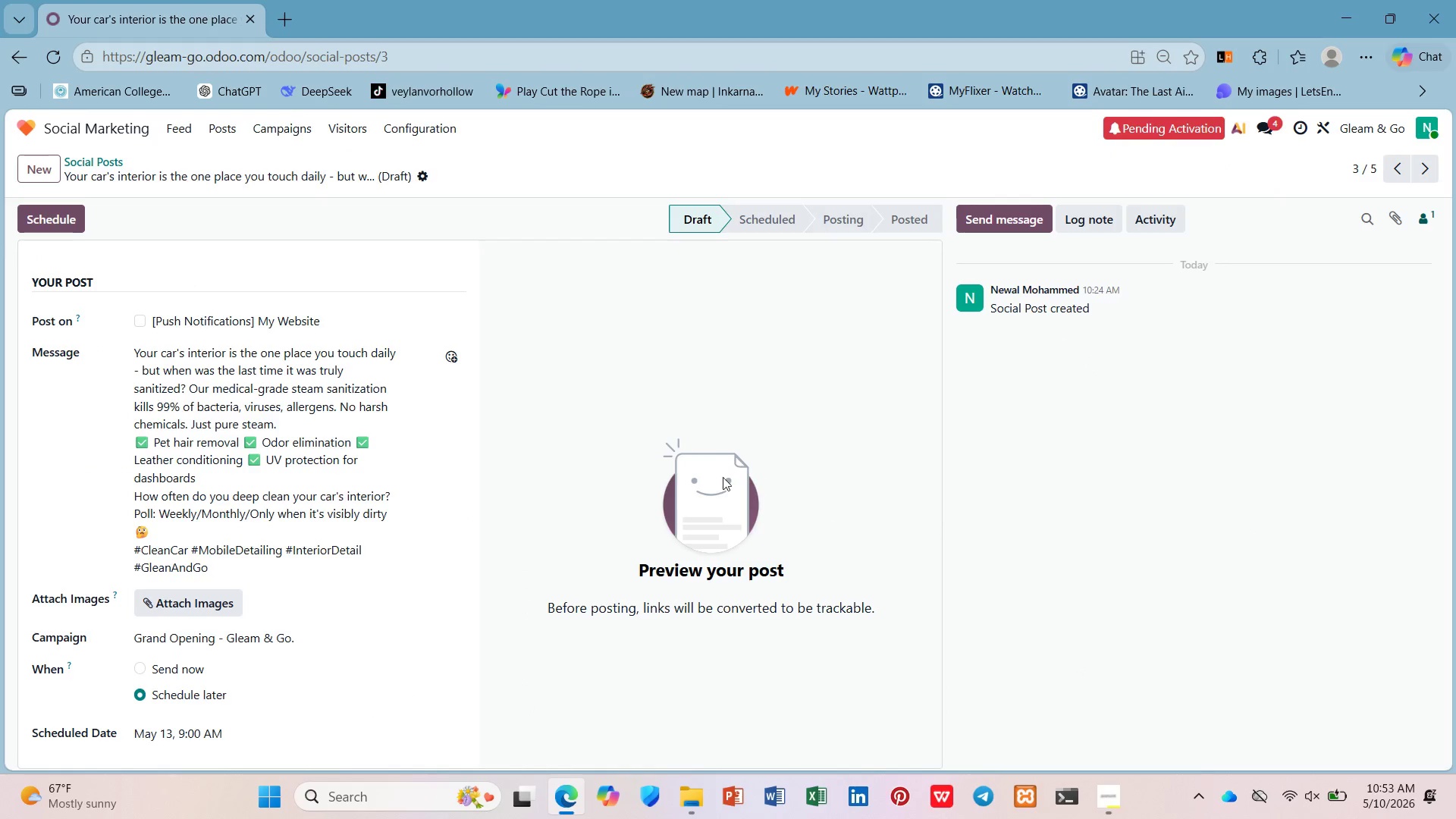 
mouse_move([453, 466])
 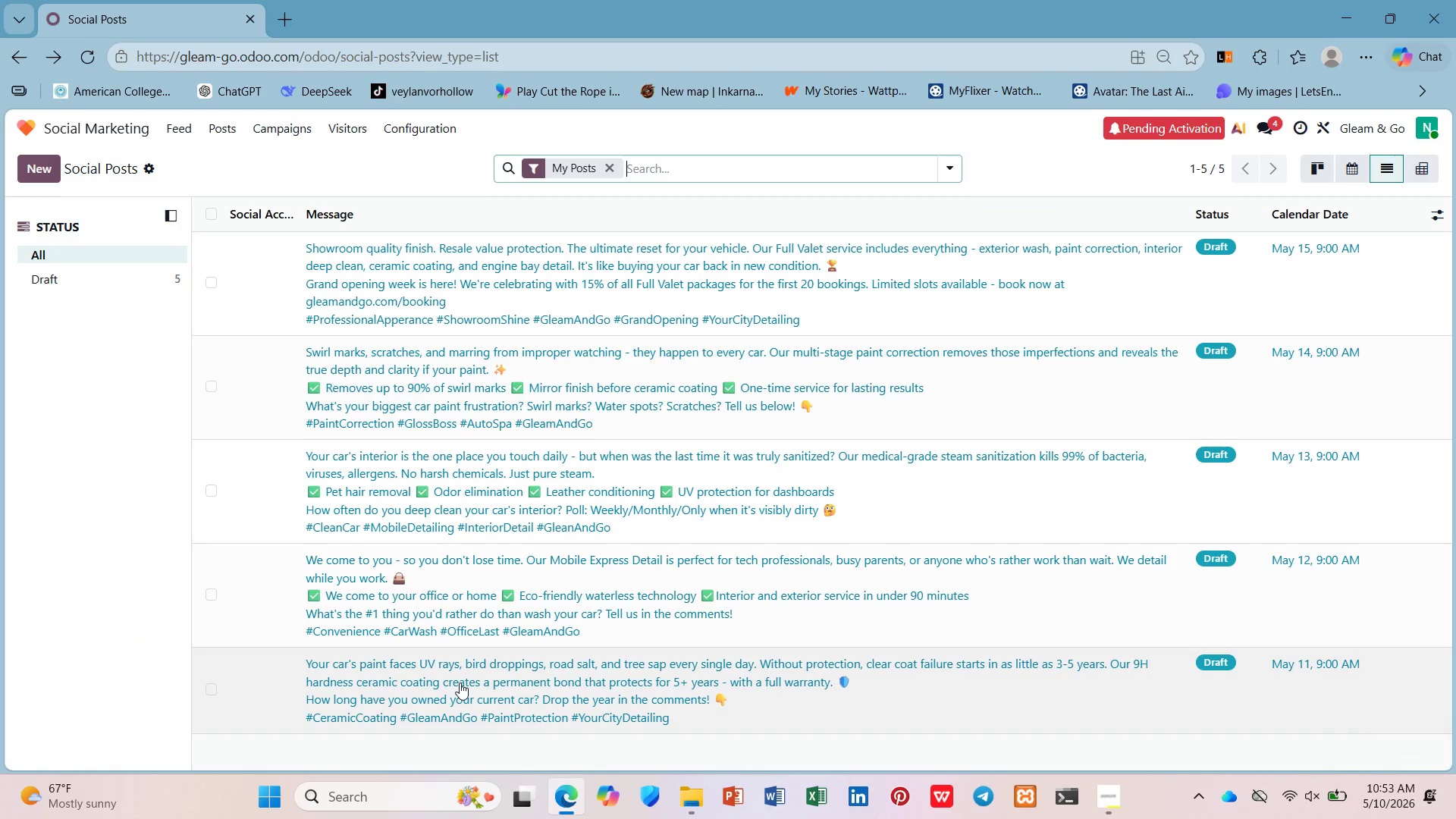 
left_click([460, 682])
 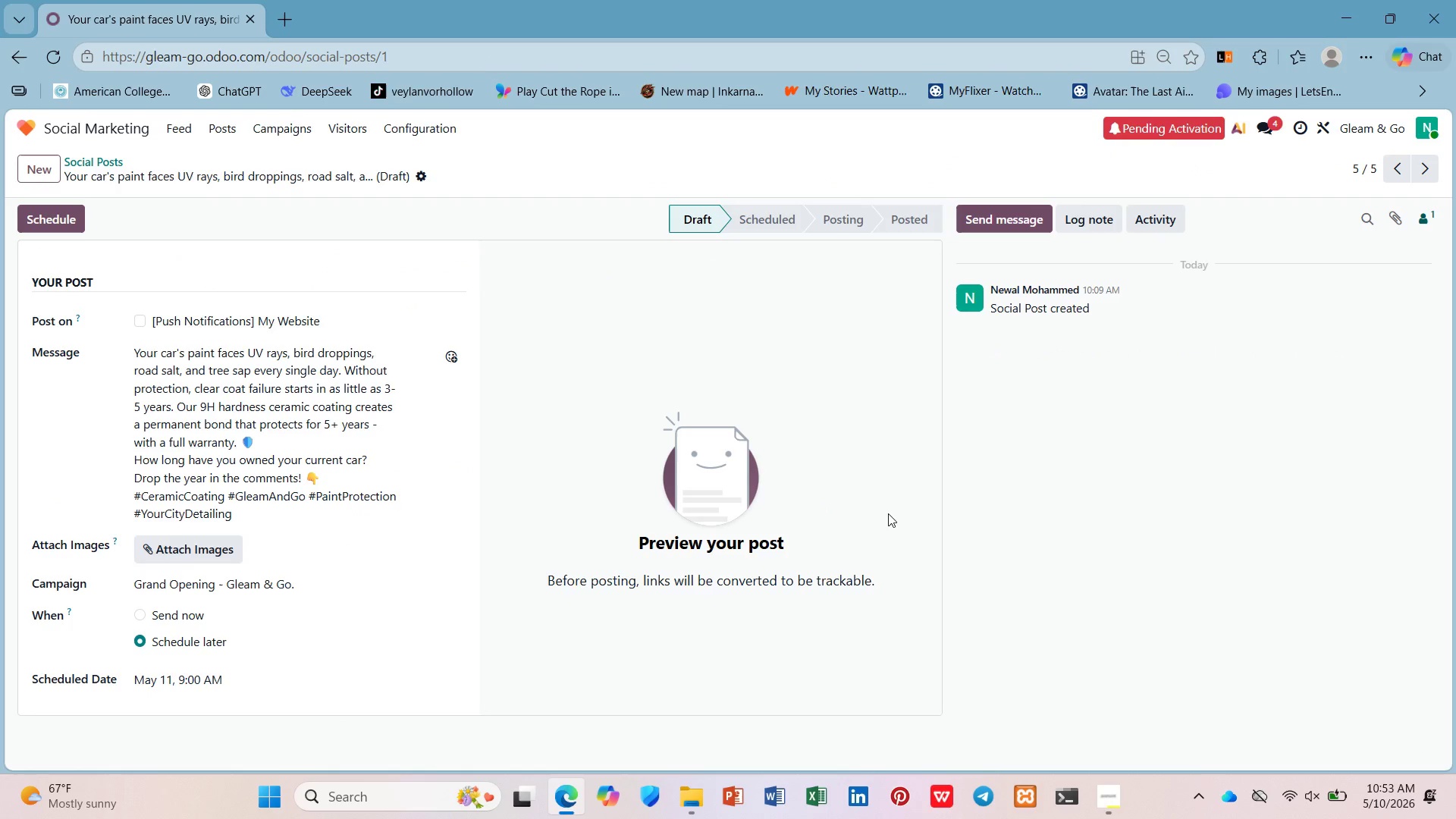 
key(PrintScreen)
 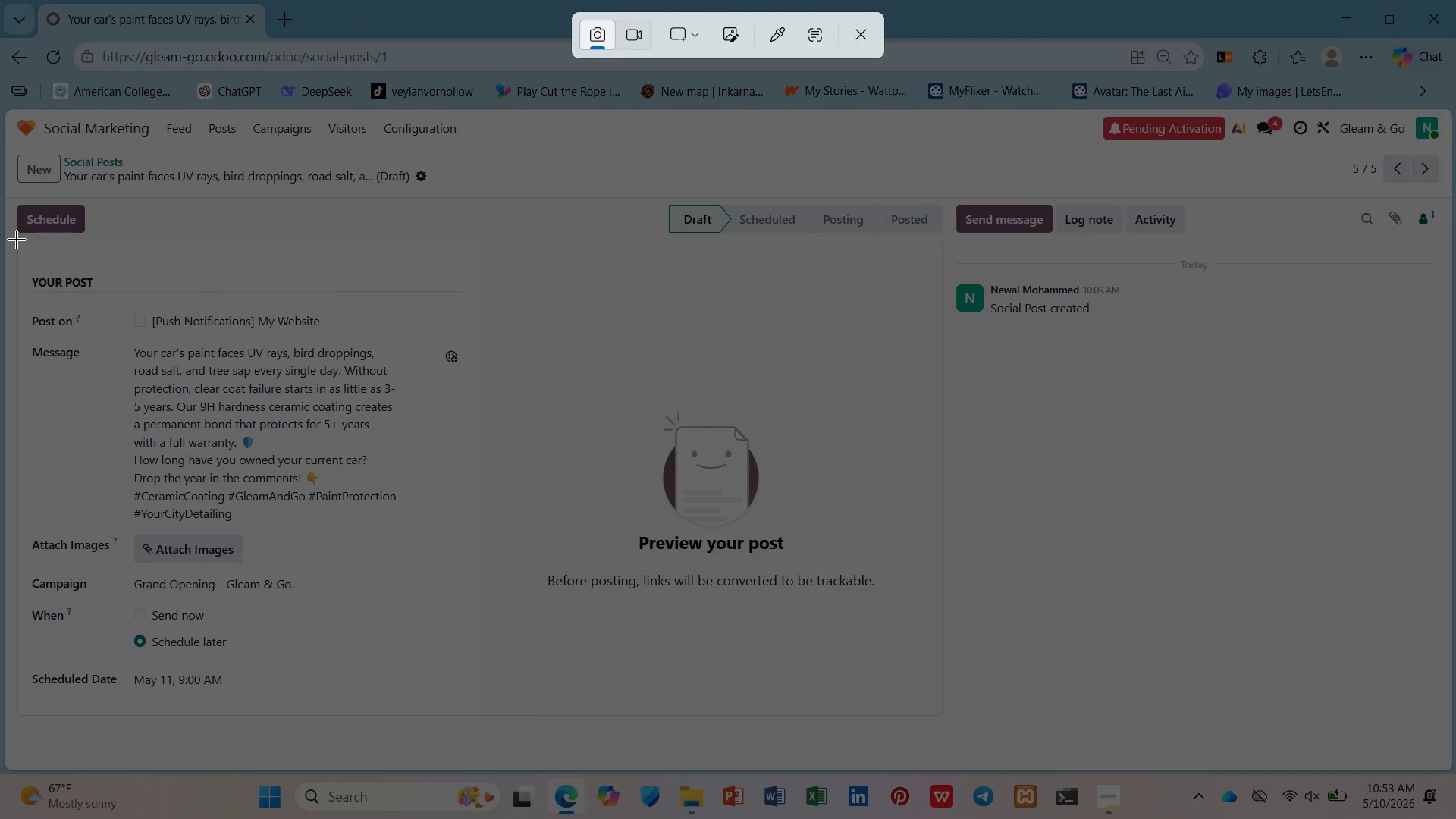 
left_click_drag(start_coordinate=[17, 240], to_coordinate=[480, 714])
 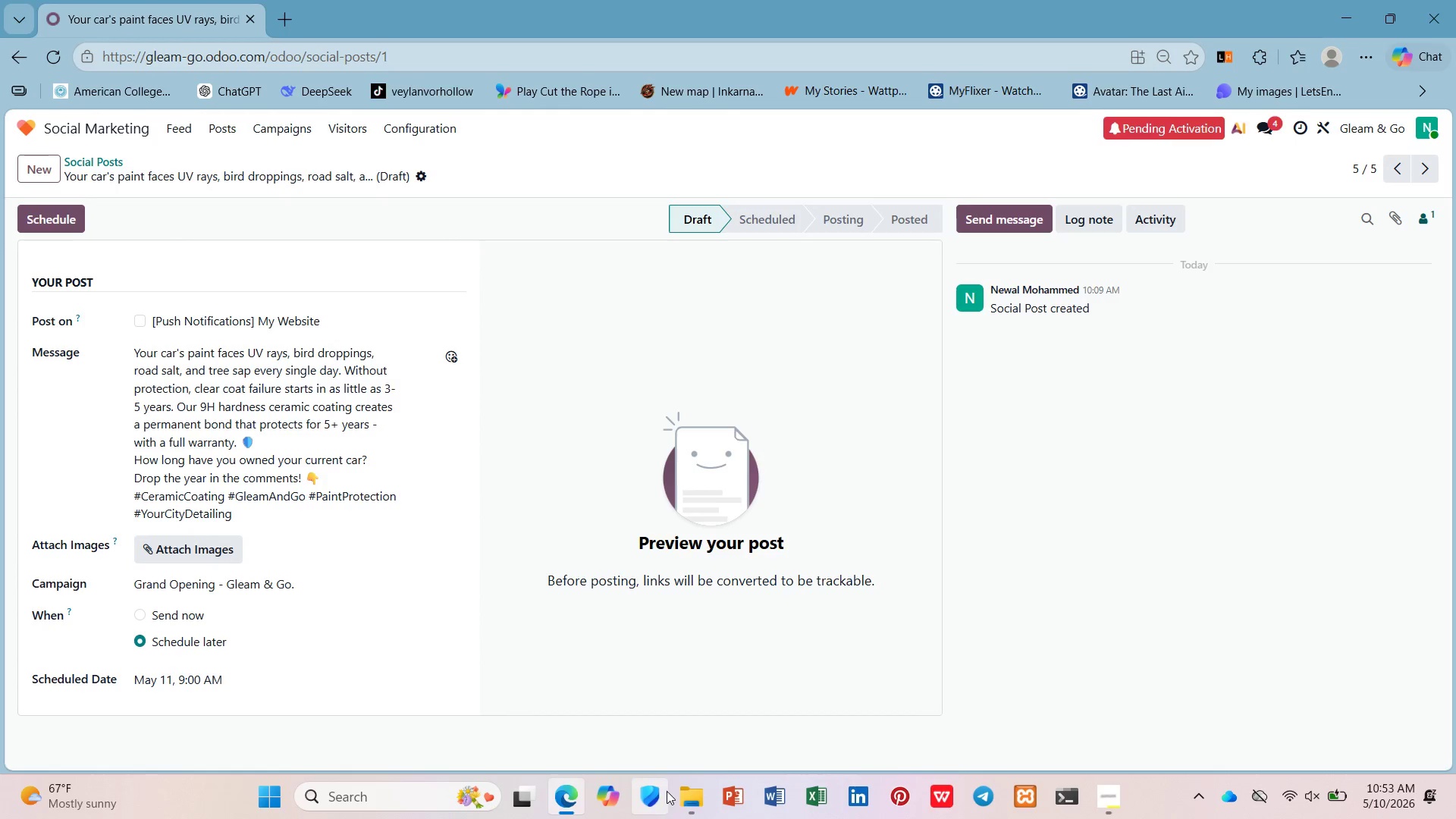 
left_click([686, 792])
 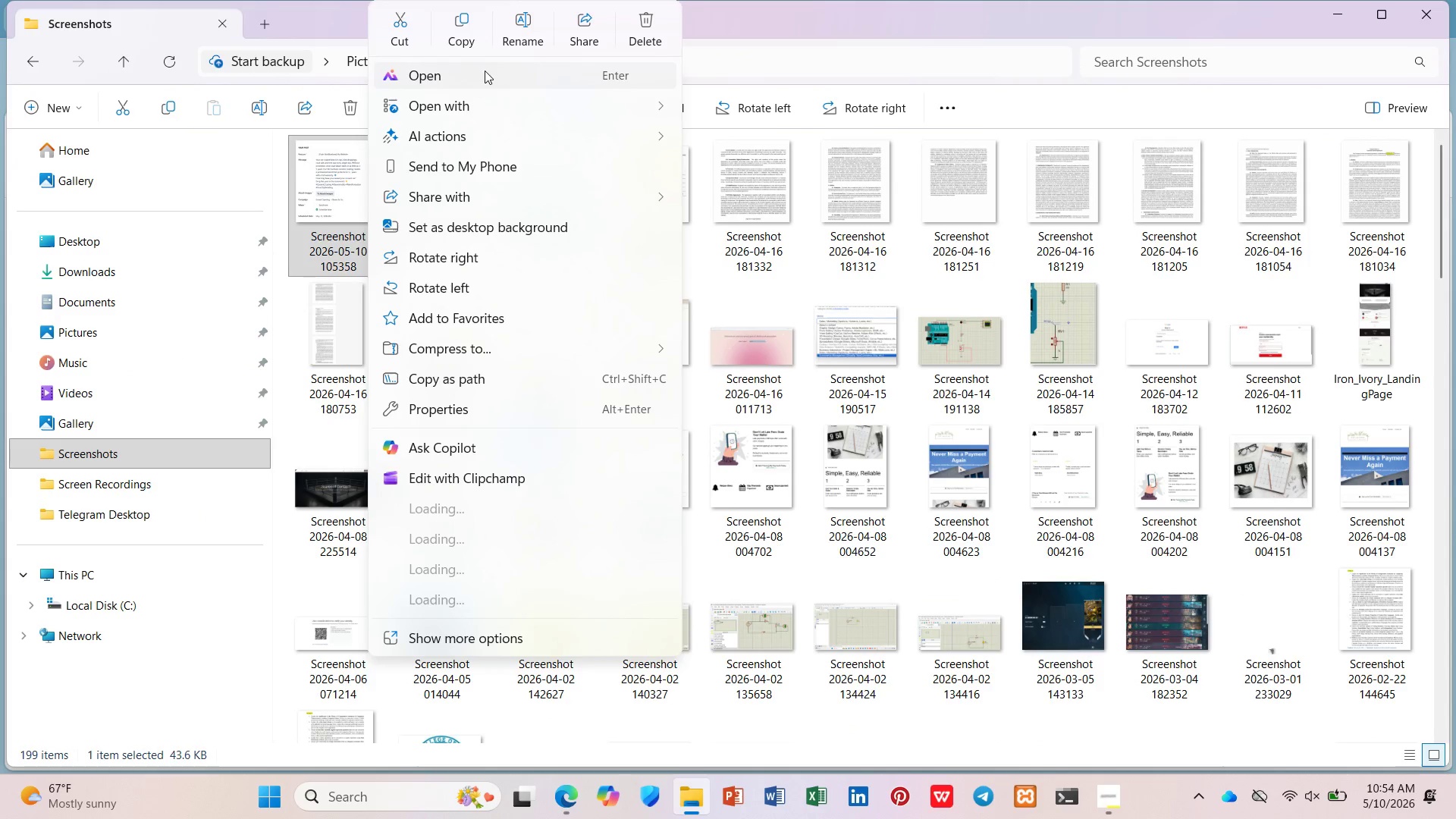 
left_click([507, 32])
 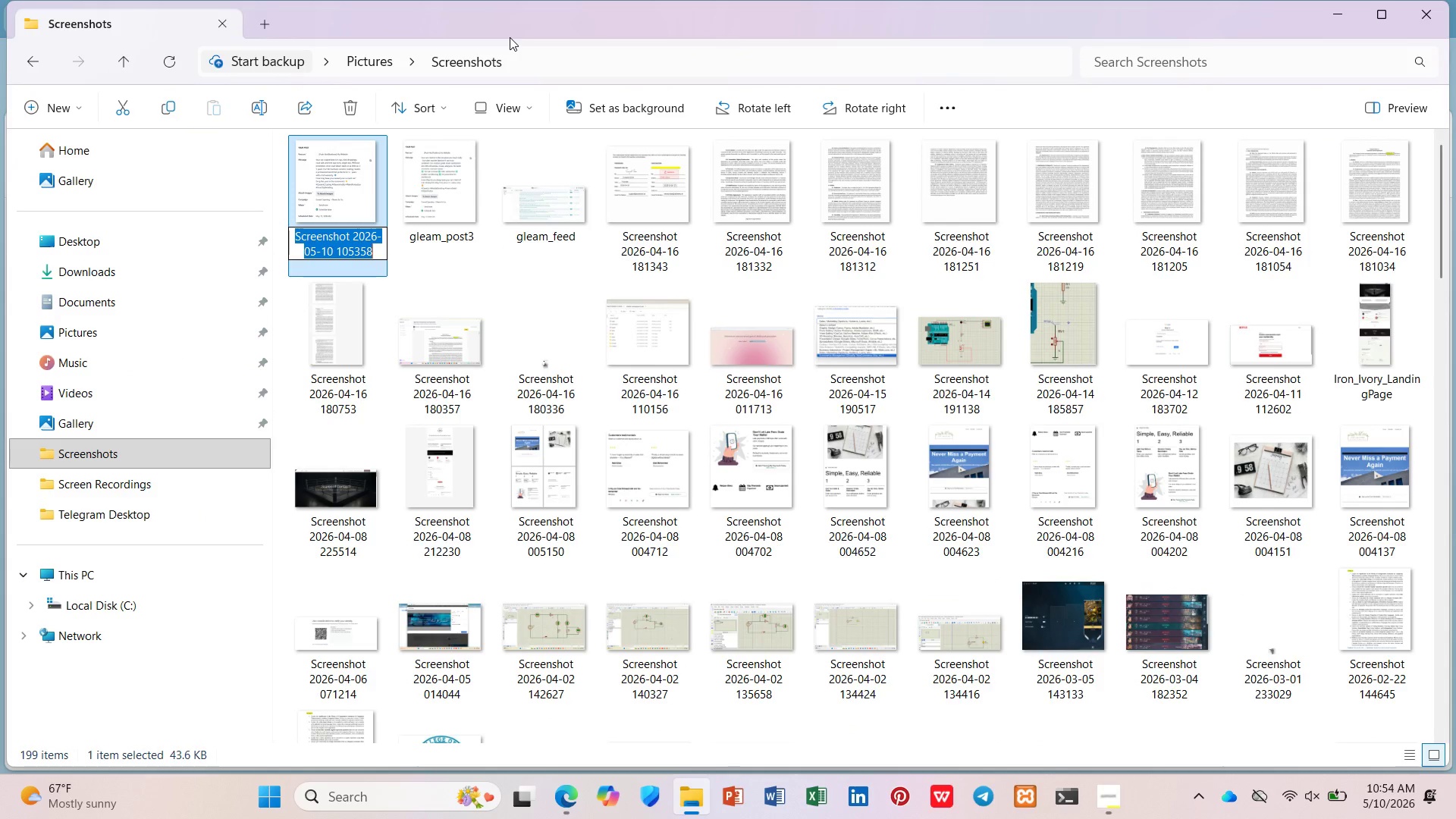 
type(gleam_post2)
 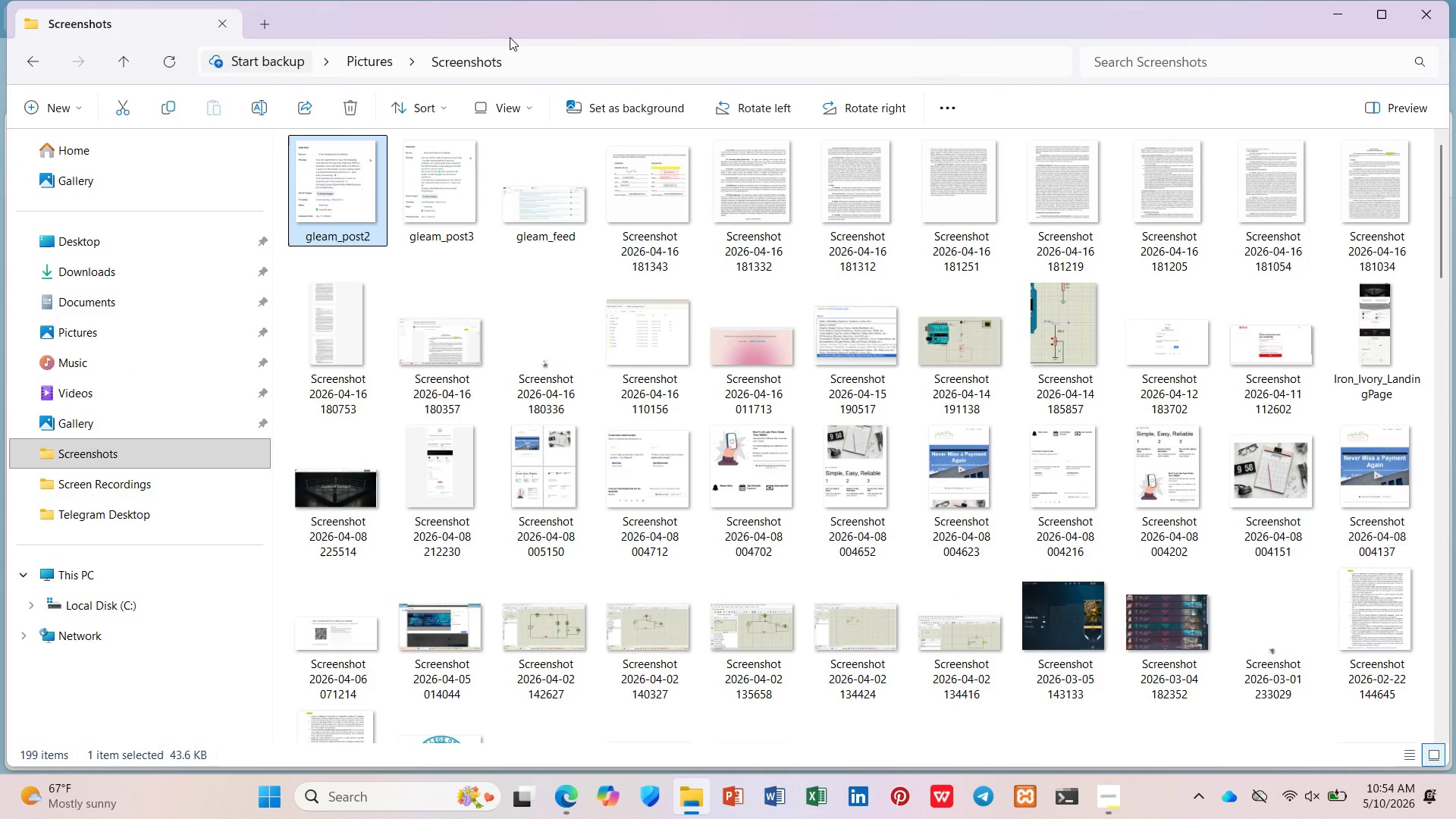 
 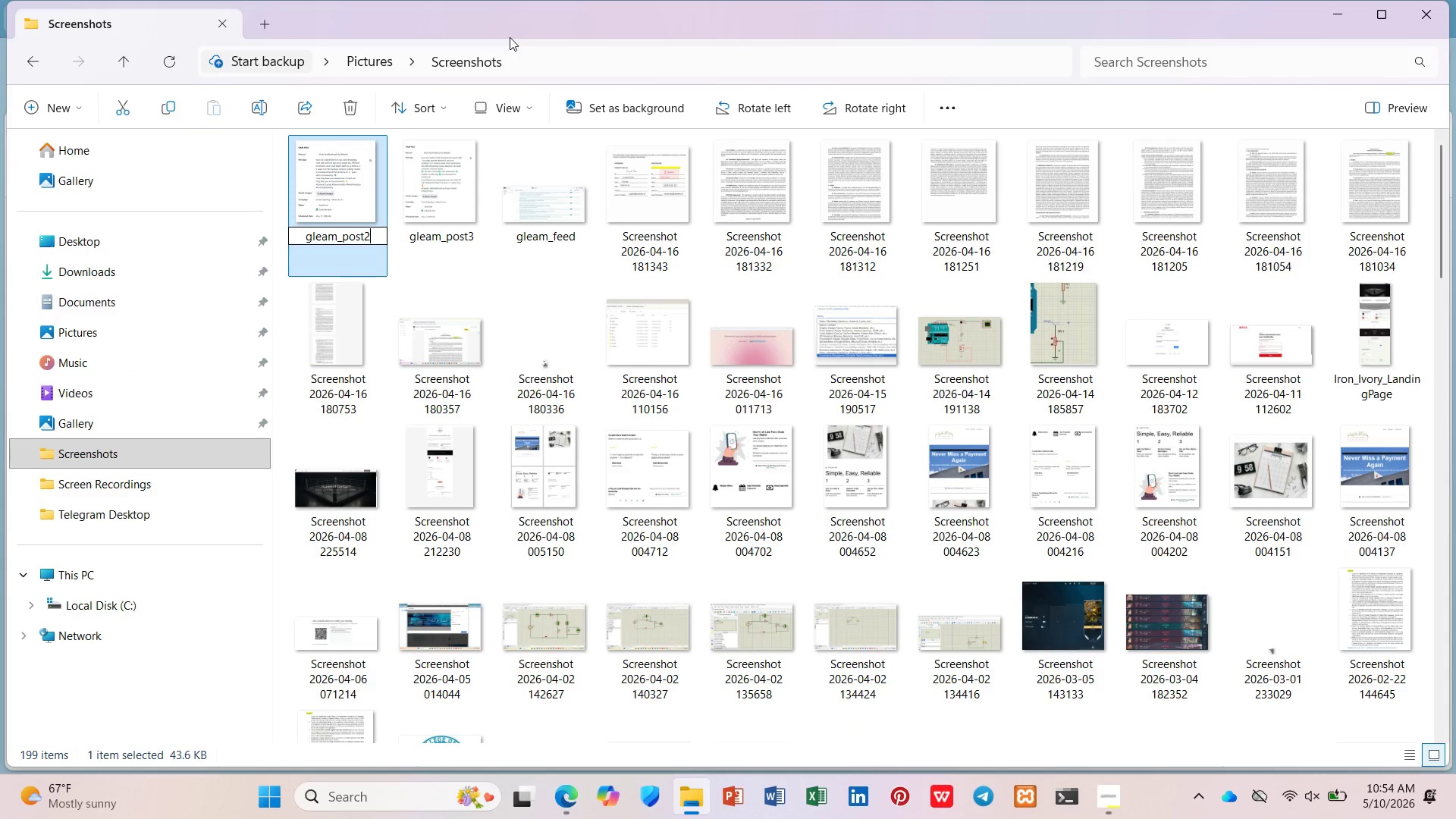 
key(Enter)
 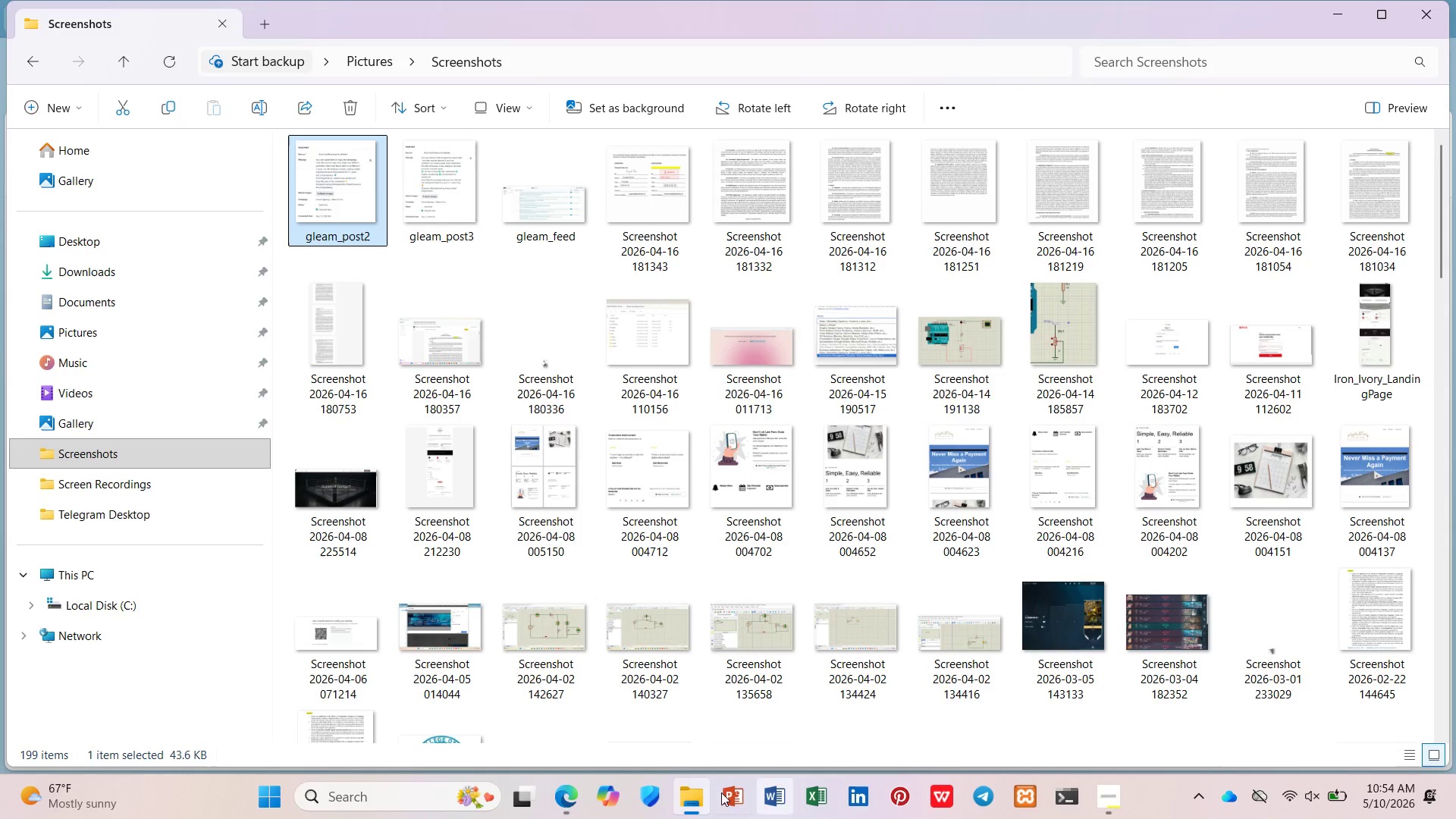 
left_click([702, 785])
 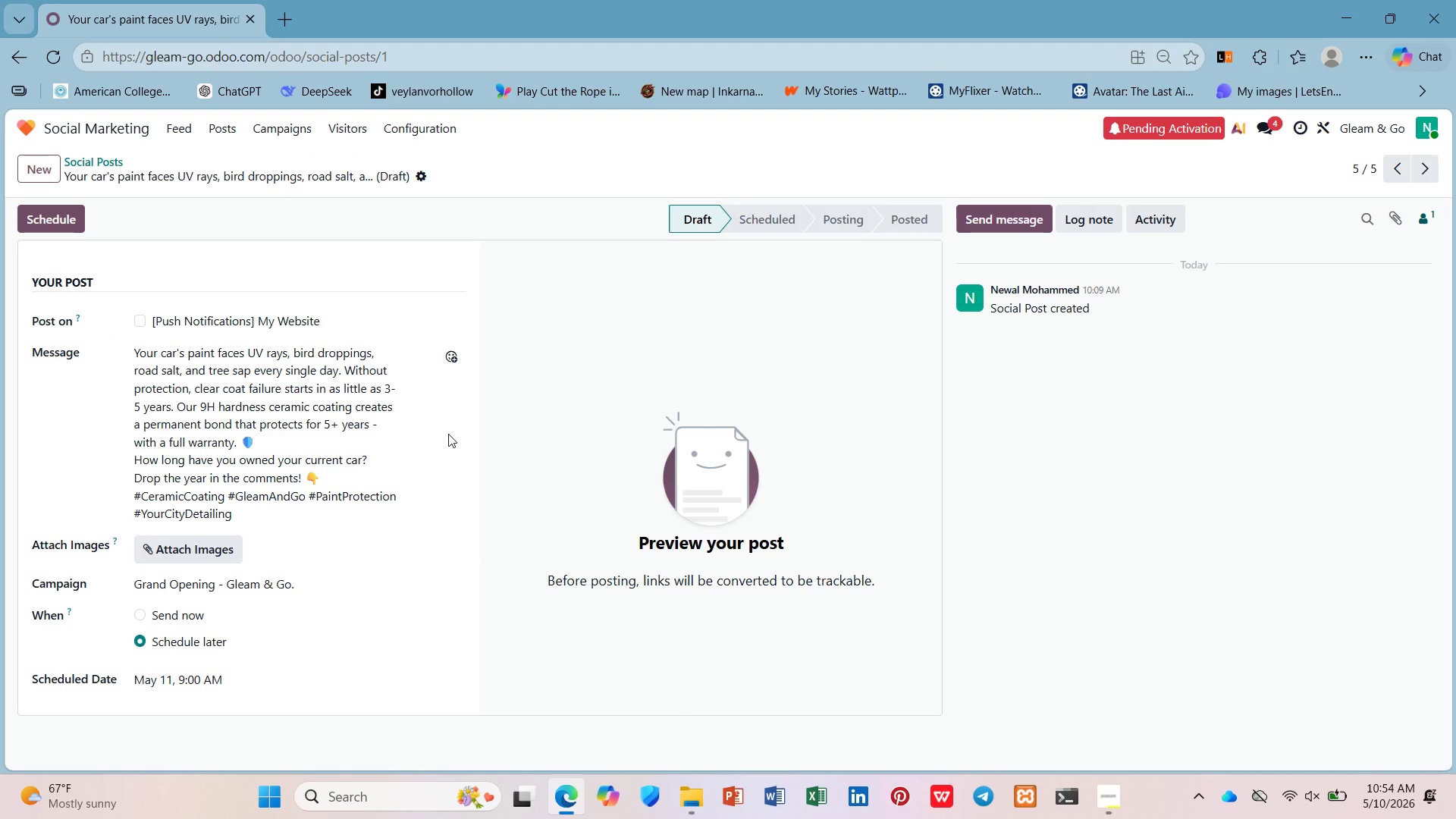 
 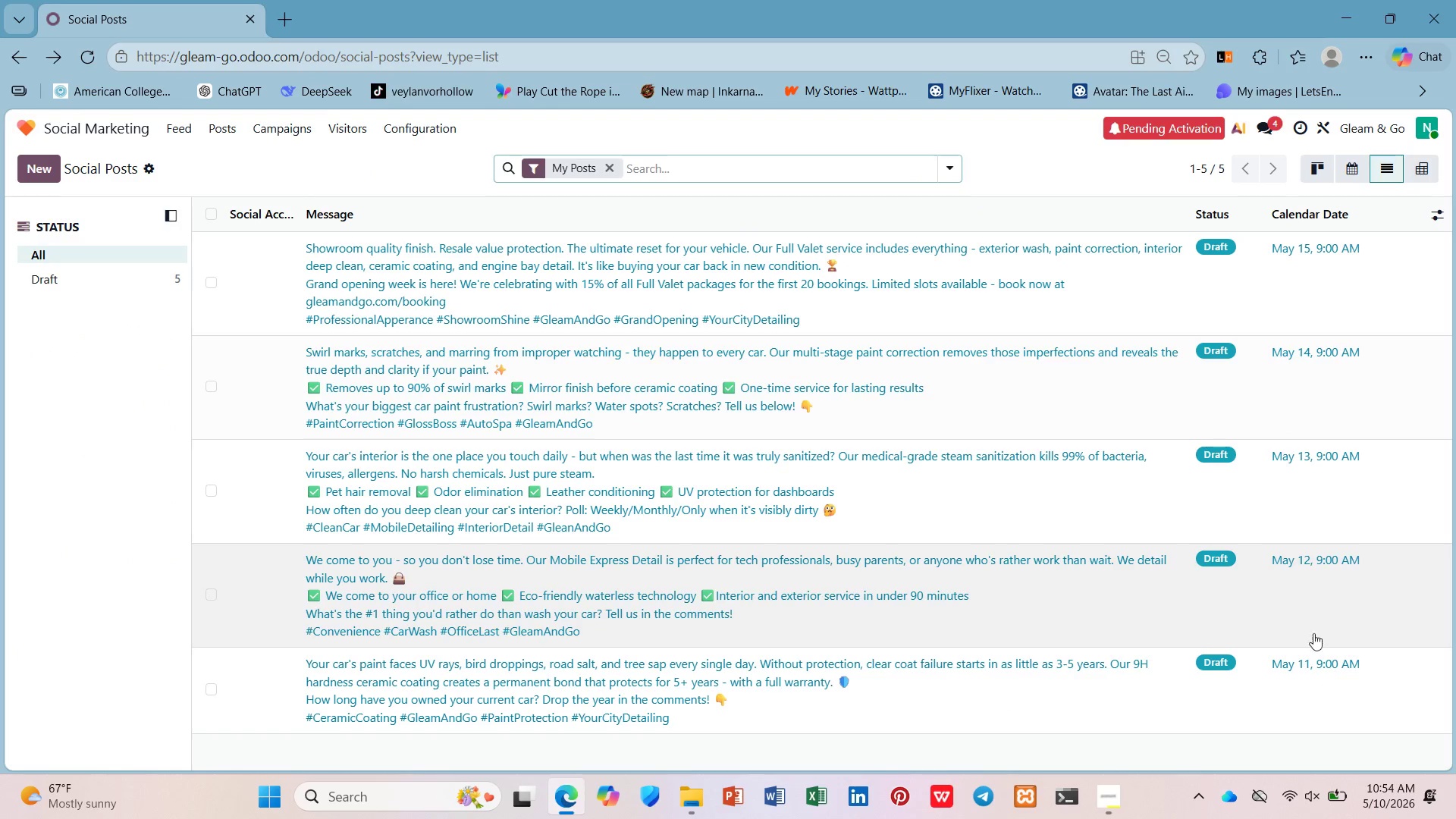 
wait(5.45)
 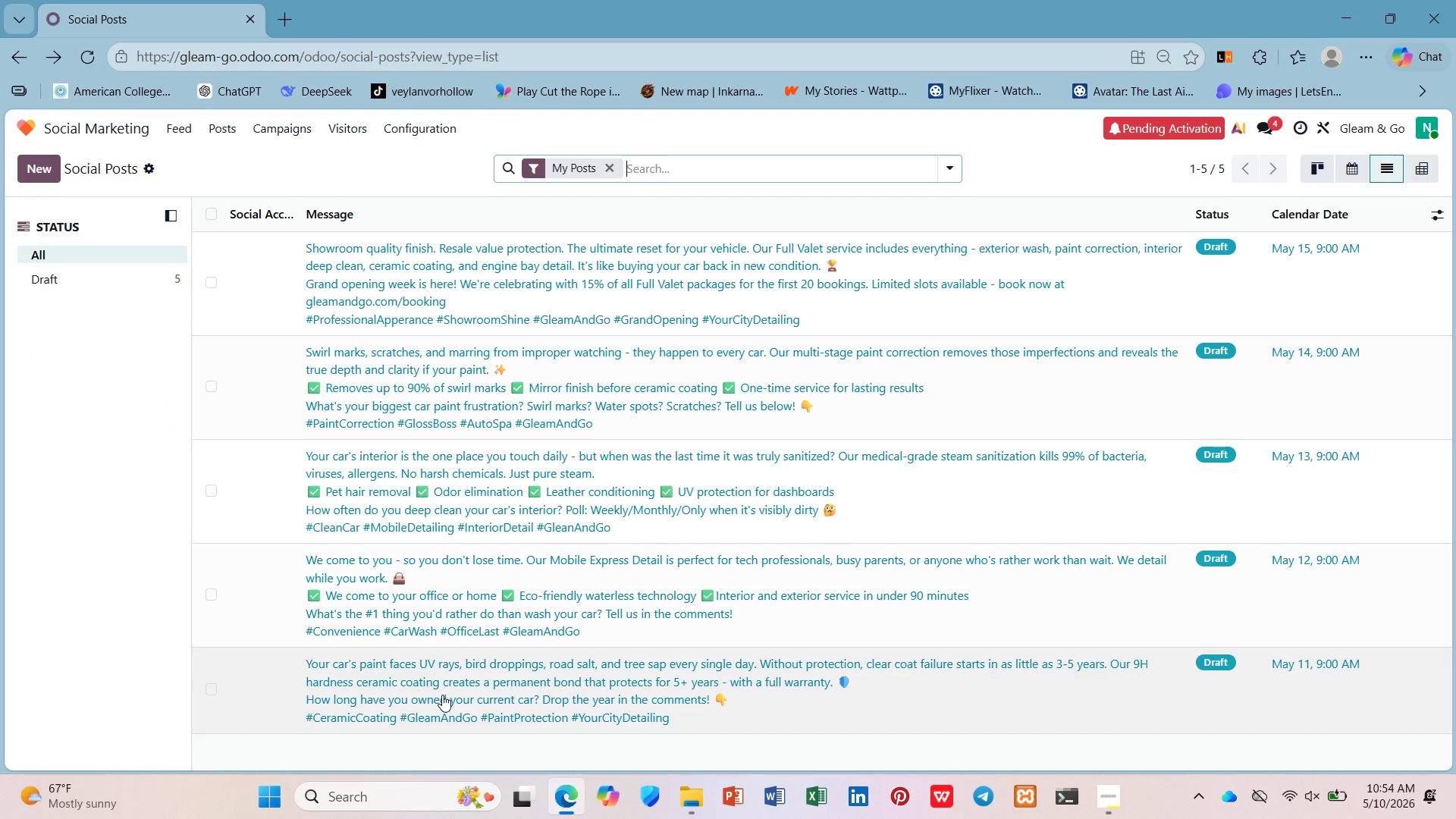 
left_click([1068, 554])
 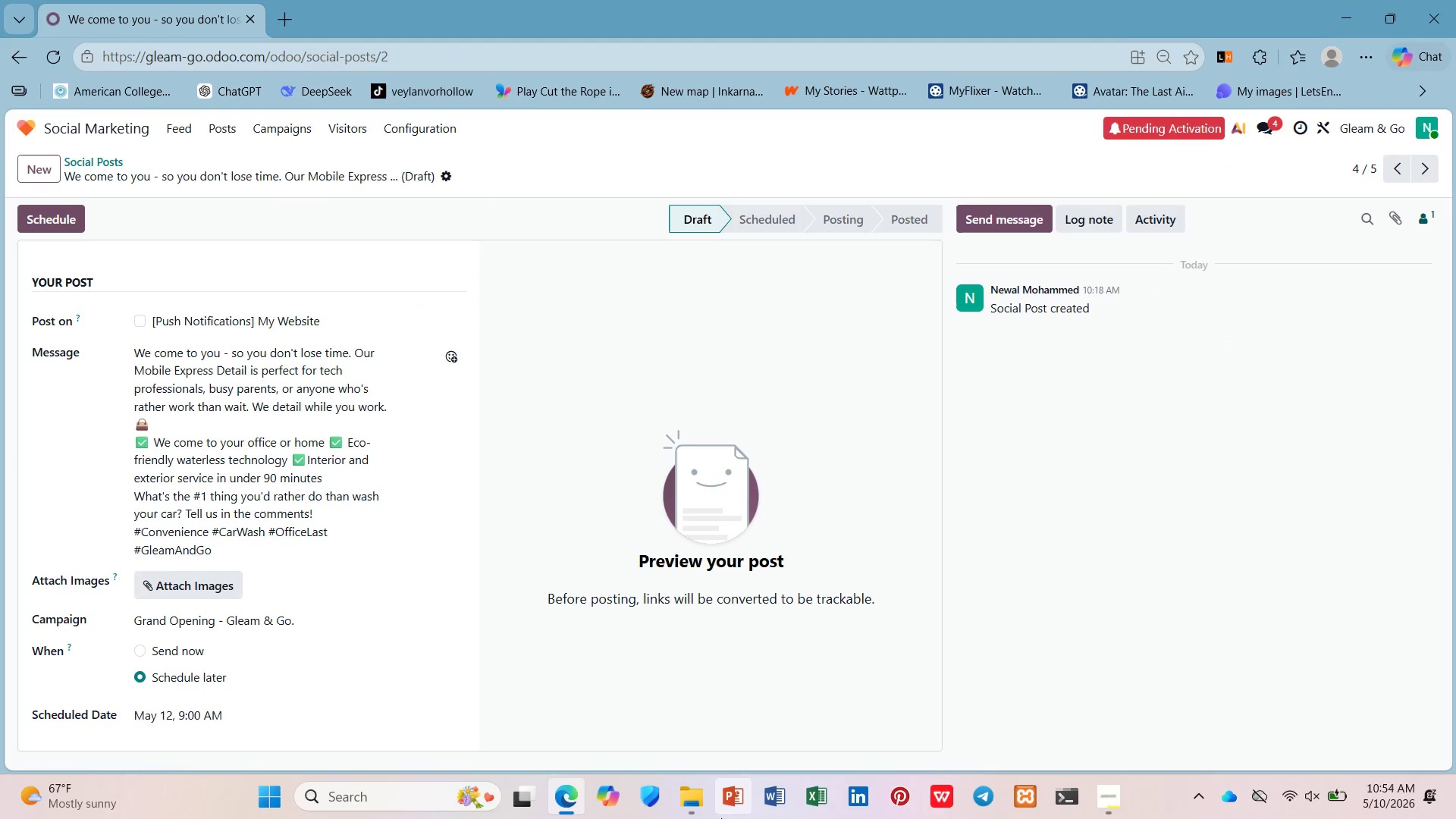 
left_click([712, 805])
 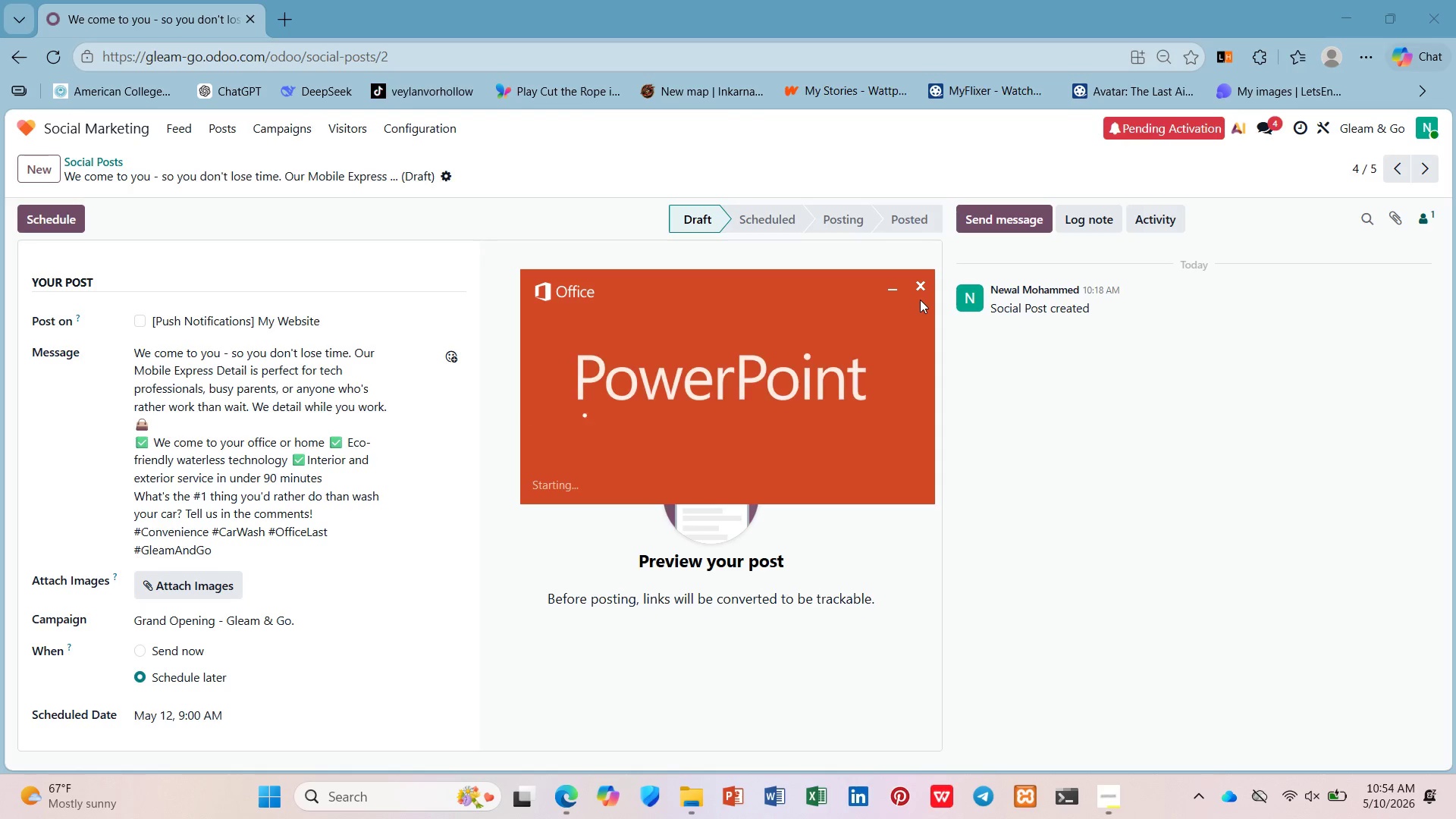 
left_click([921, 279])
 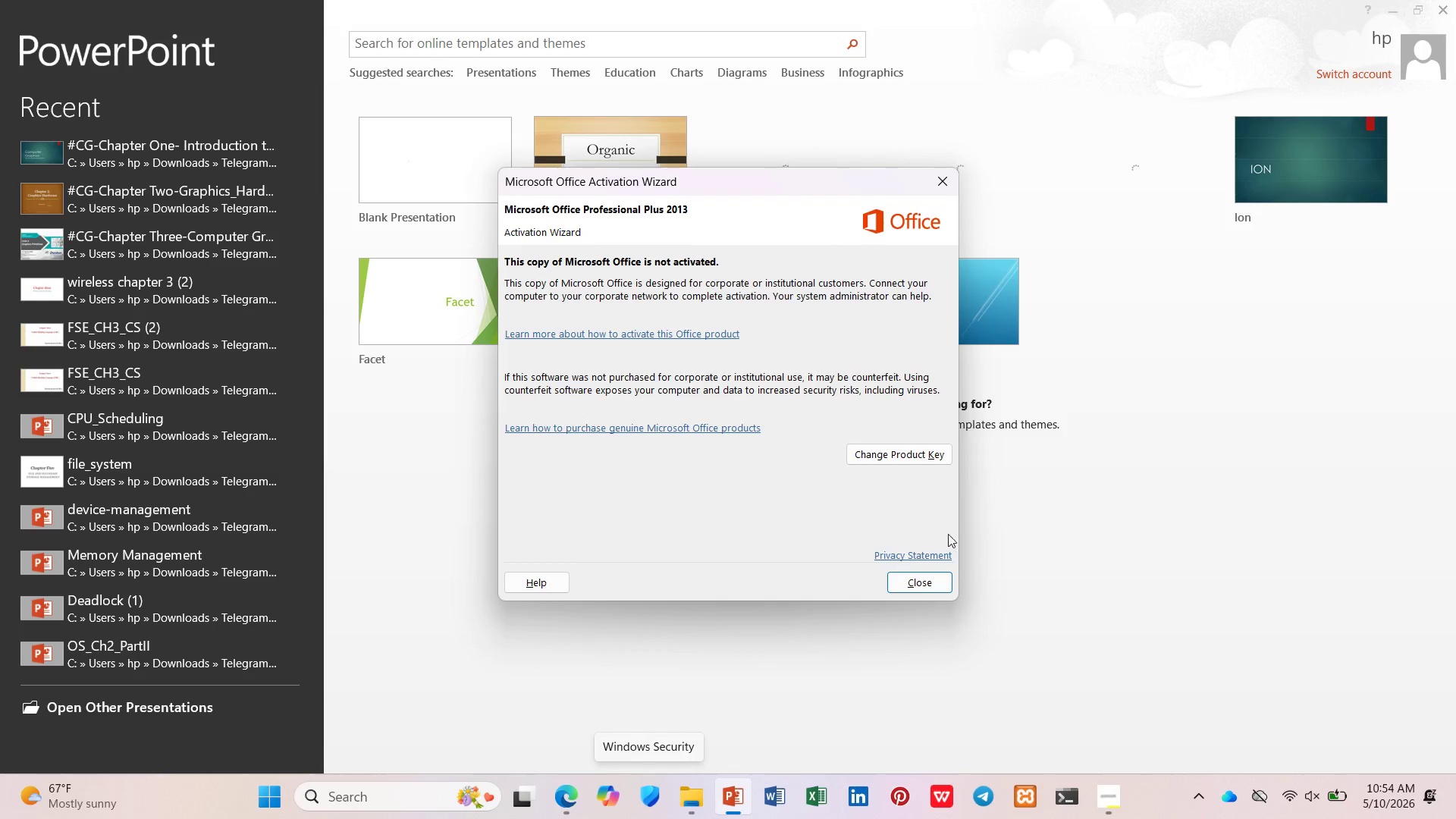 
left_click([948, 570])
 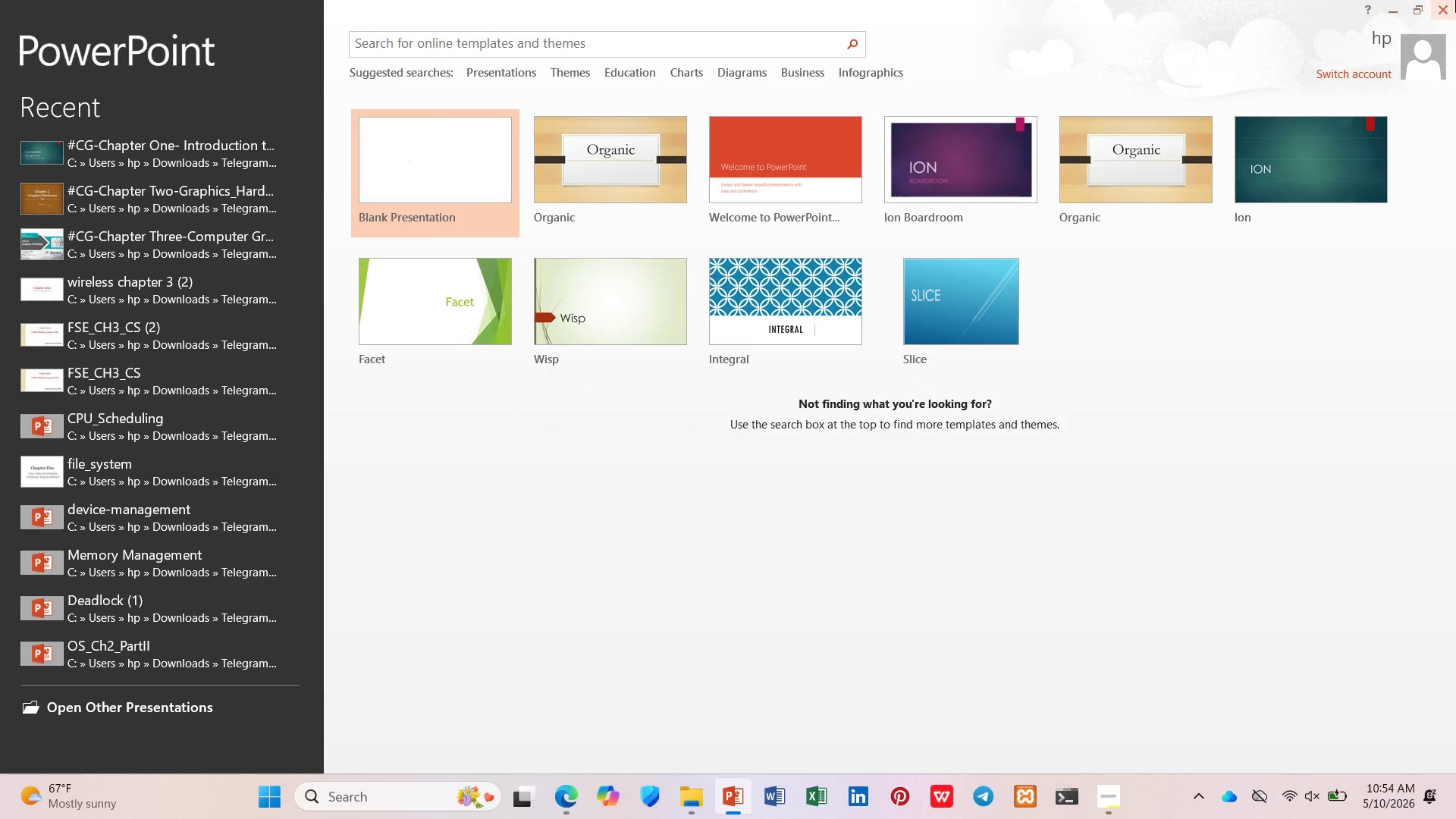 
left_click([1451, 0])
 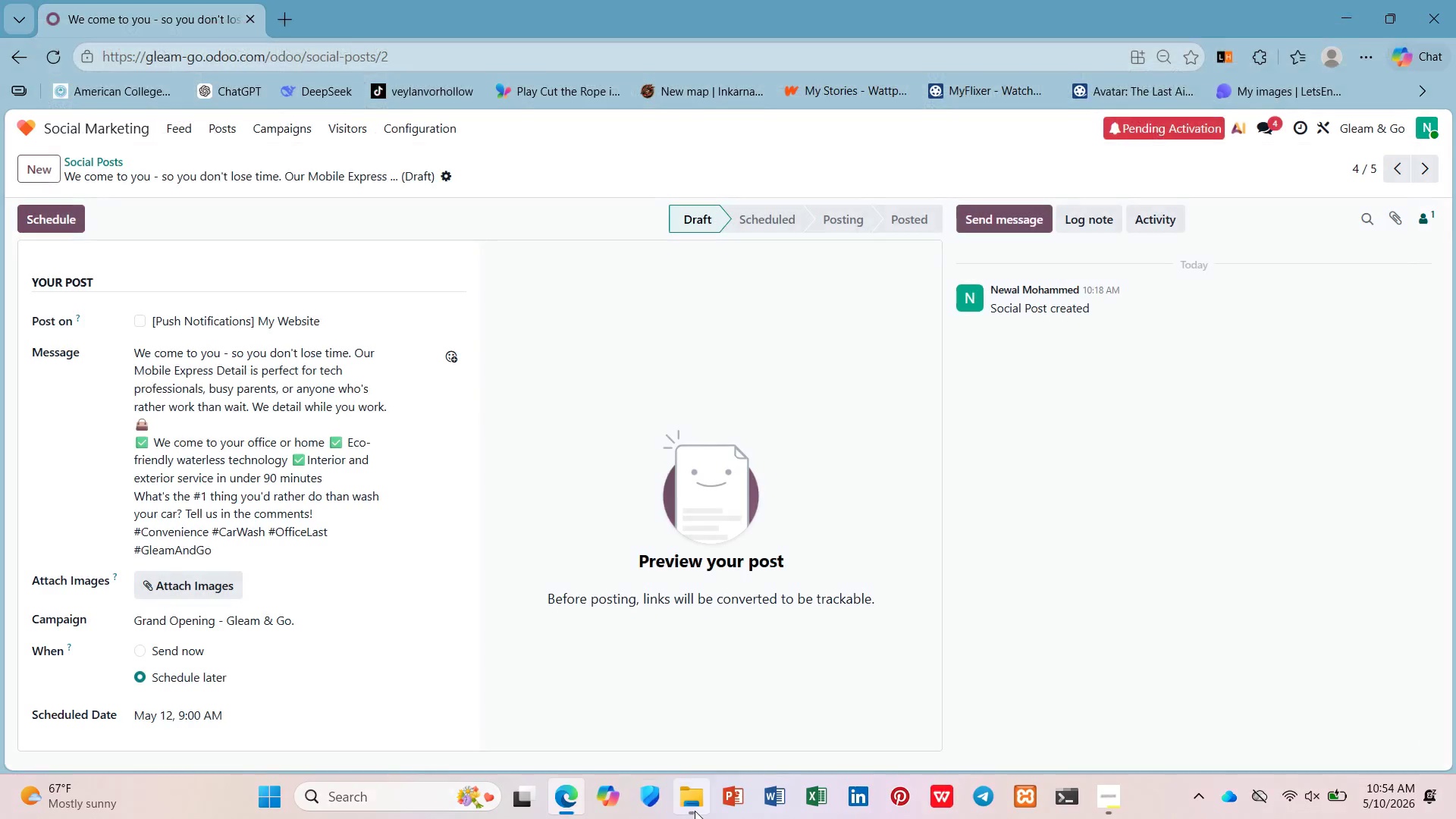 
left_click([695, 811])
 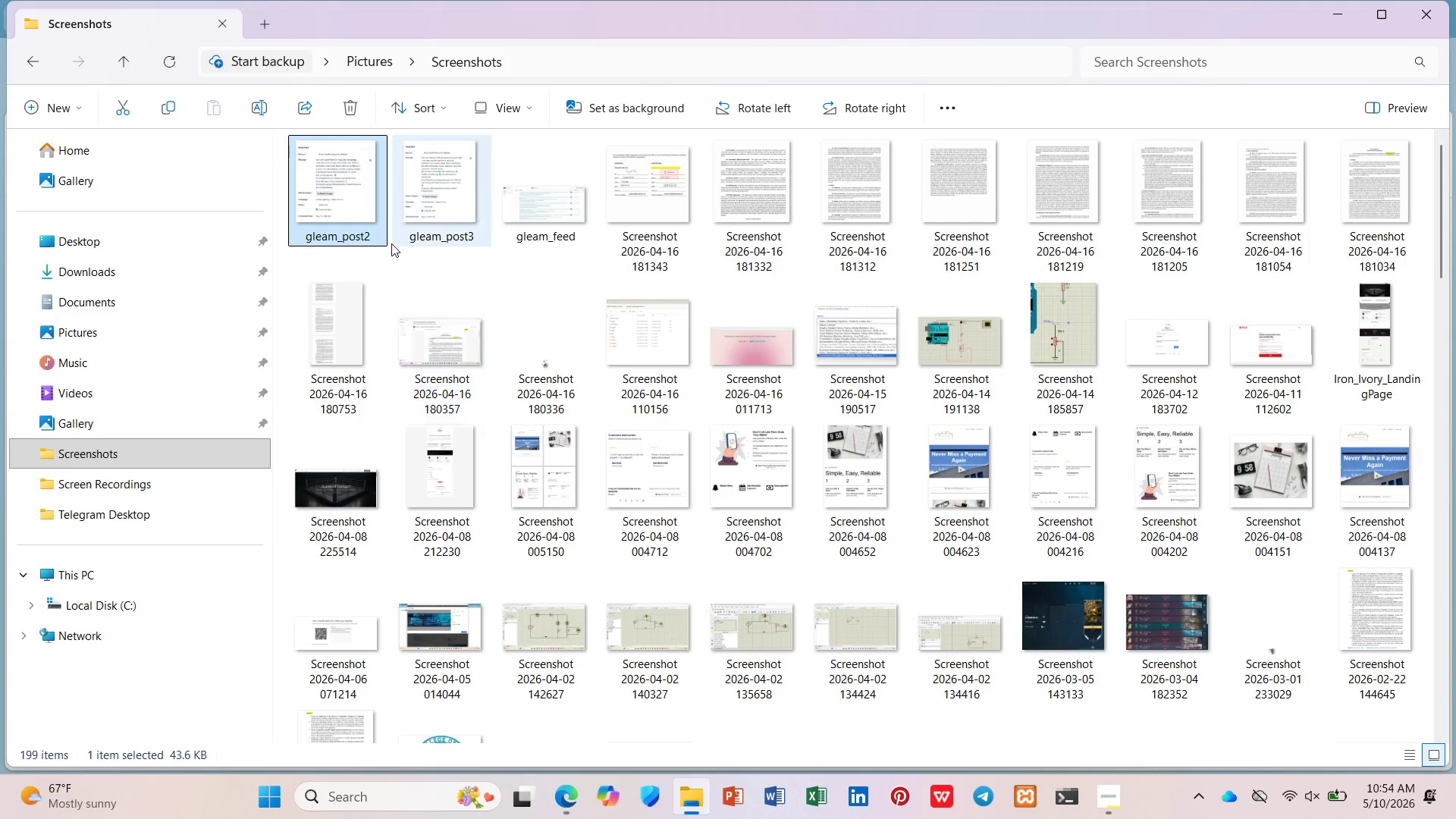 
right_click([357, 224])
 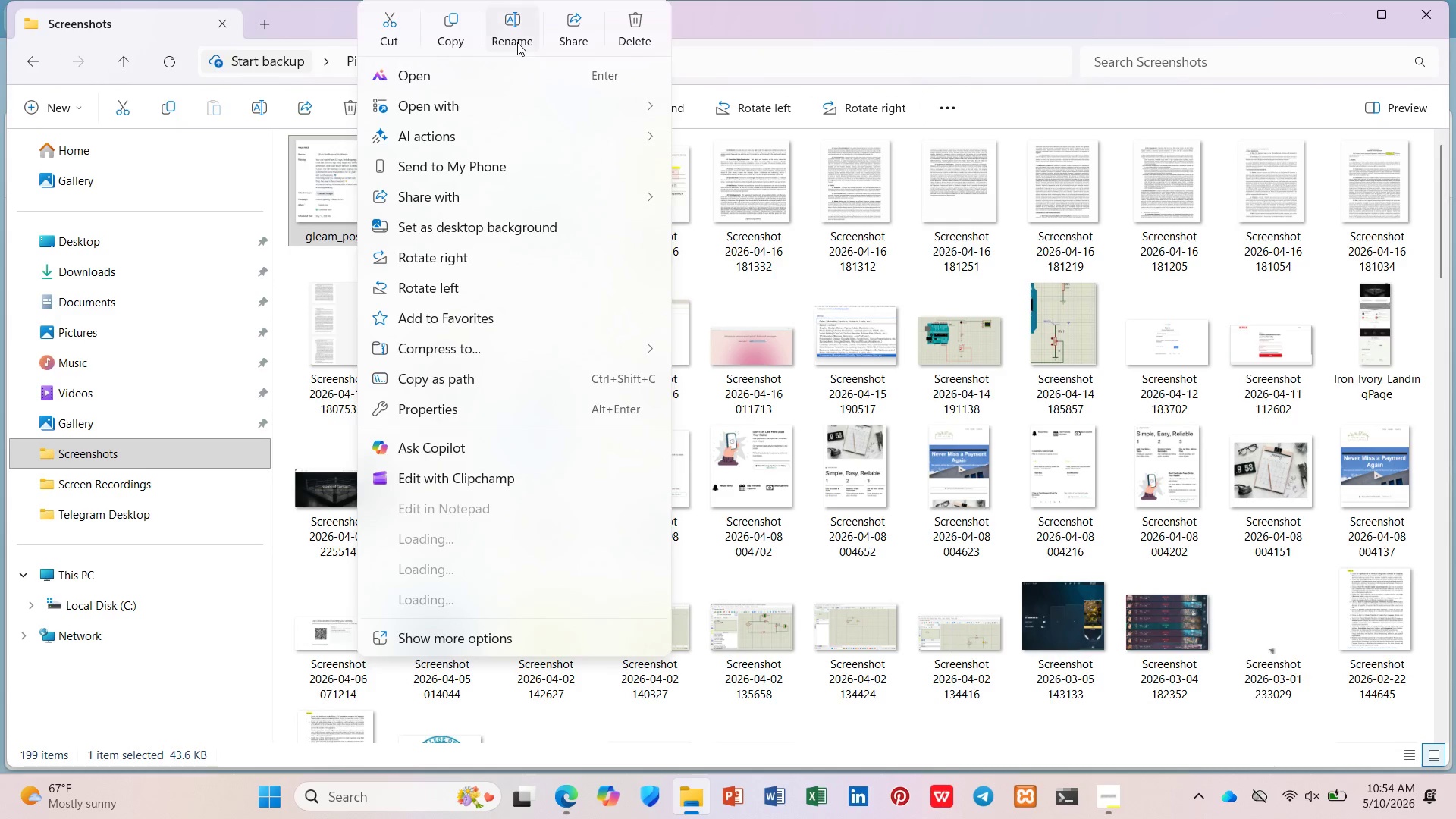 
left_click([517, 42])
 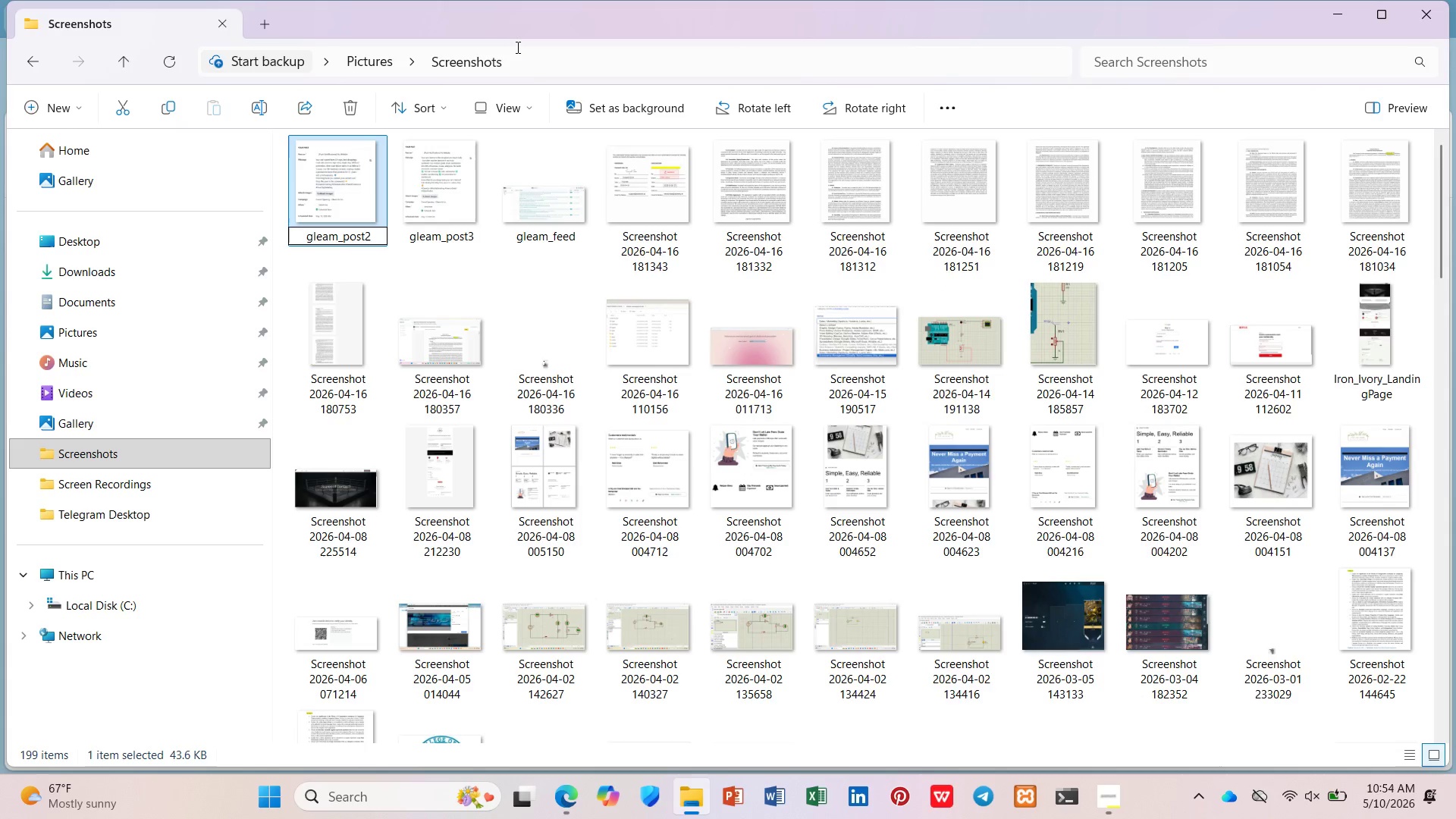 
key(ArrowRight)
 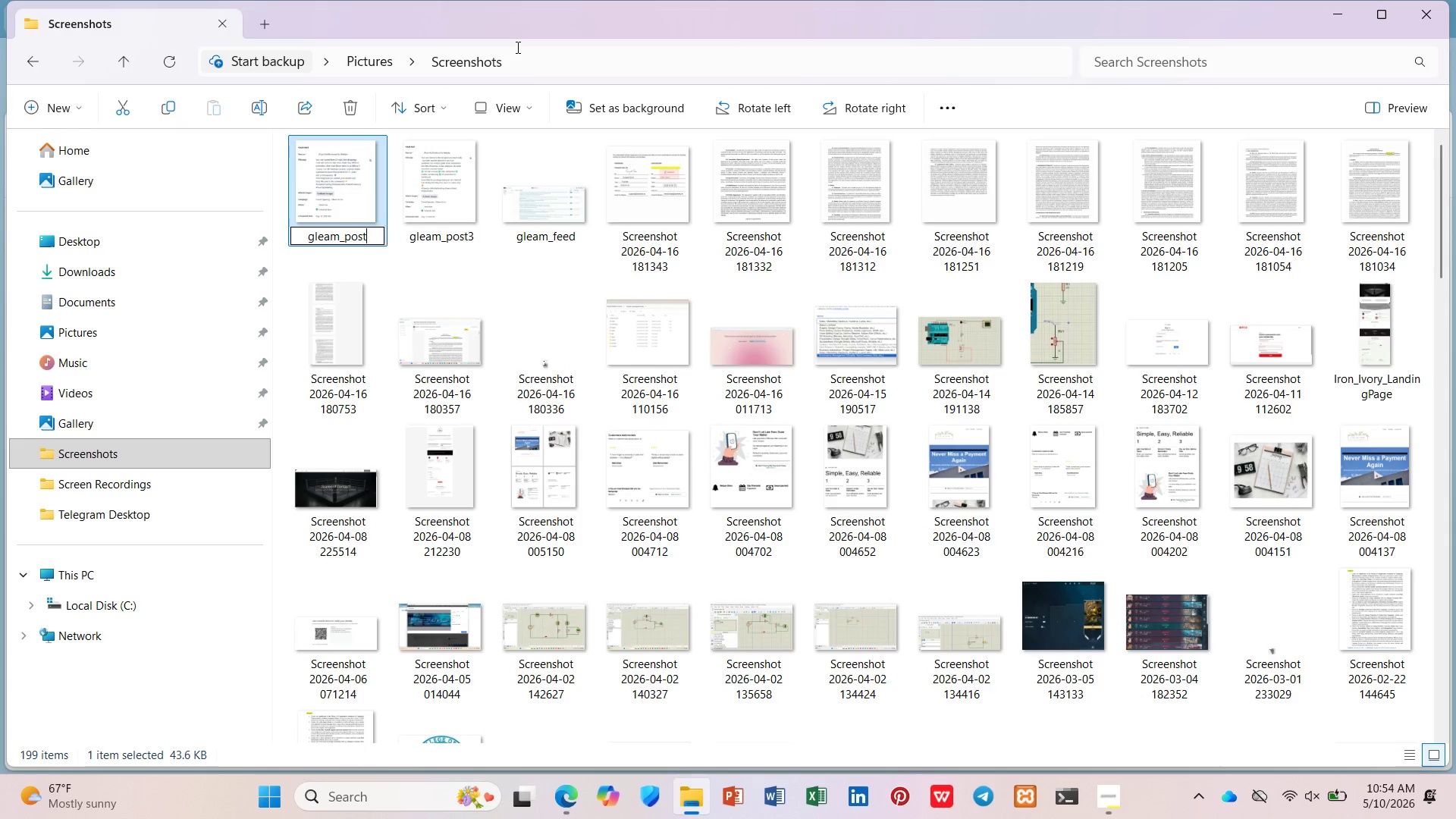 
key(Backspace)
 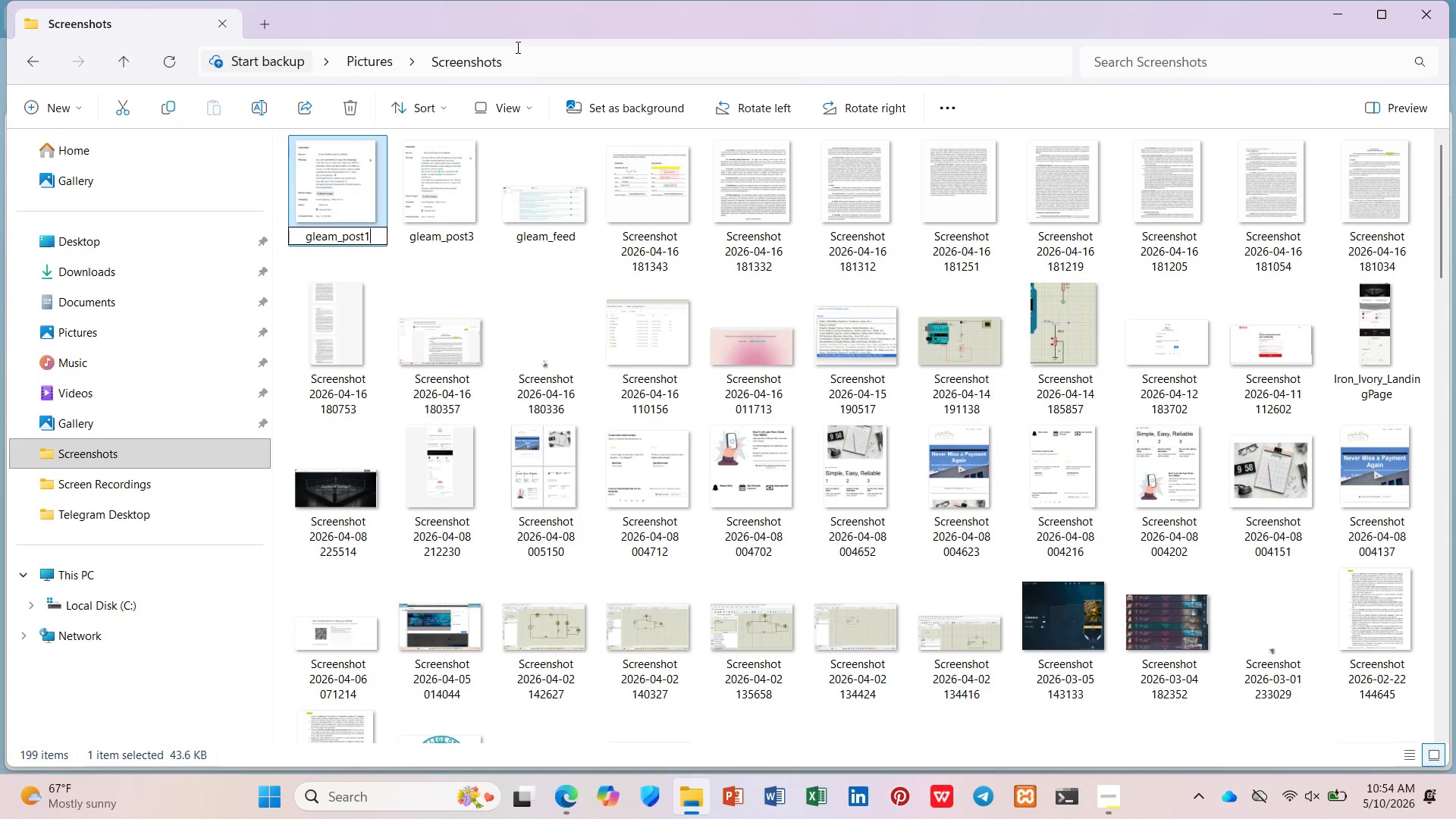 
key(1)
 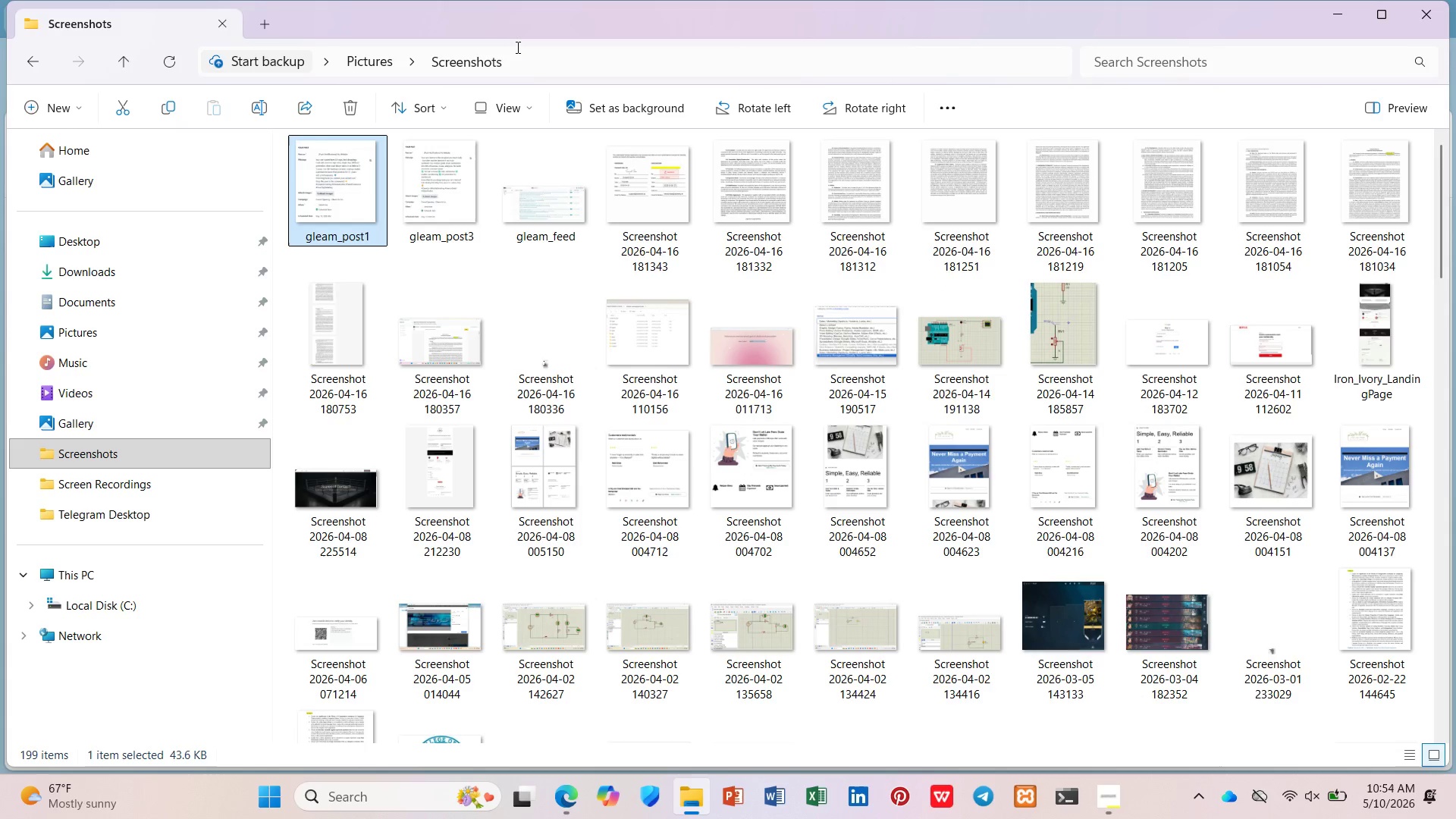 
key(Enter)
 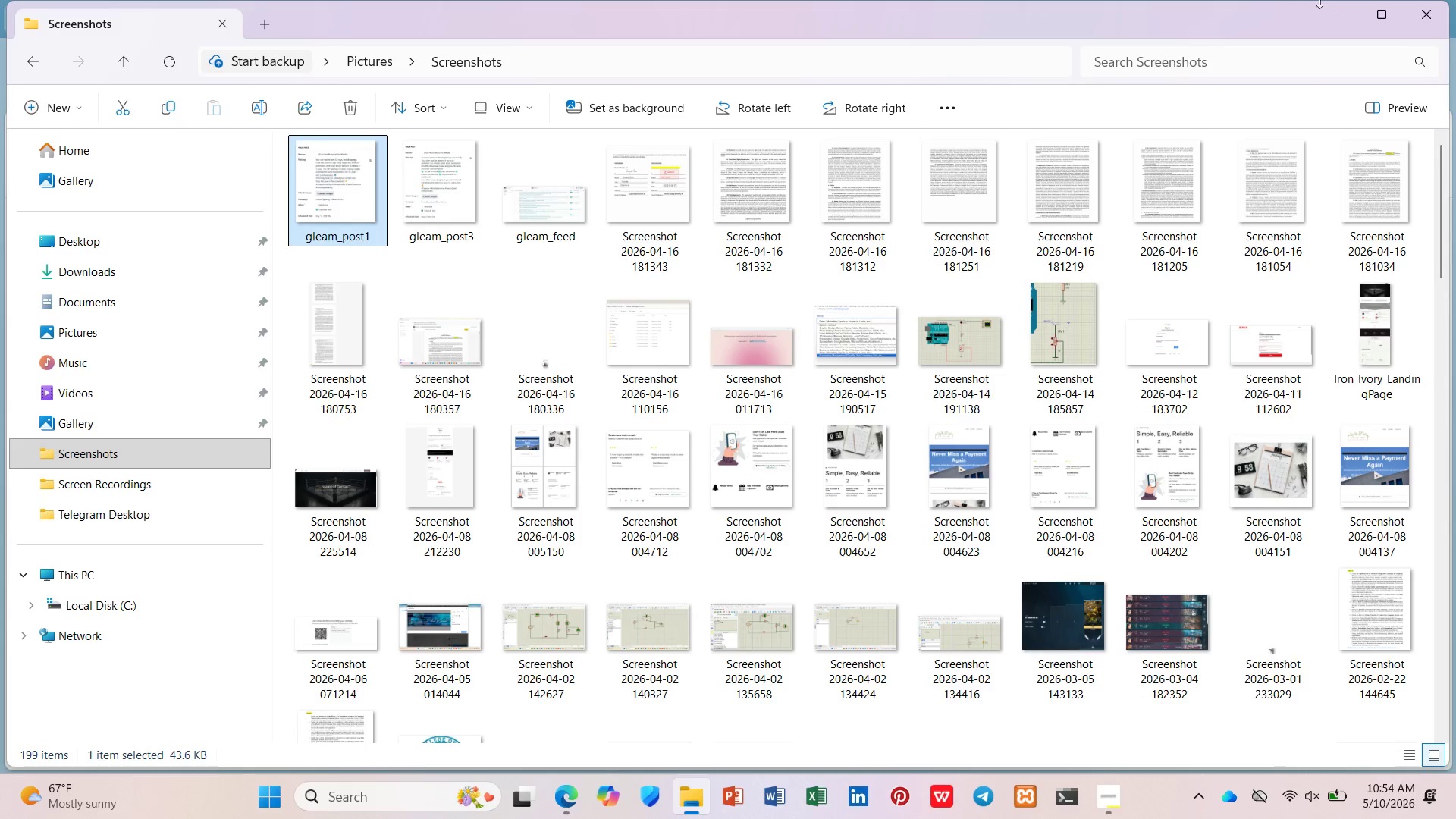 
left_click([1334, 10])
 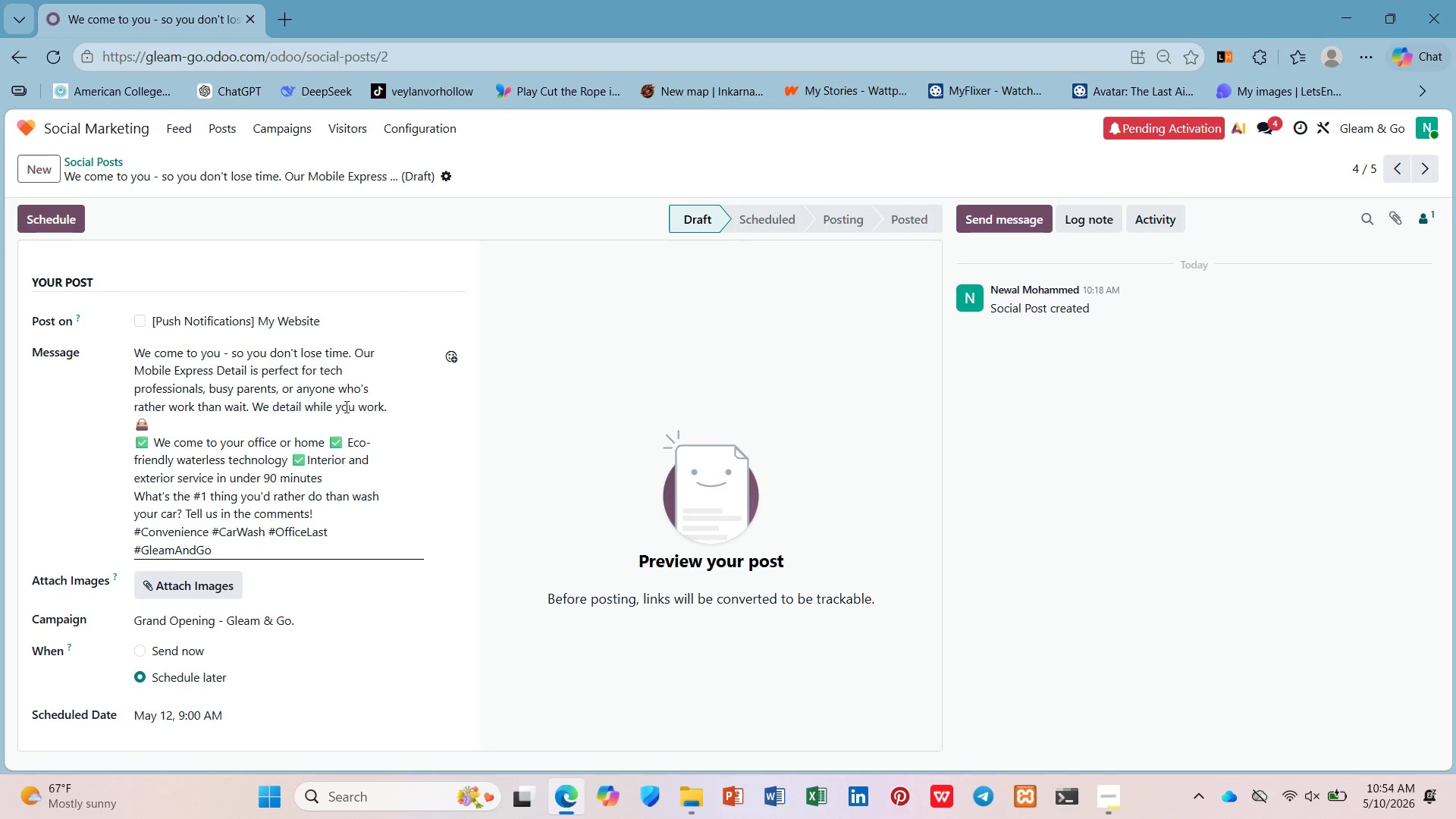 
key(PrintScreen)
 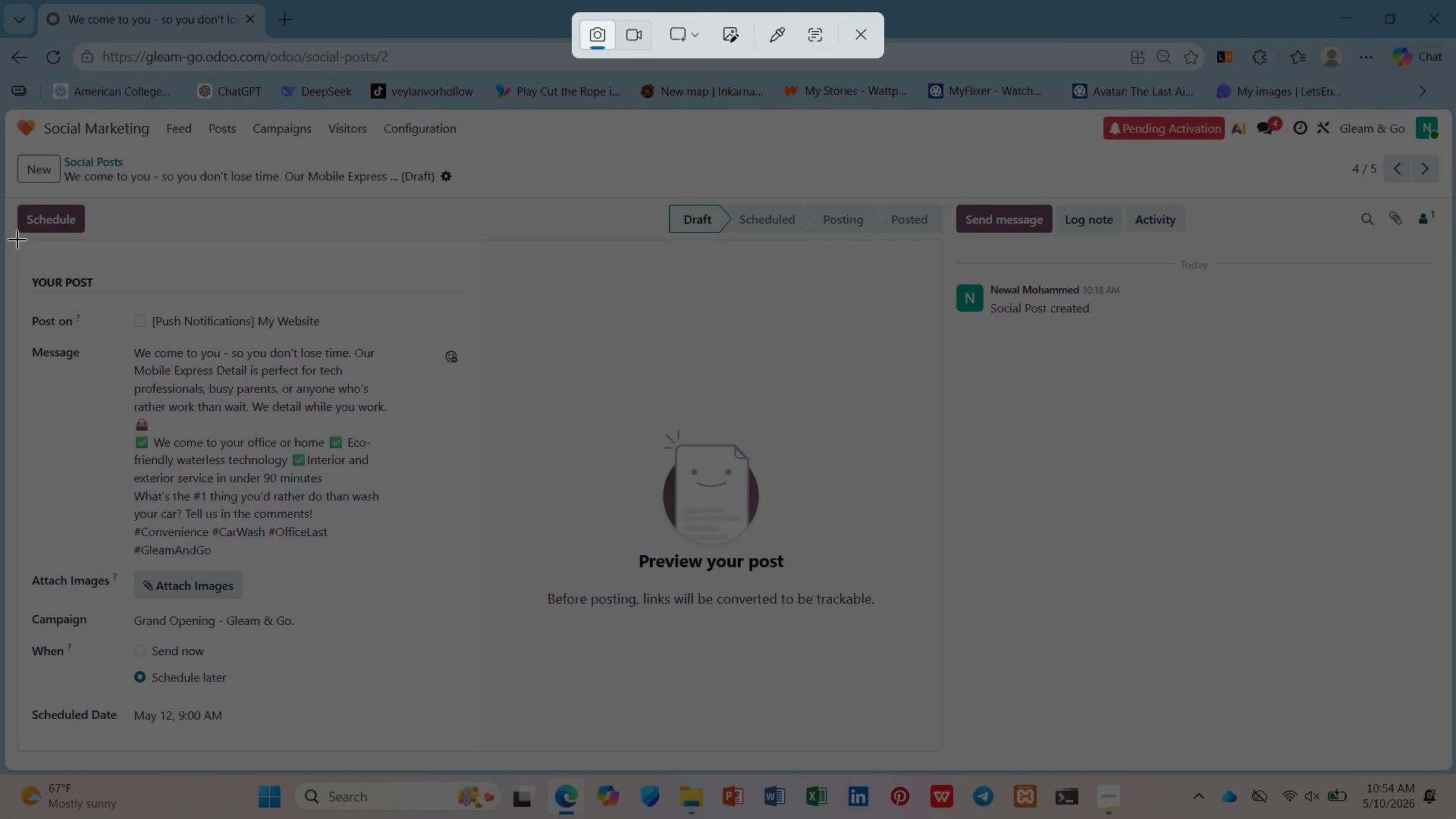 
left_click_drag(start_coordinate=[17, 240], to_coordinate=[481, 748])
 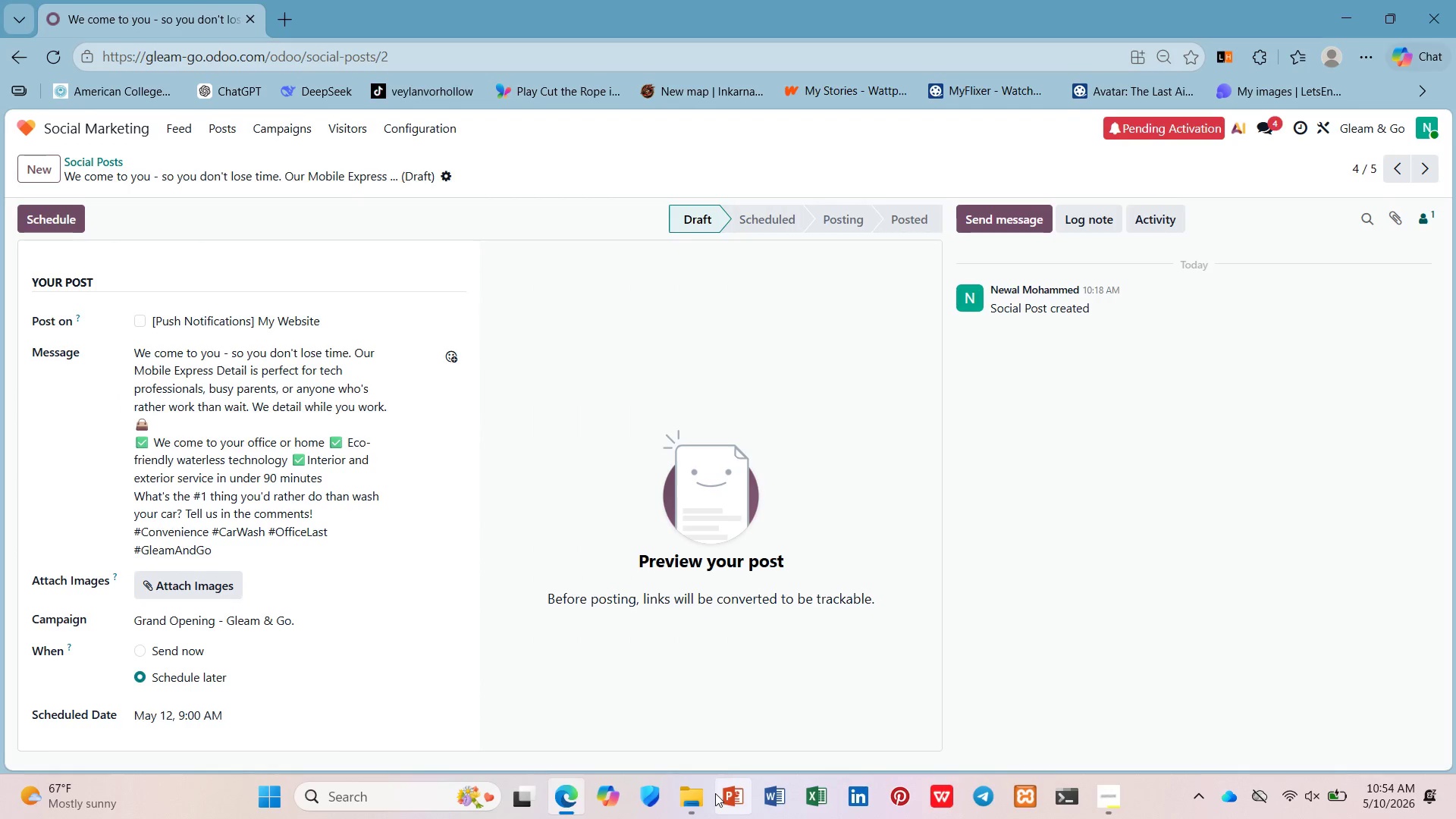 
left_click([706, 797])
 